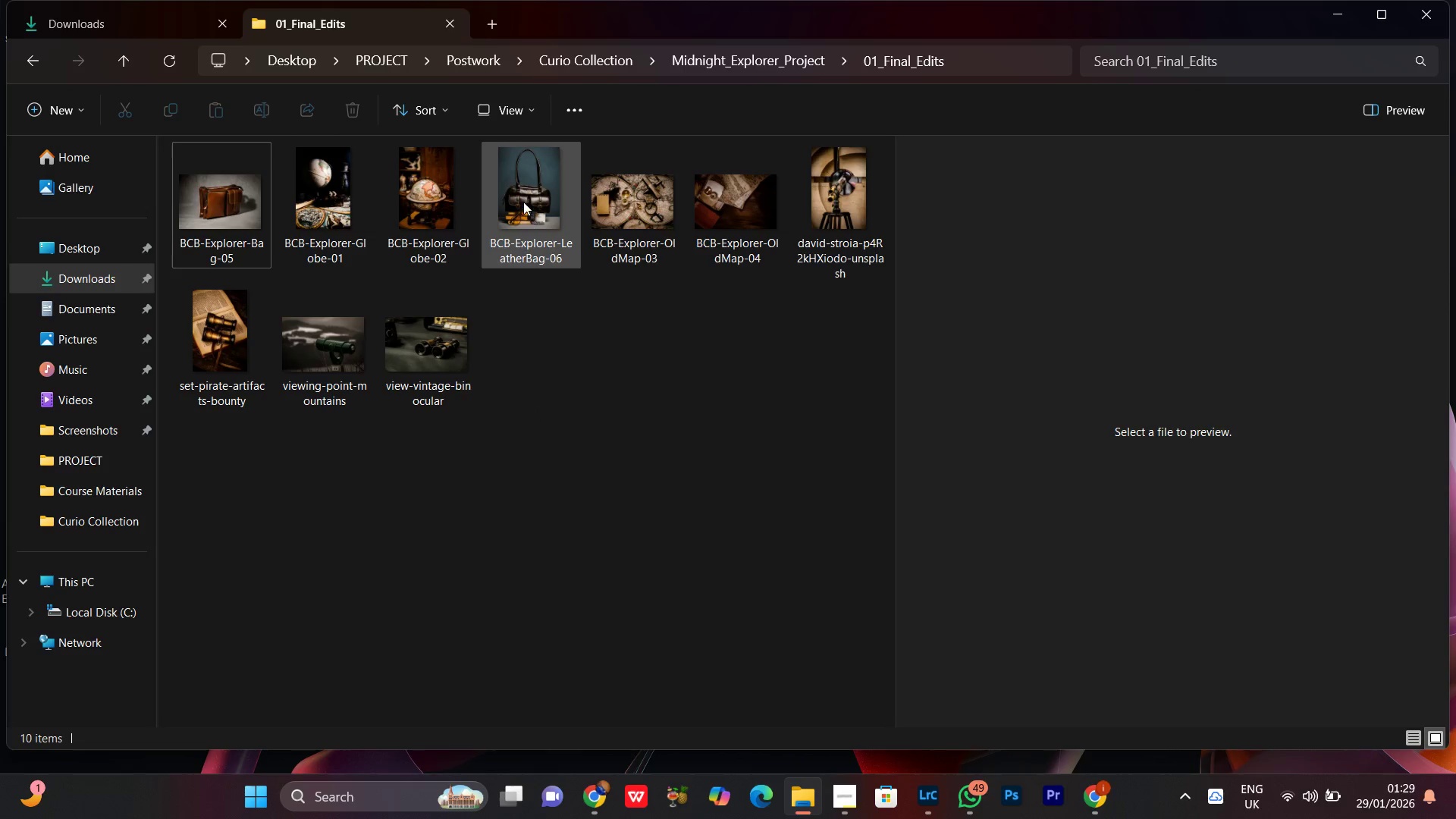 
left_click([523, 202])
 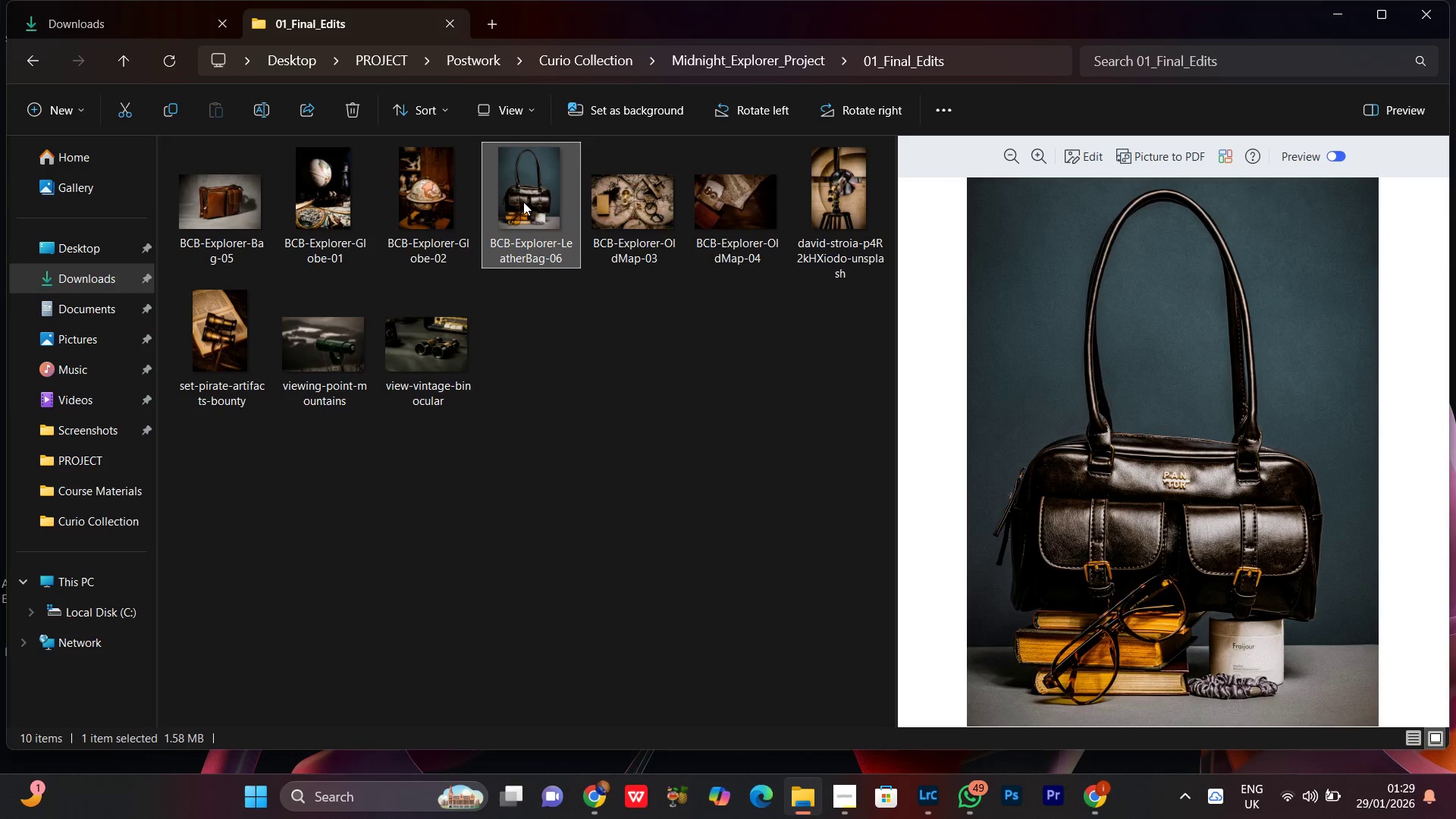 
right_click([523, 202])
 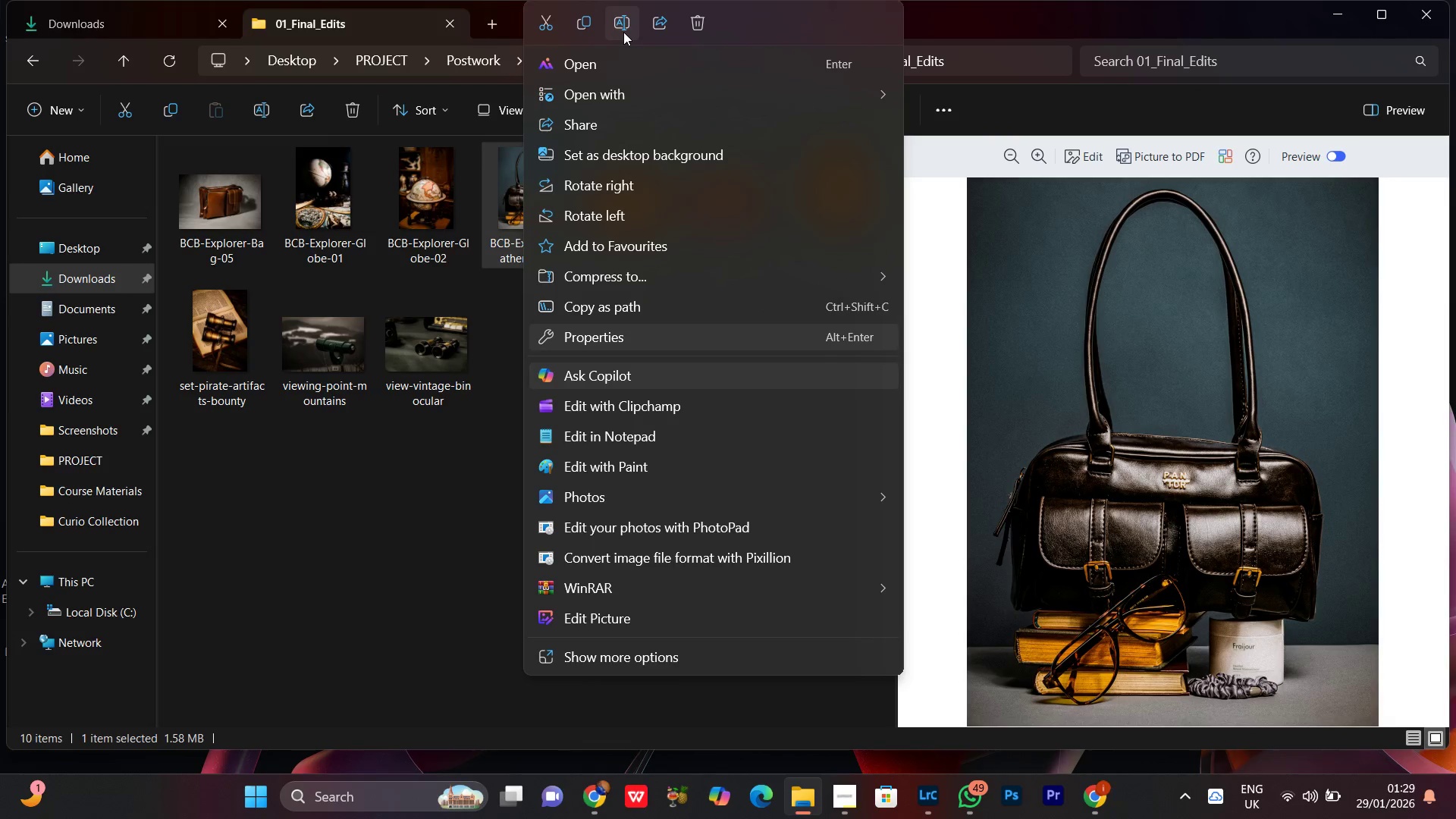 
left_click([623, 32])
 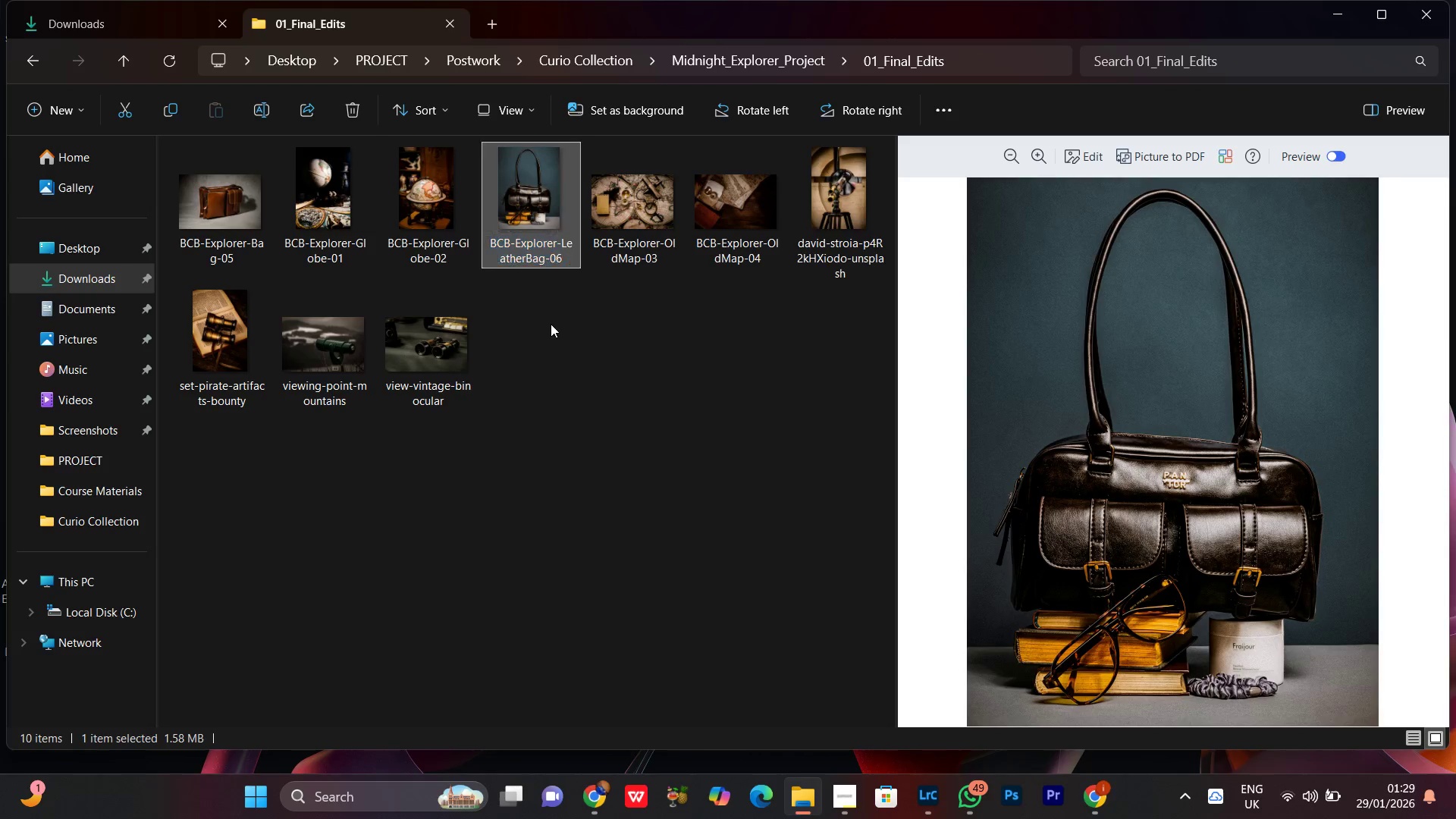 
left_click([862, 167])
 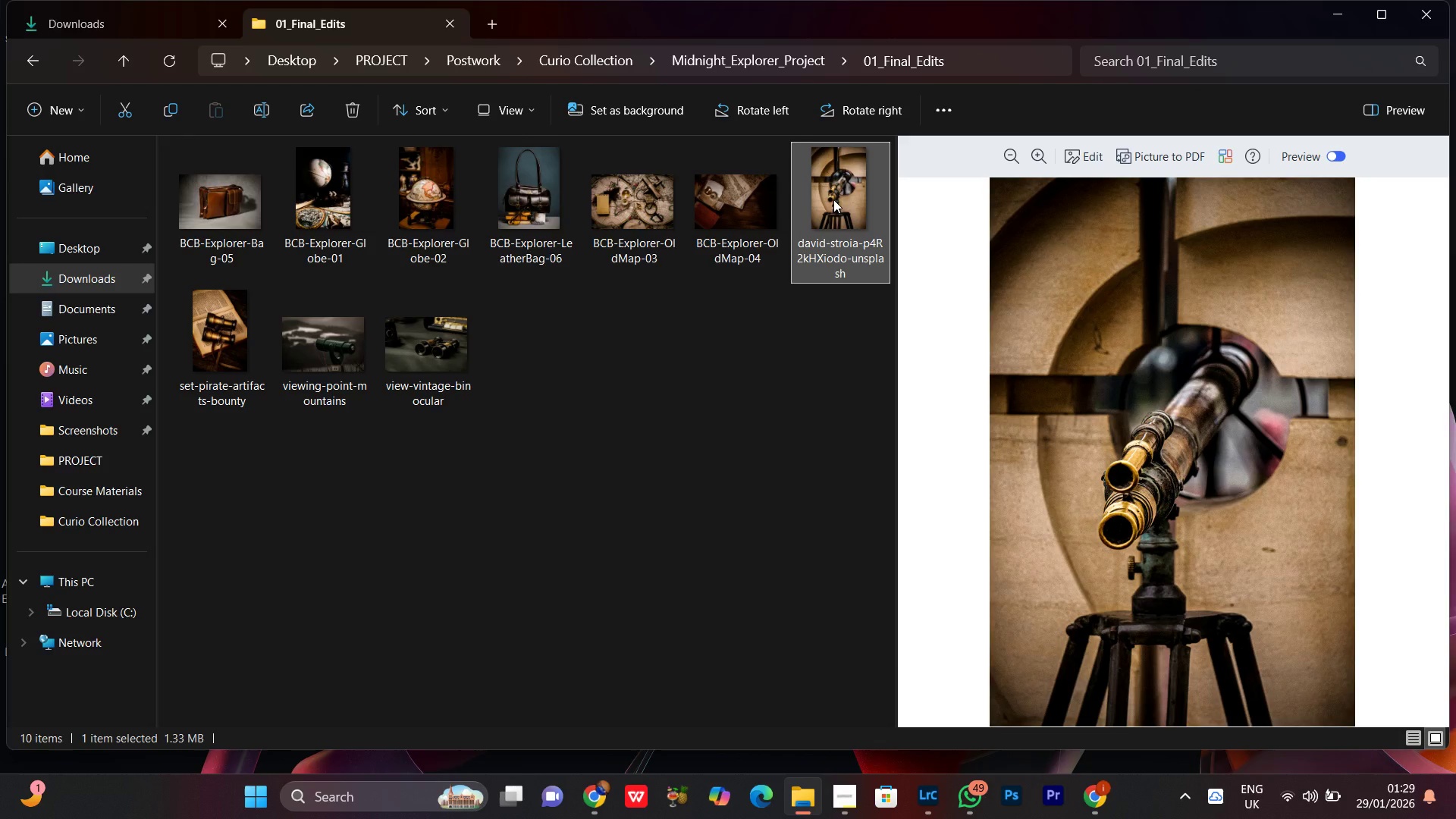 
right_click([833, 199])
 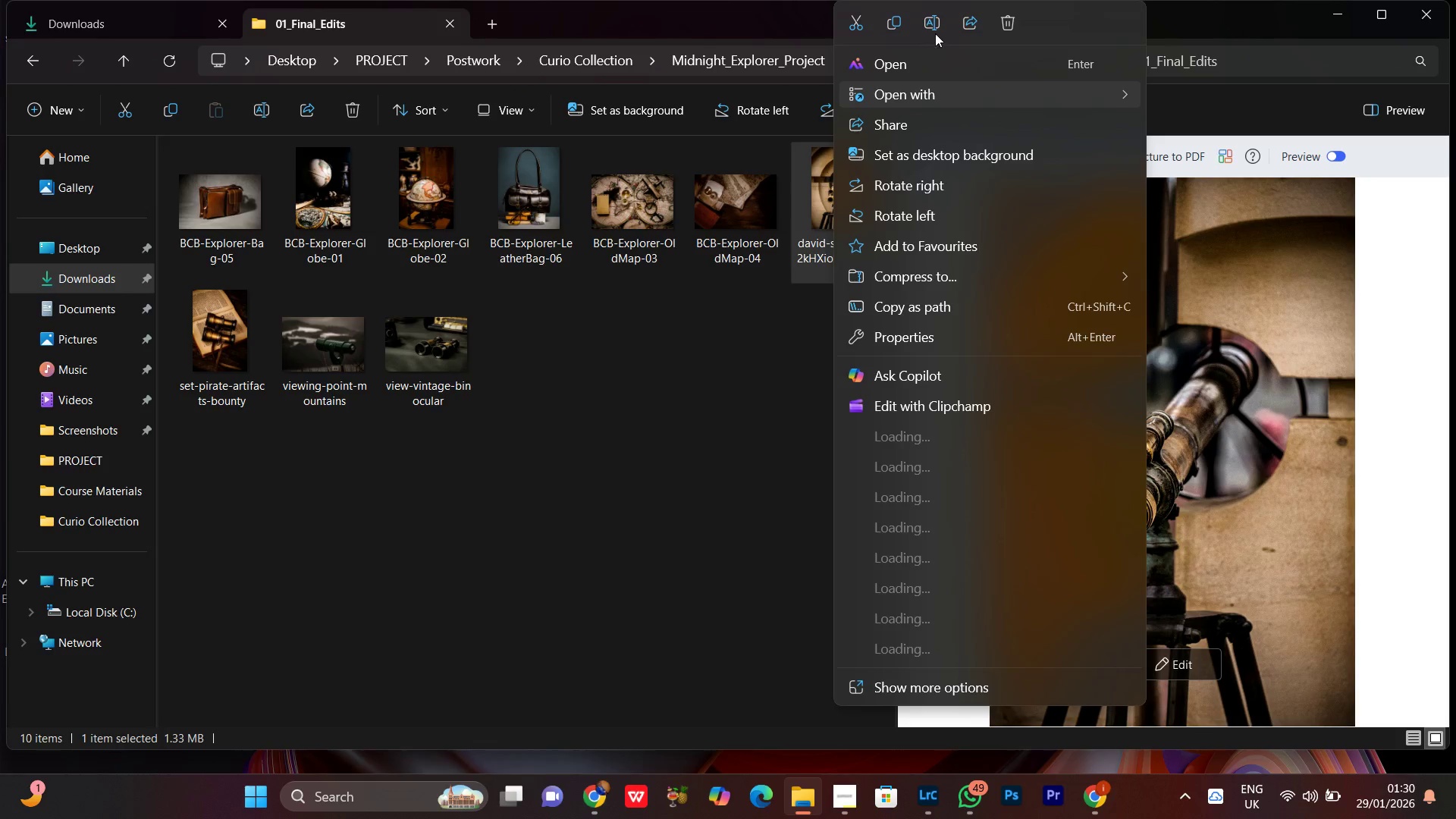 
left_click([937, 21])
 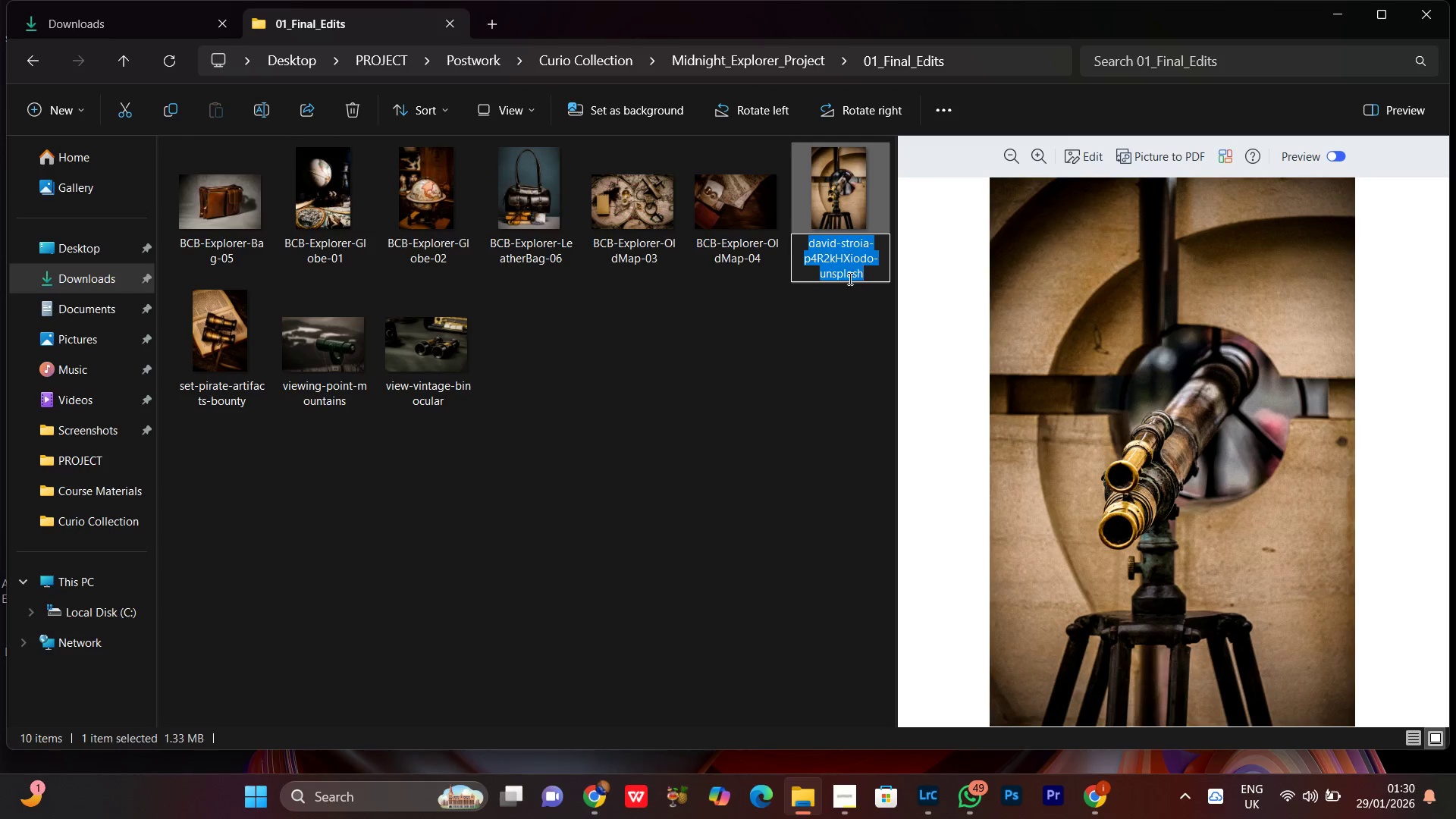 
key(Control+V)
 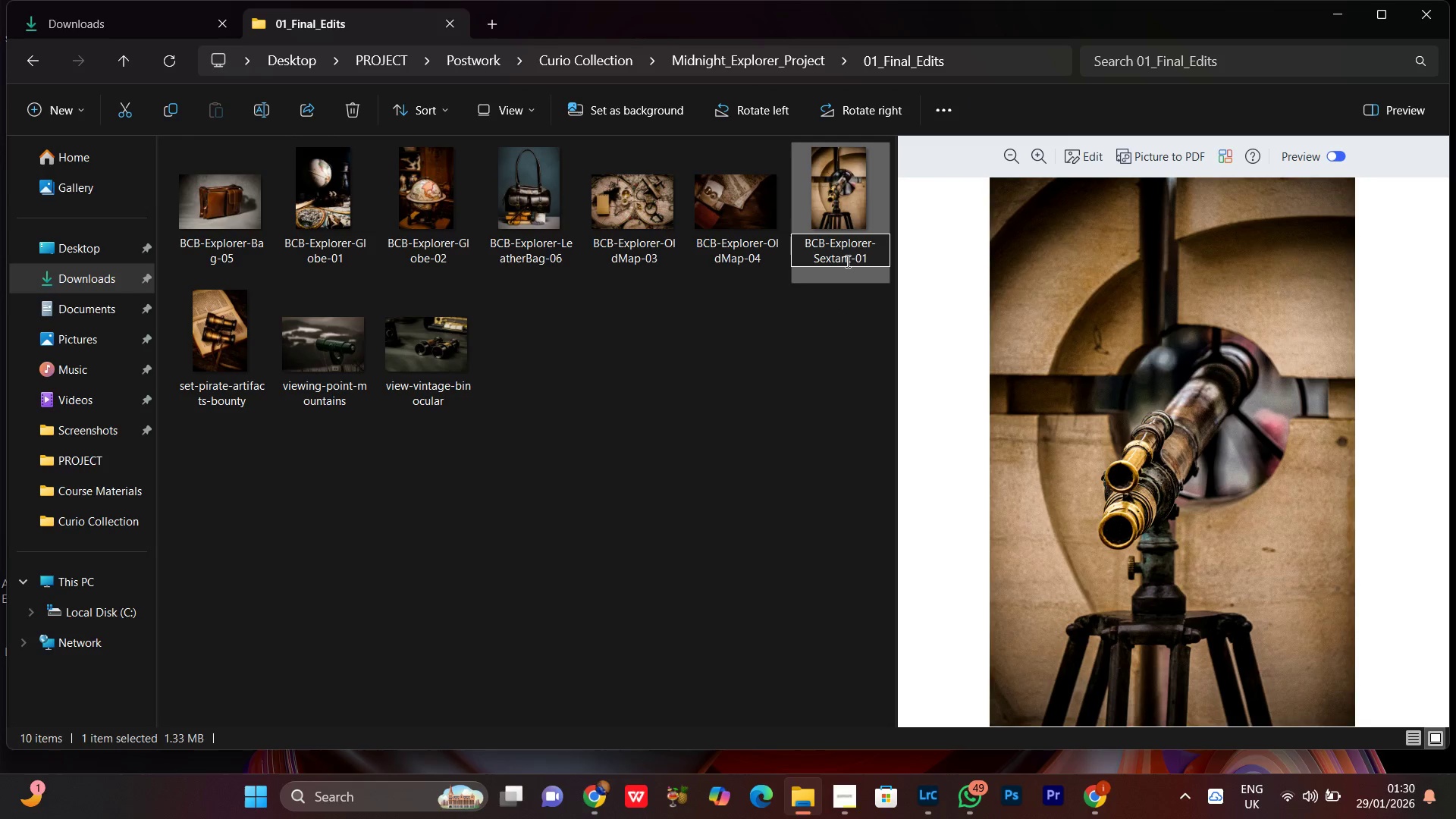 
left_click_drag(start_coordinate=[849, 259], to_coordinate=[814, 261])
 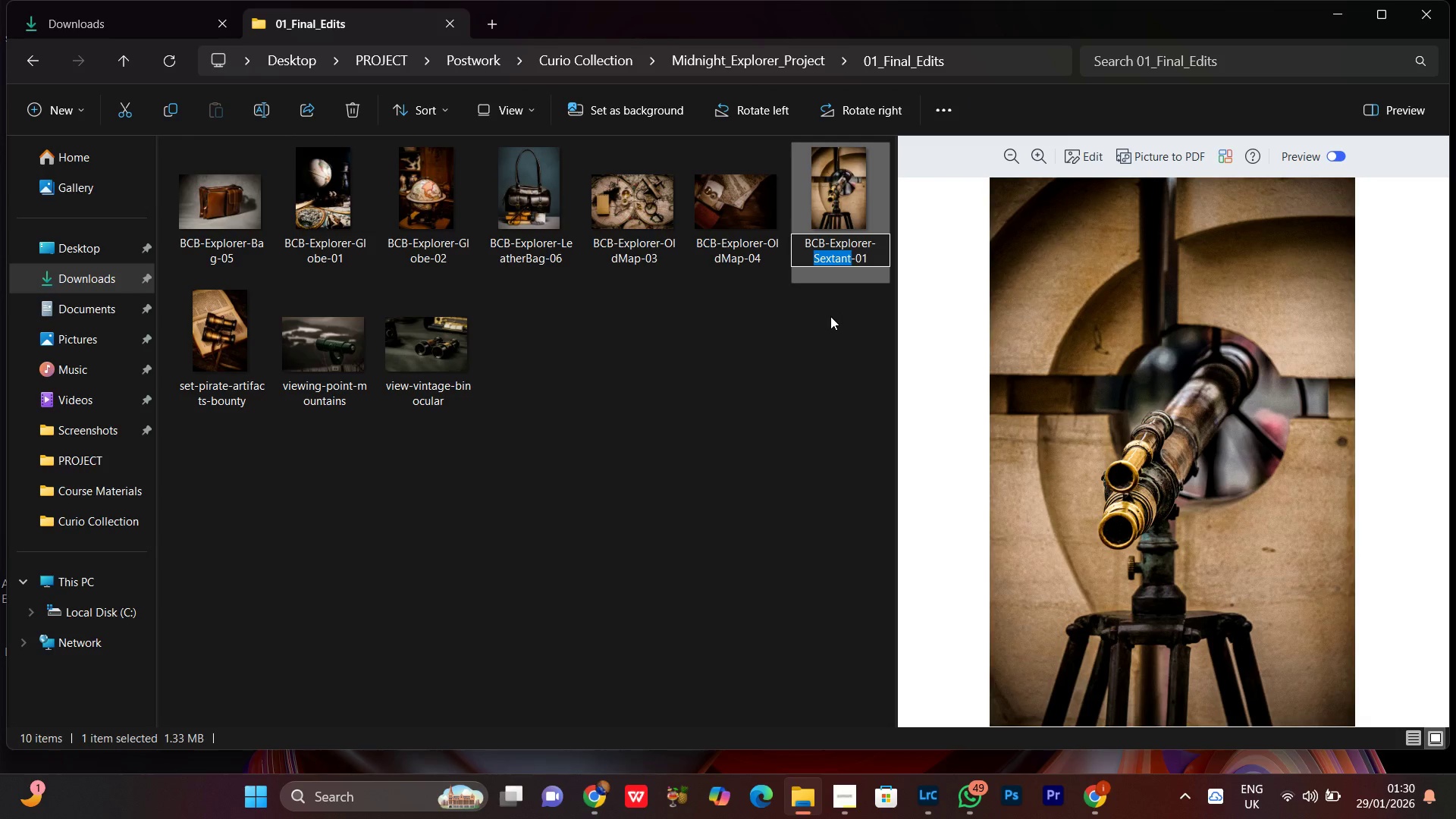 
type(Teles)
 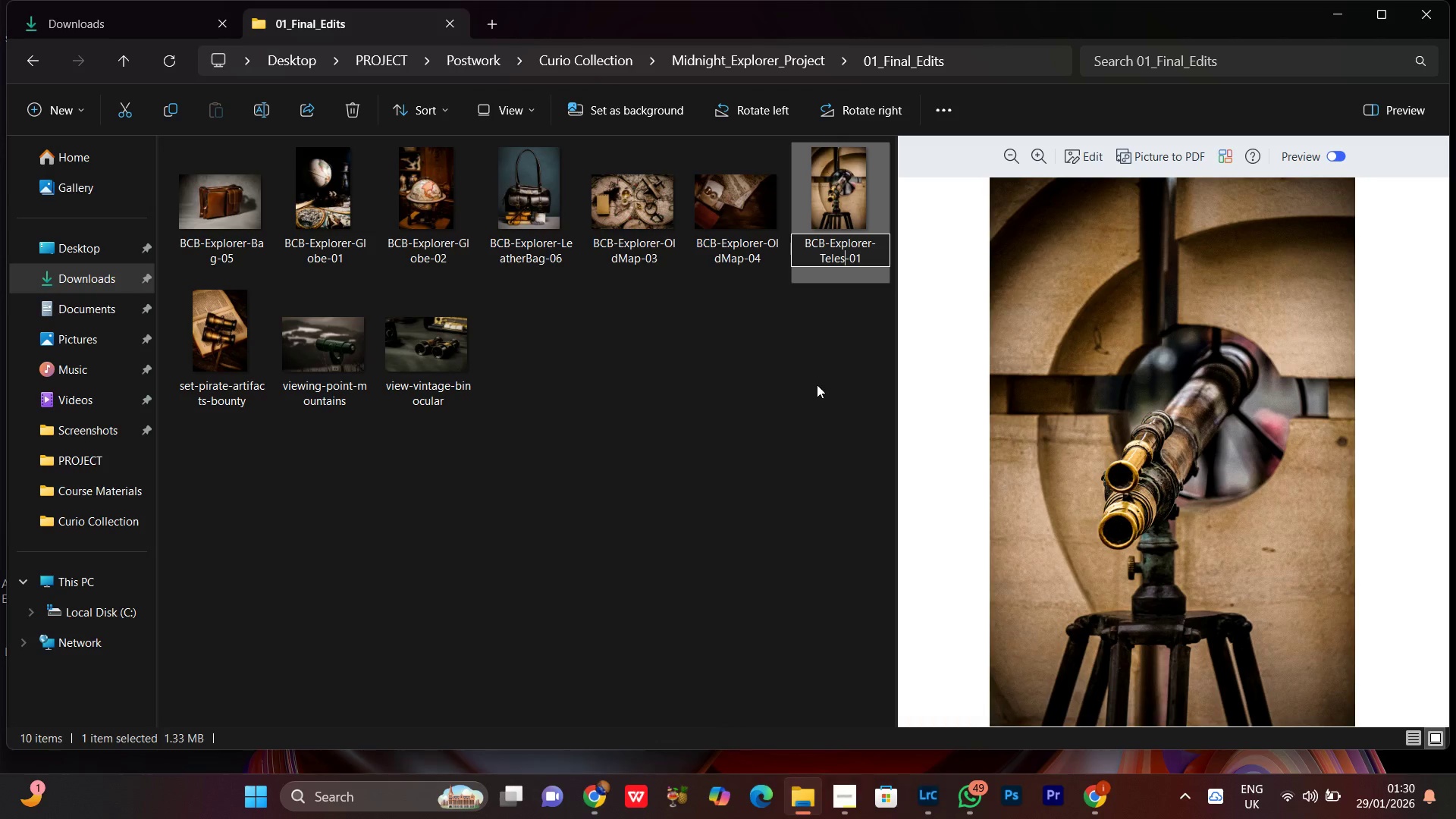 
wait(7.09)
 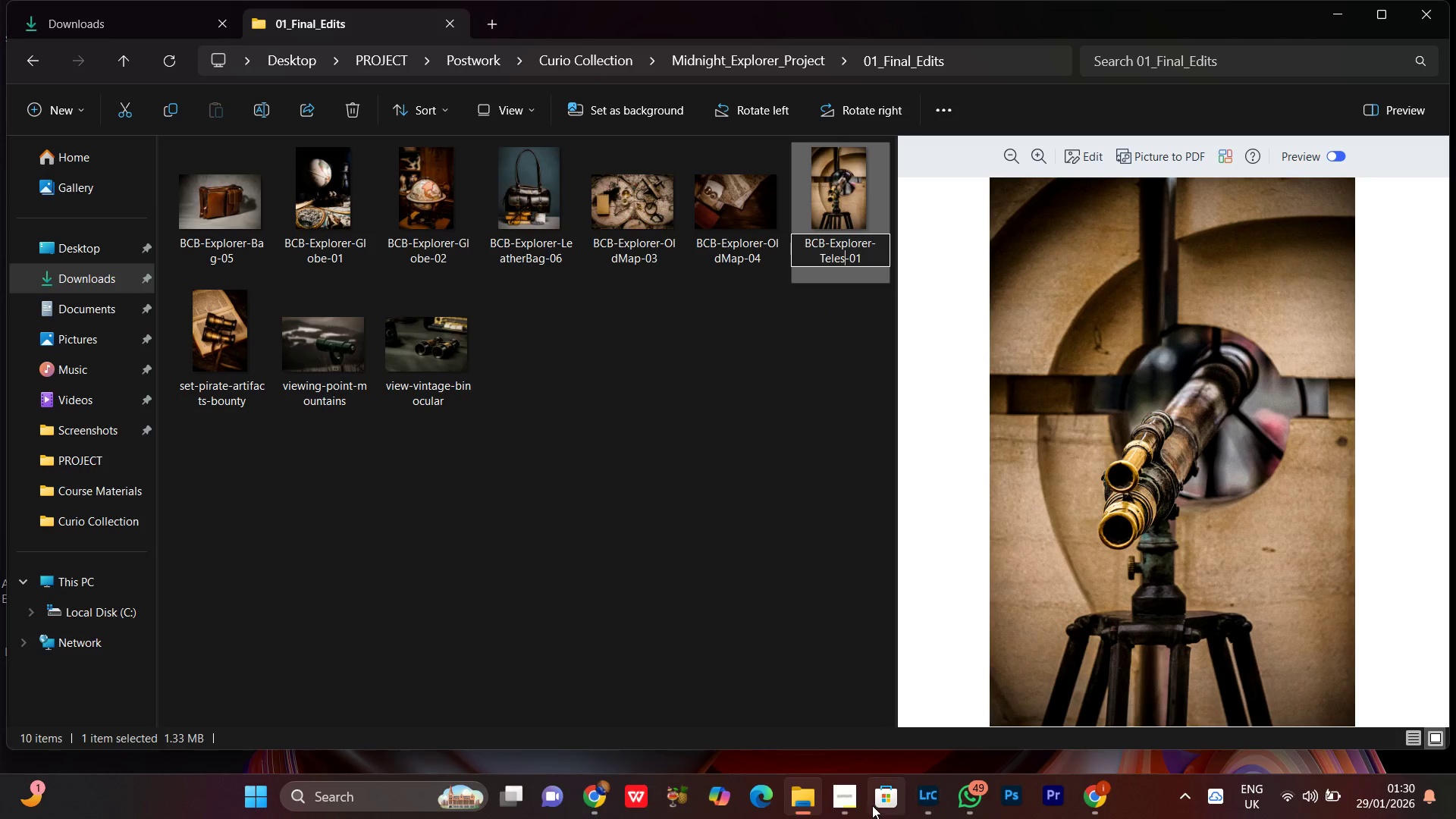 
type(cope)
 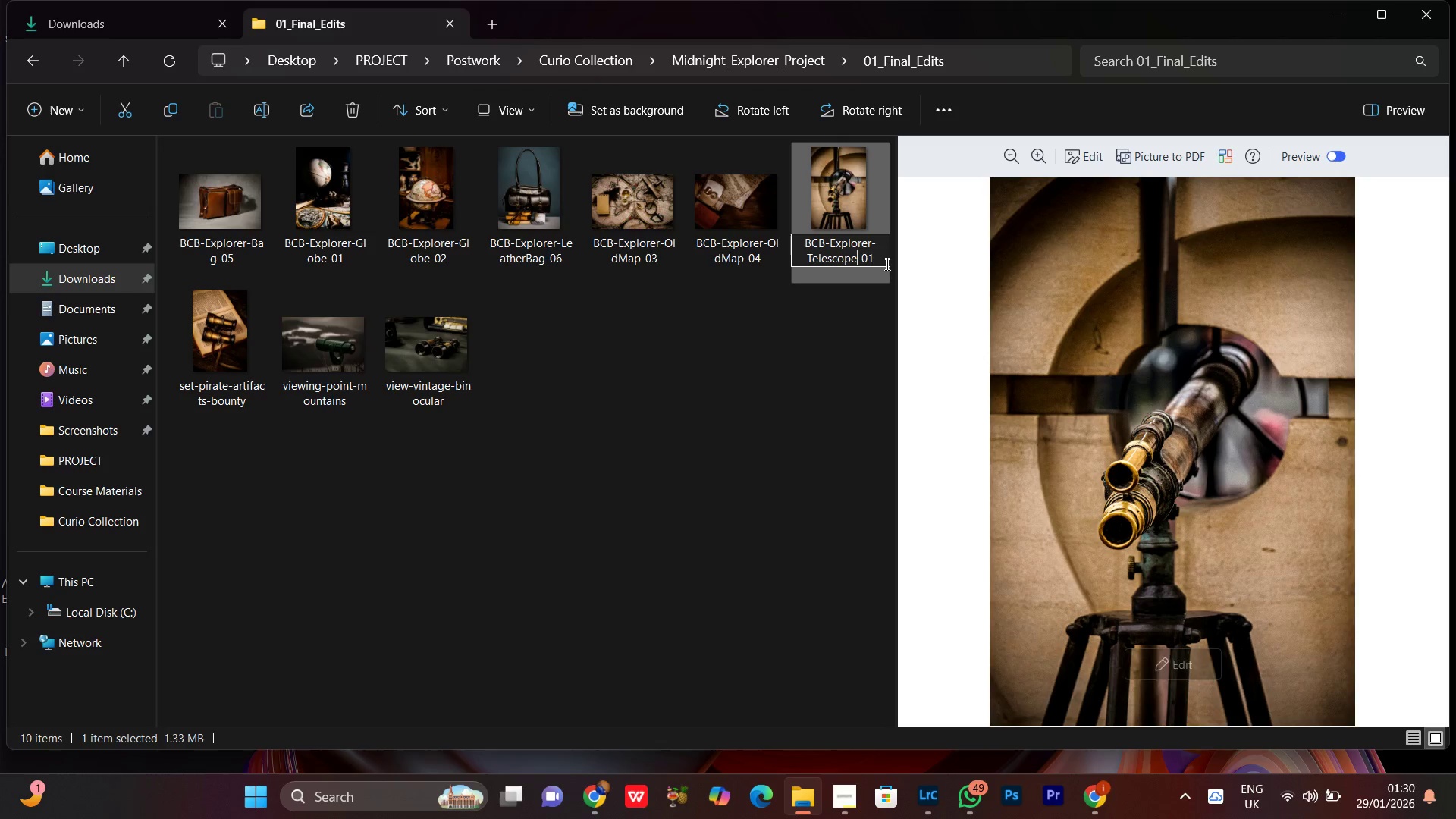 
left_click([880, 257])
 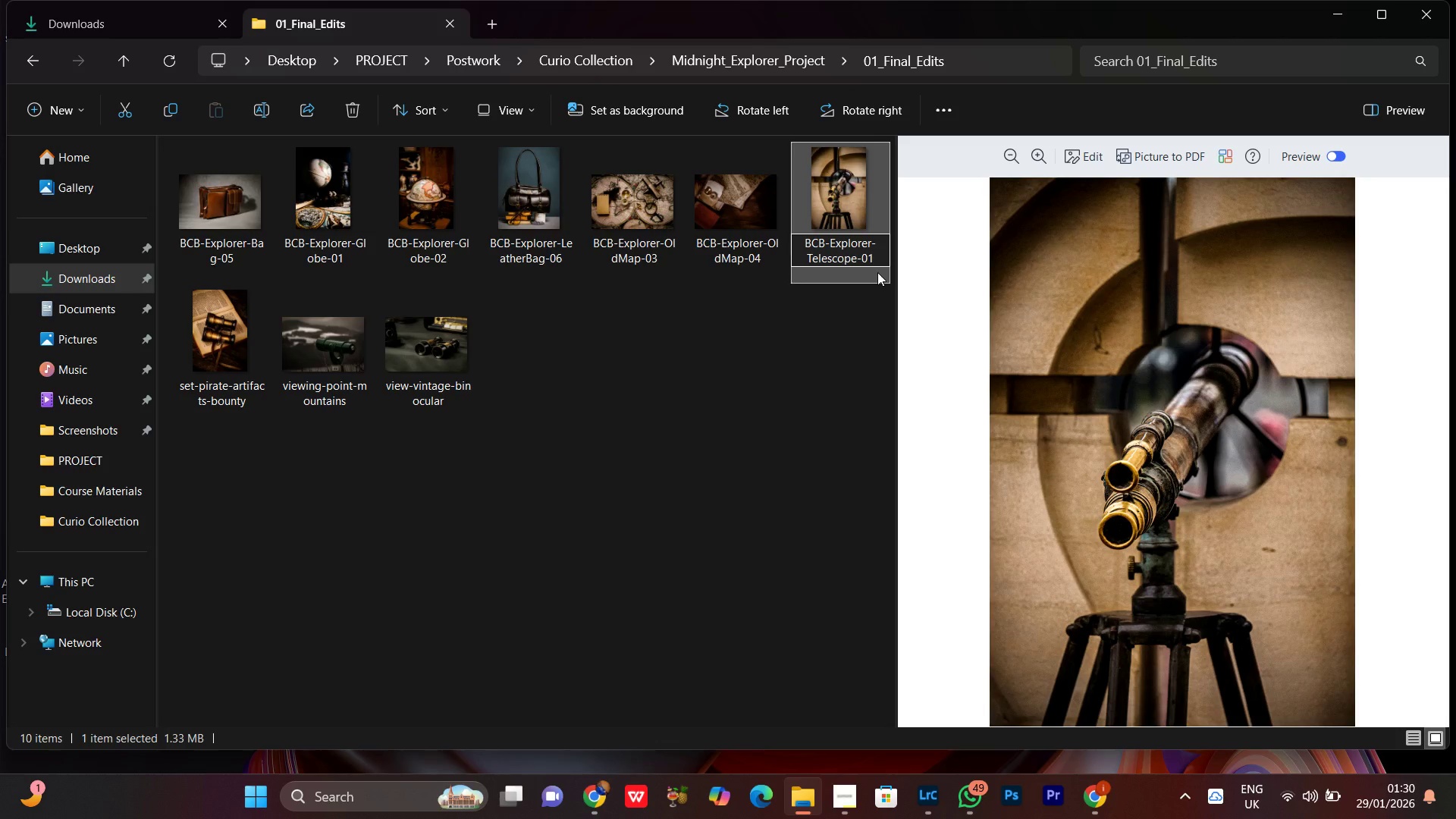 
key(Backspace)
 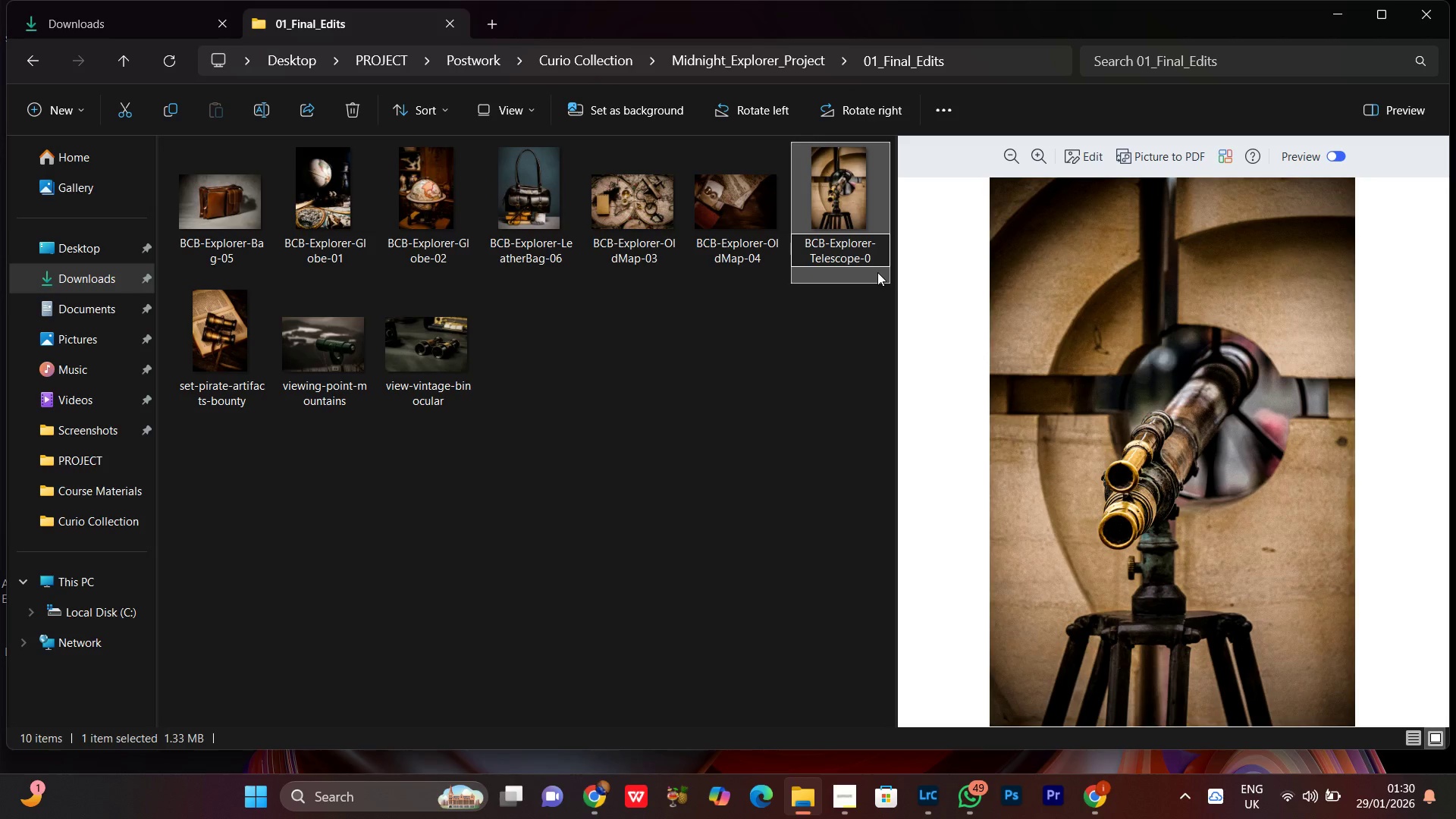 
key(6)
 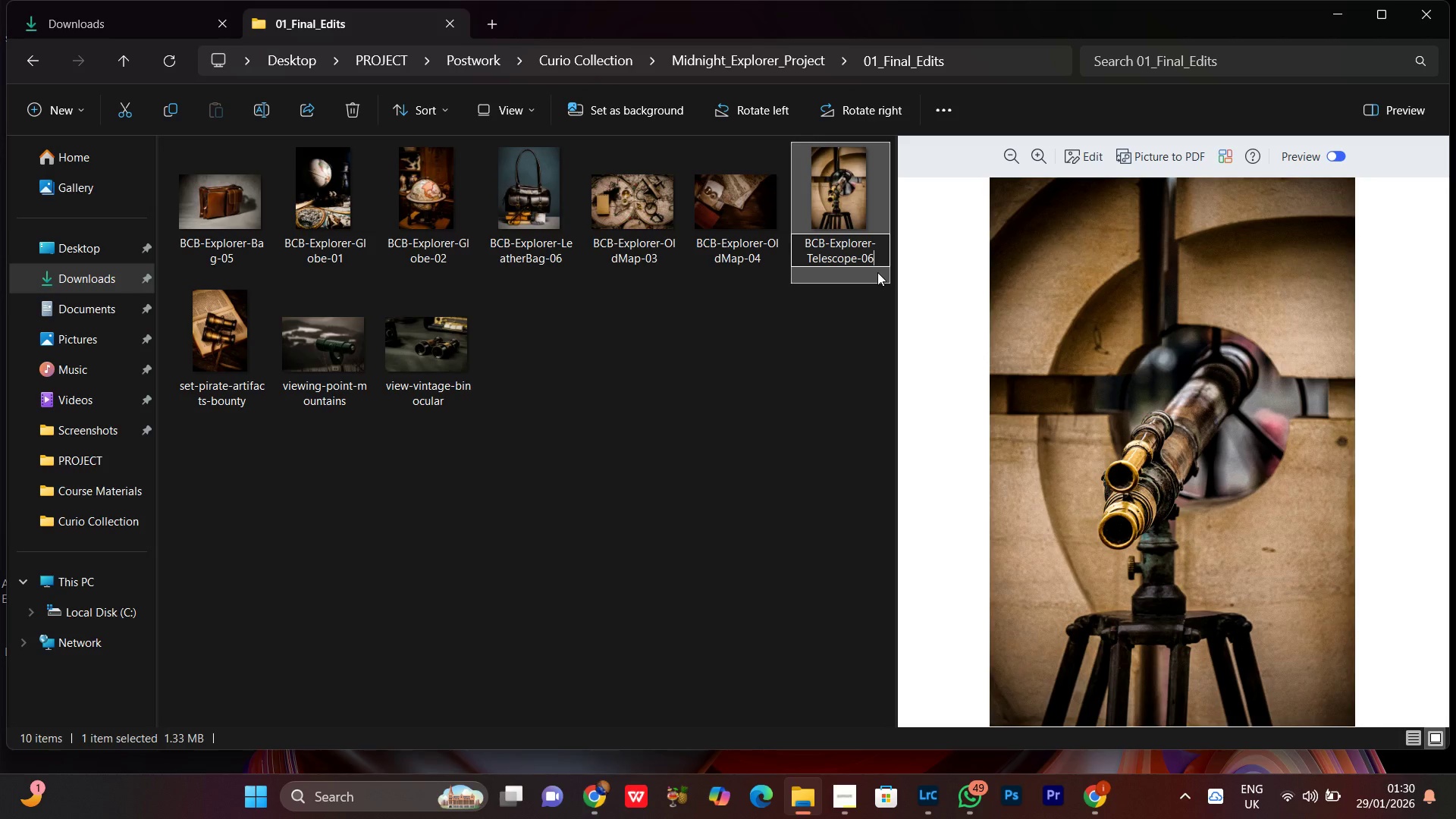 
key(Control+ControlLeft)
 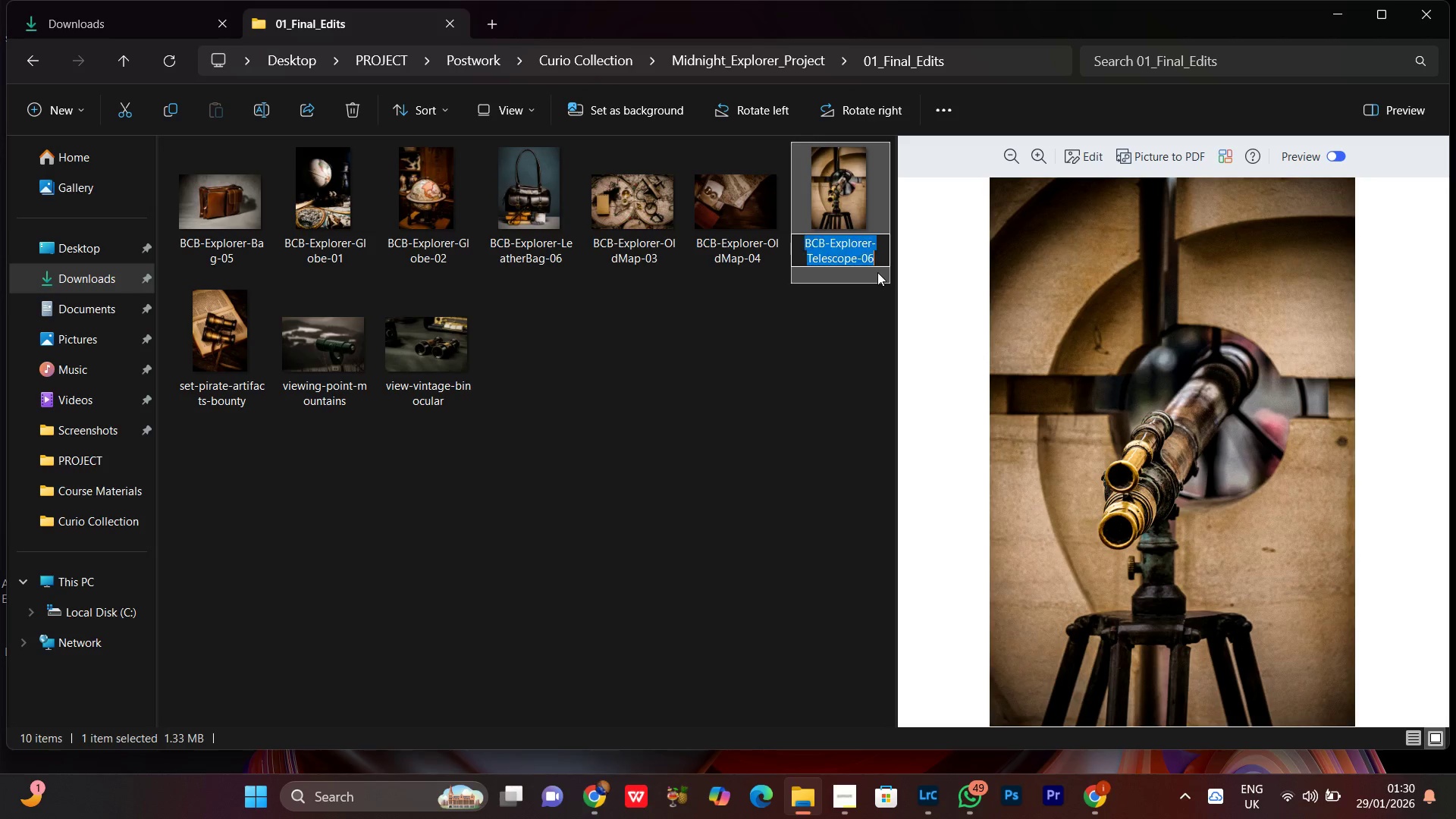 
key(Control+A)
 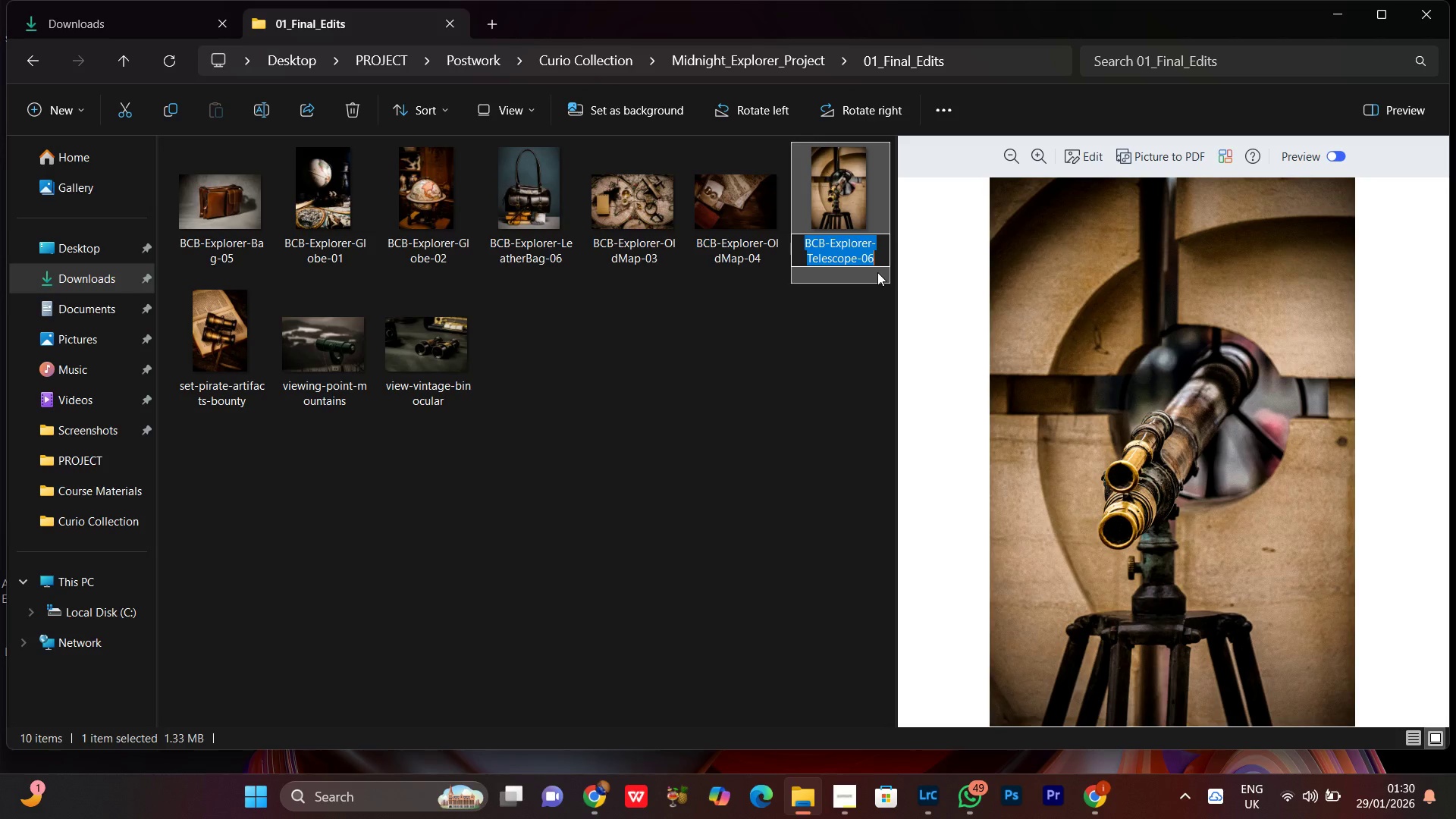 
key(Control+C)
 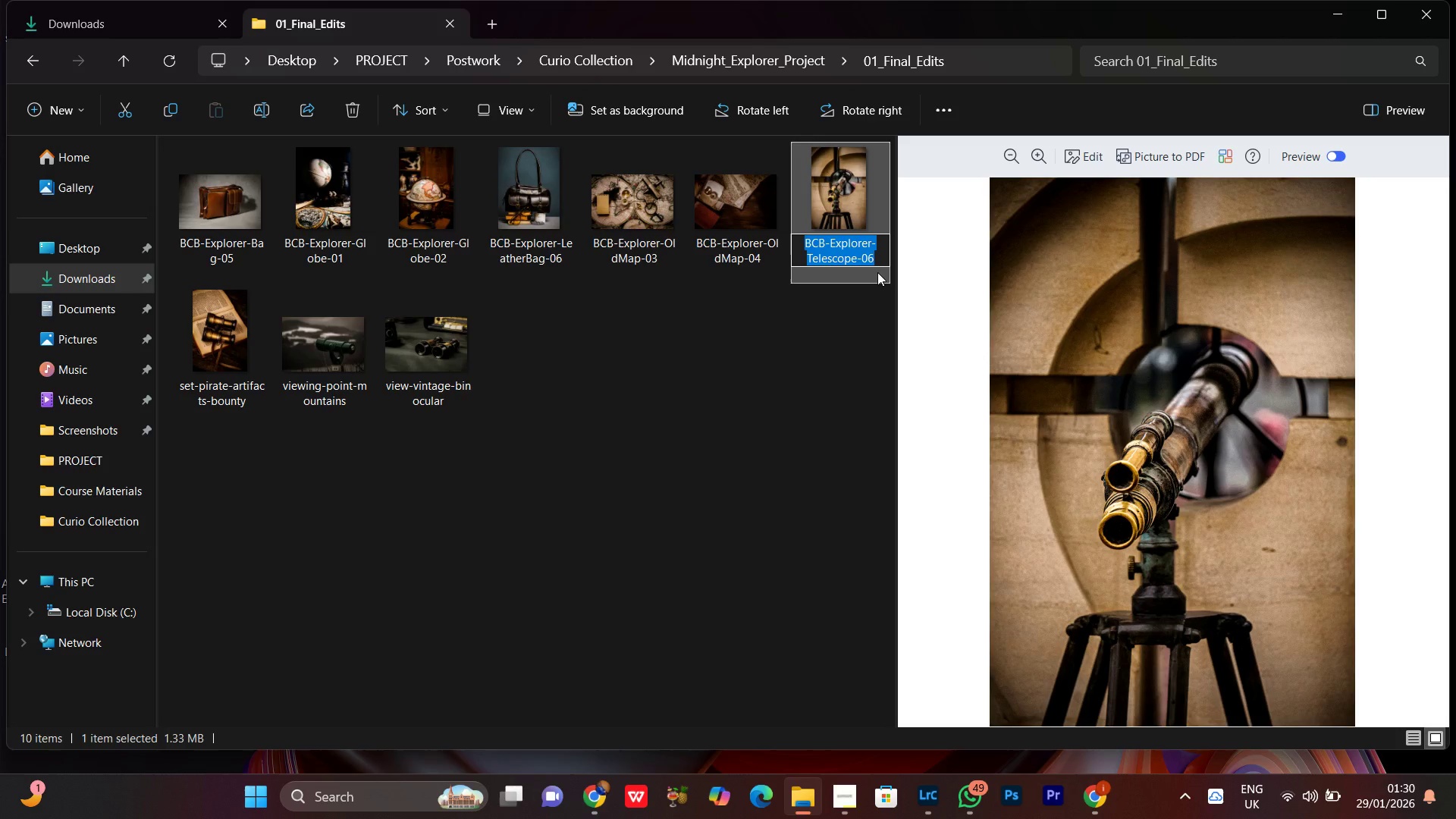 
key(Control+C)
 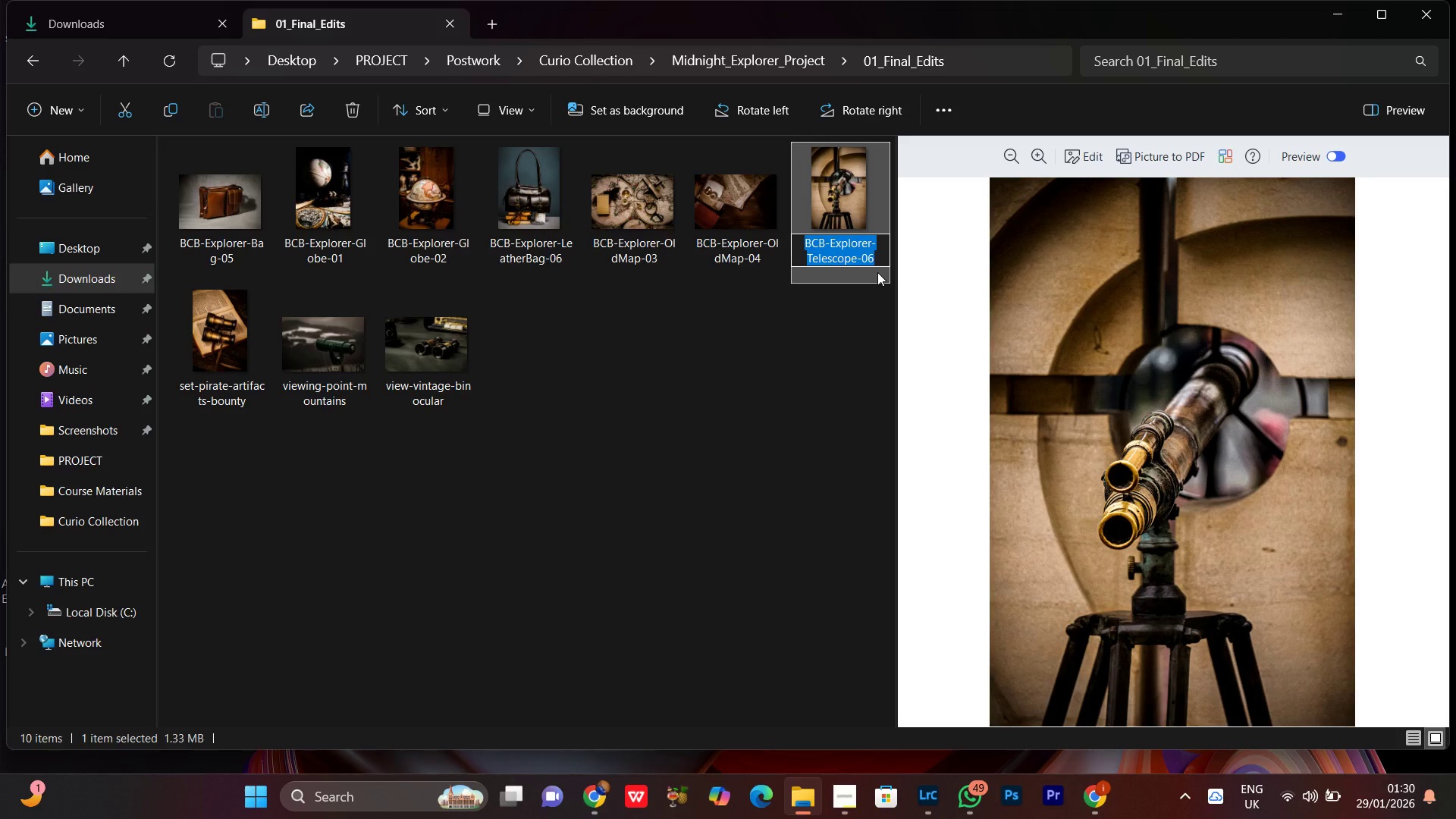 
key(Control+C)
 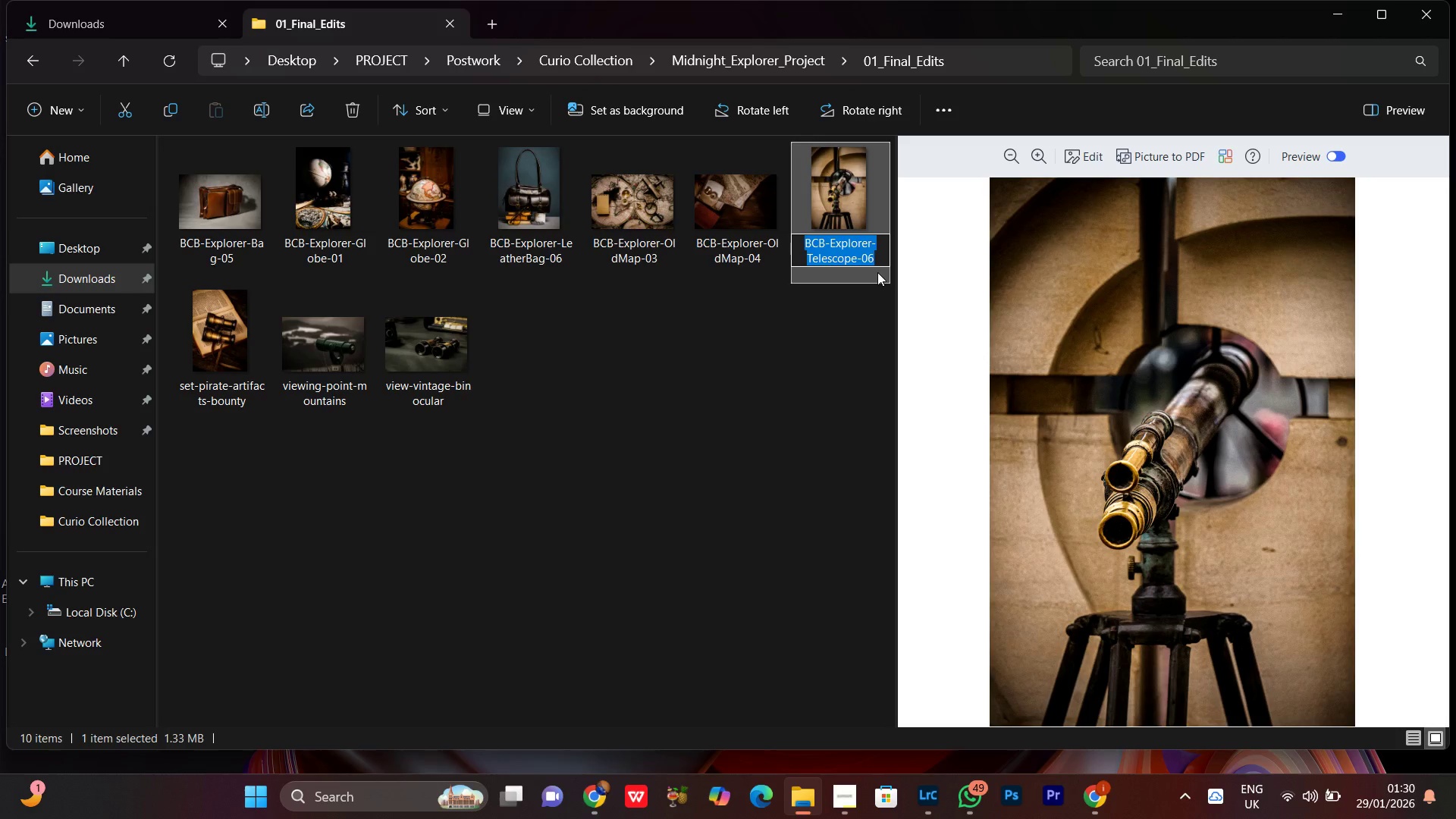 
key(Control+C)
 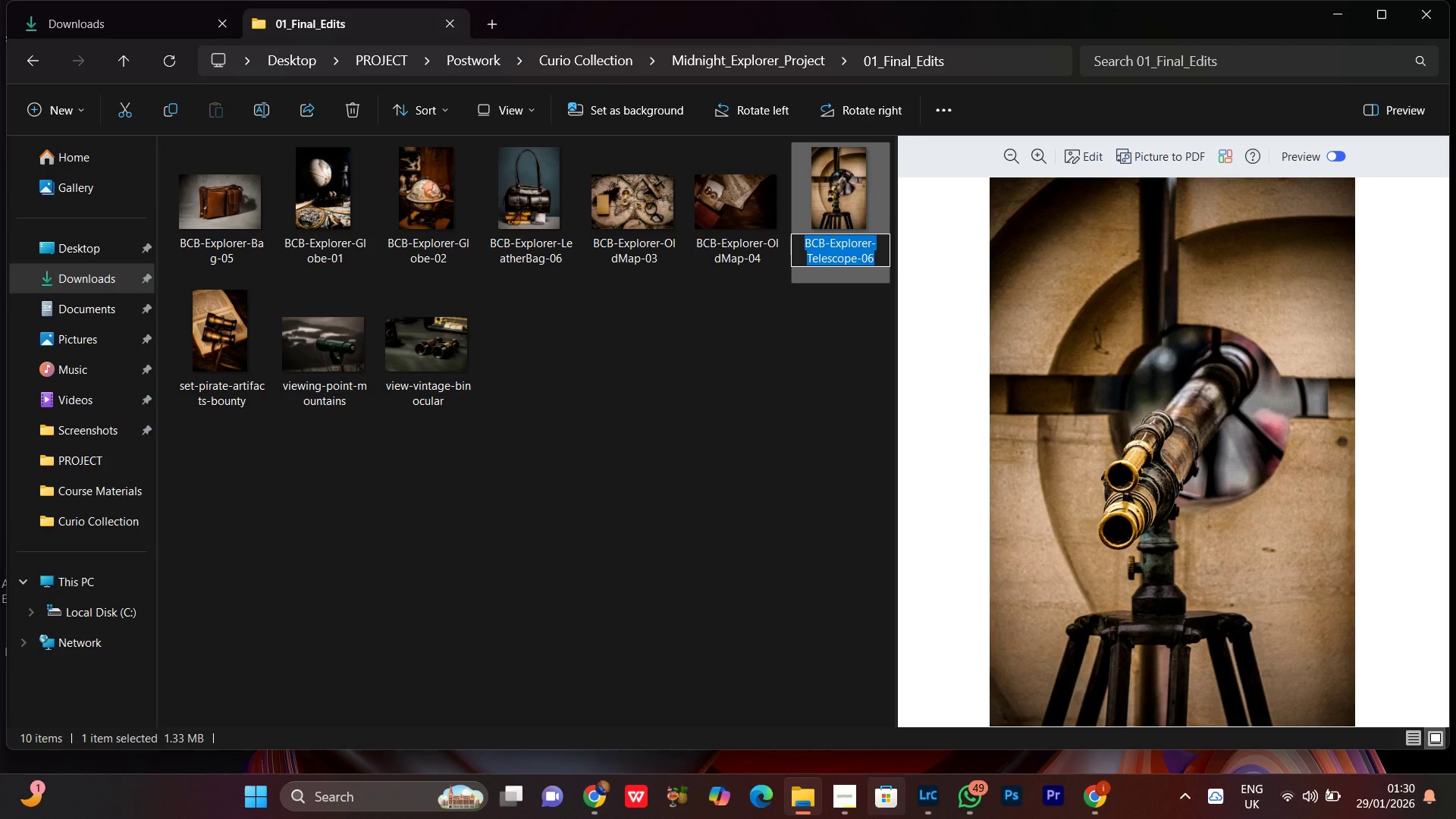 
key(ArrowRight)
 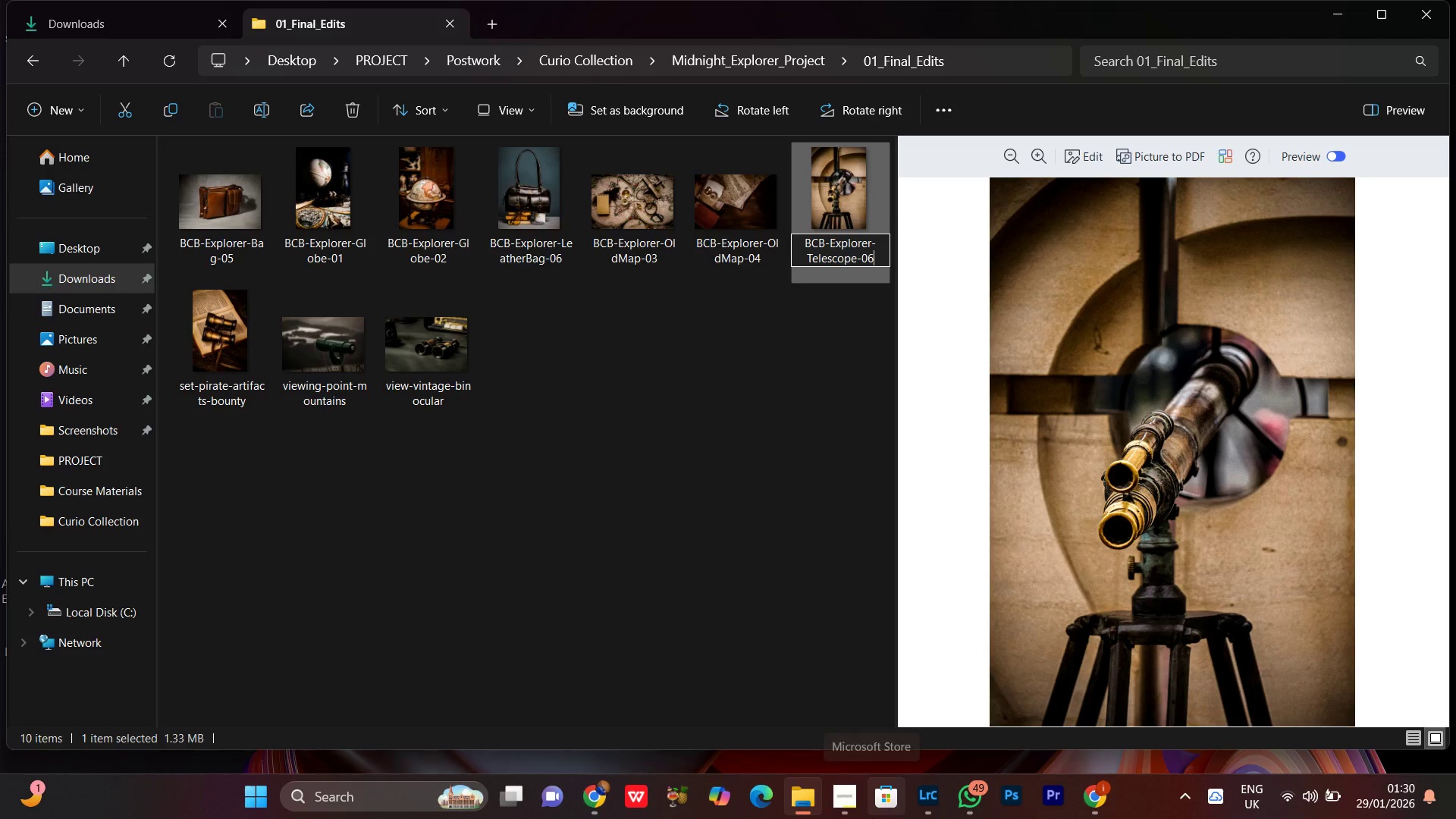 
key(Enter)
 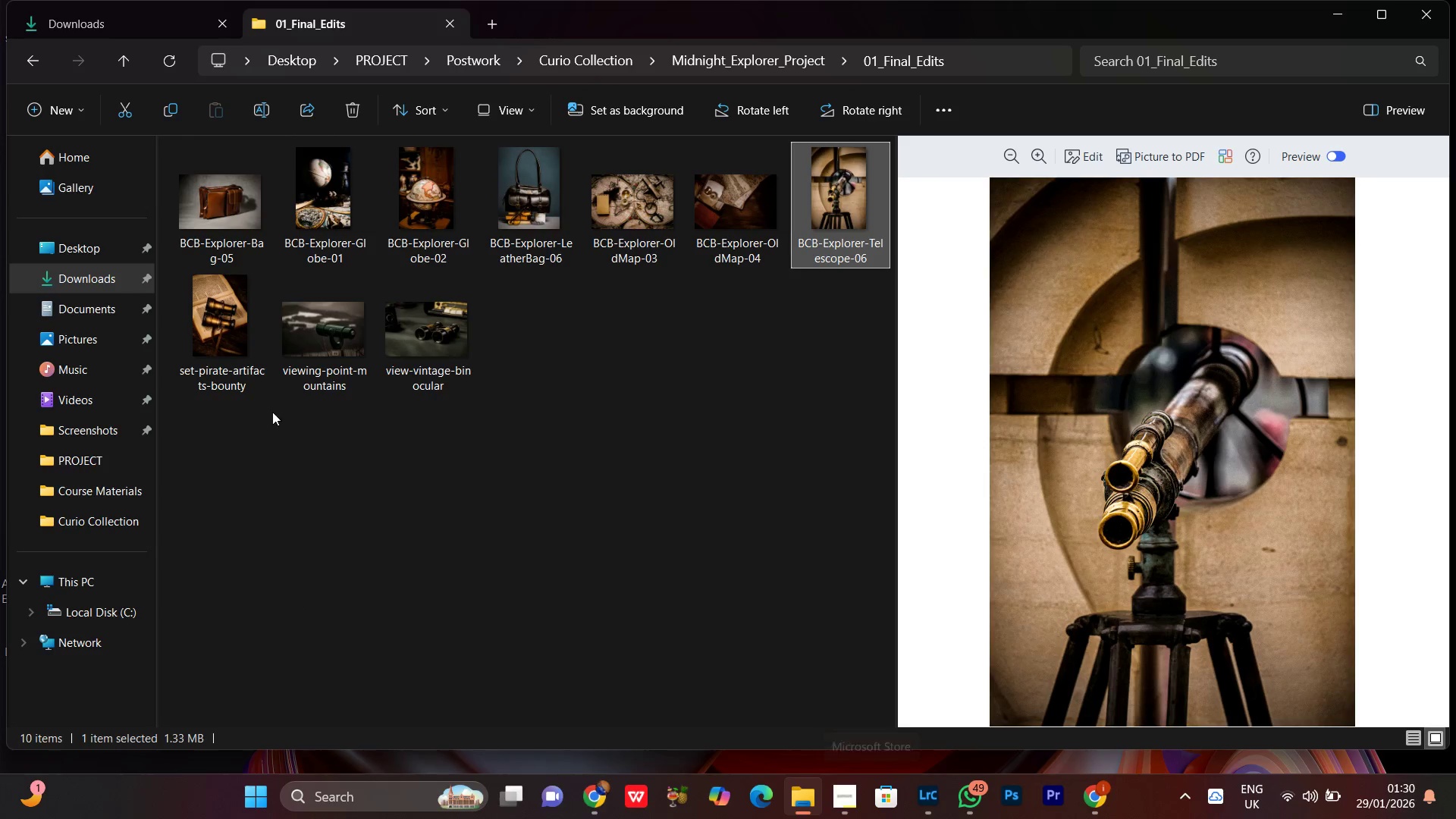 
left_click([232, 351])
 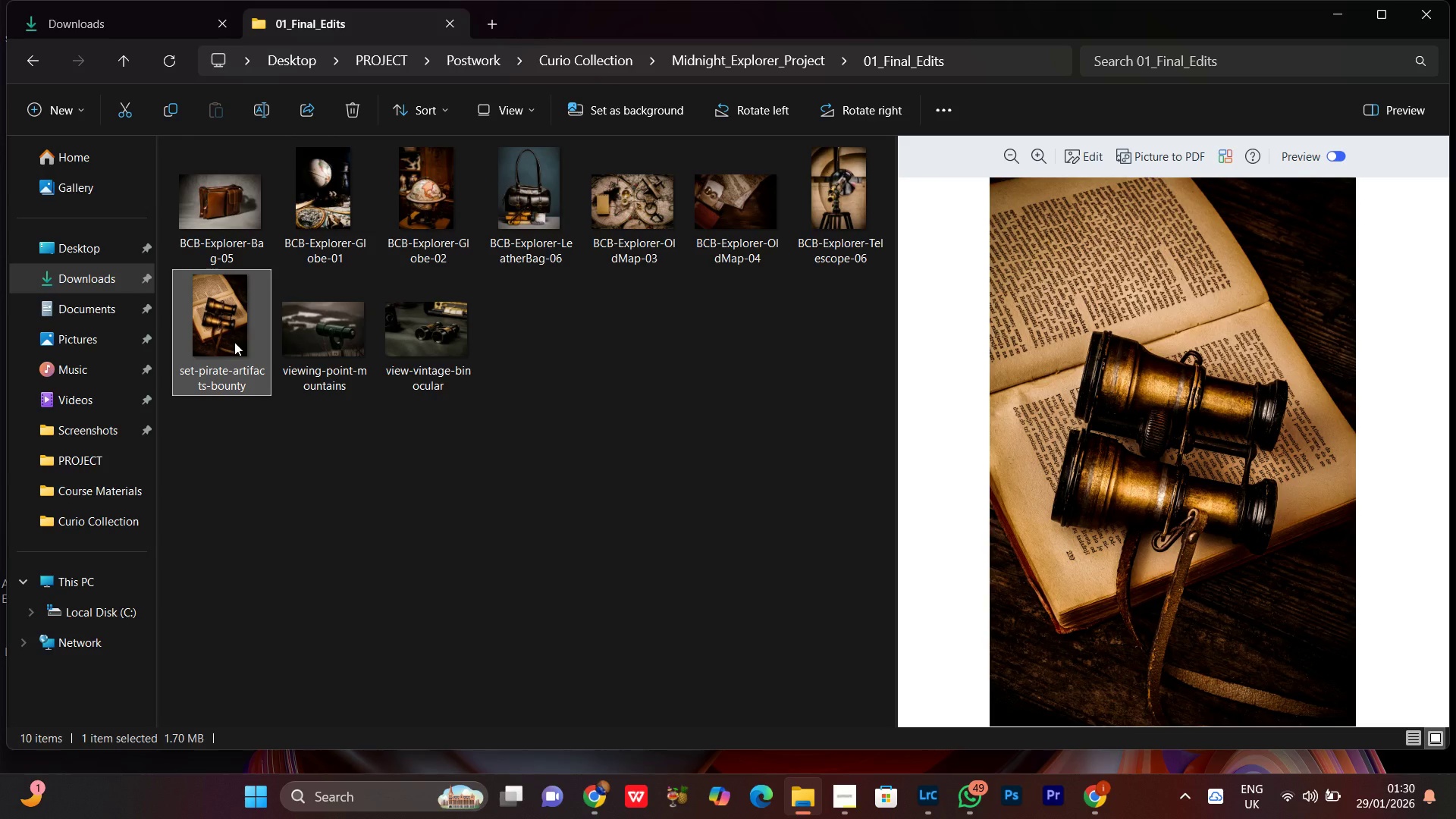 
right_click([234, 342])
 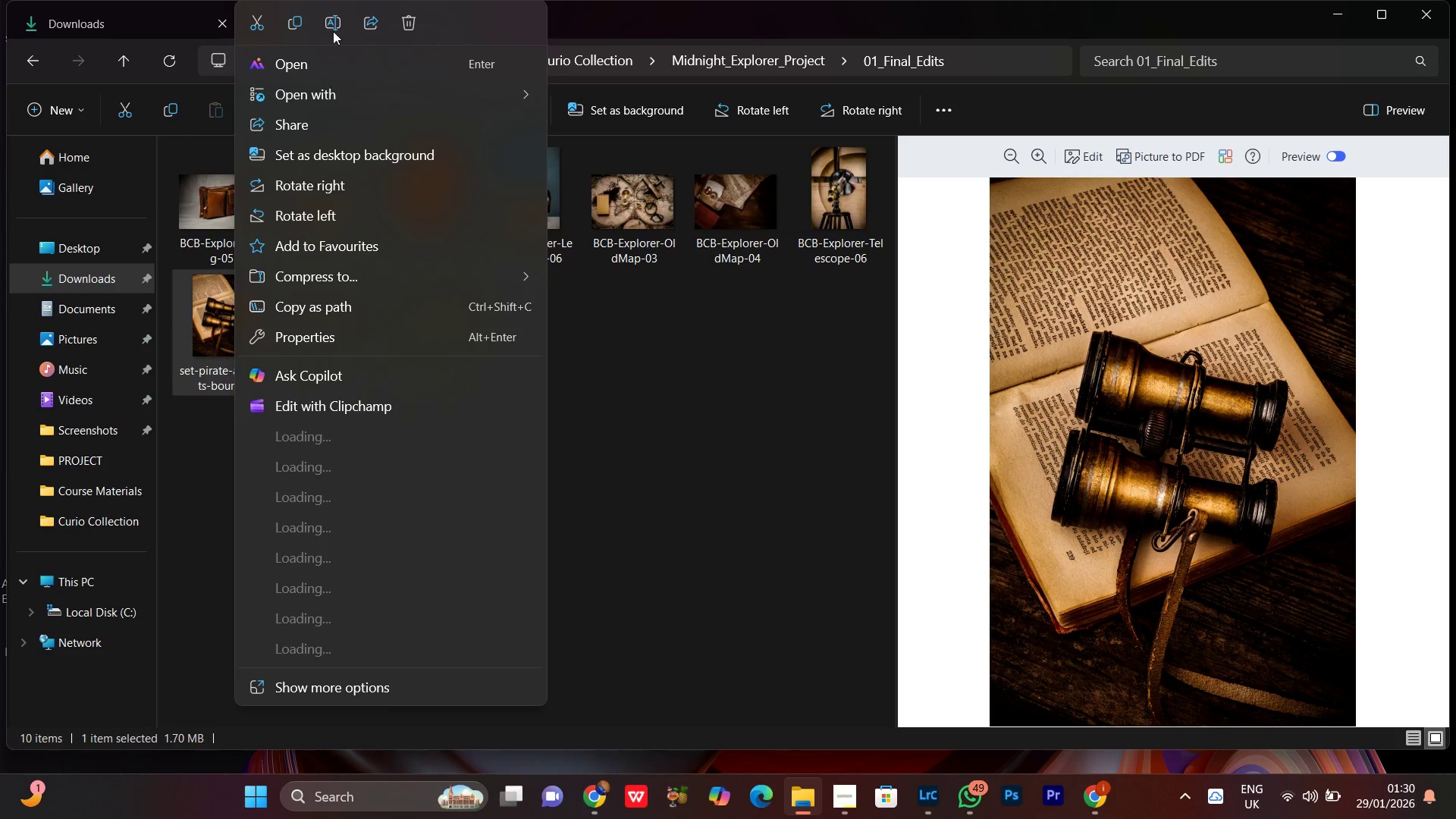 
left_click([340, 18])
 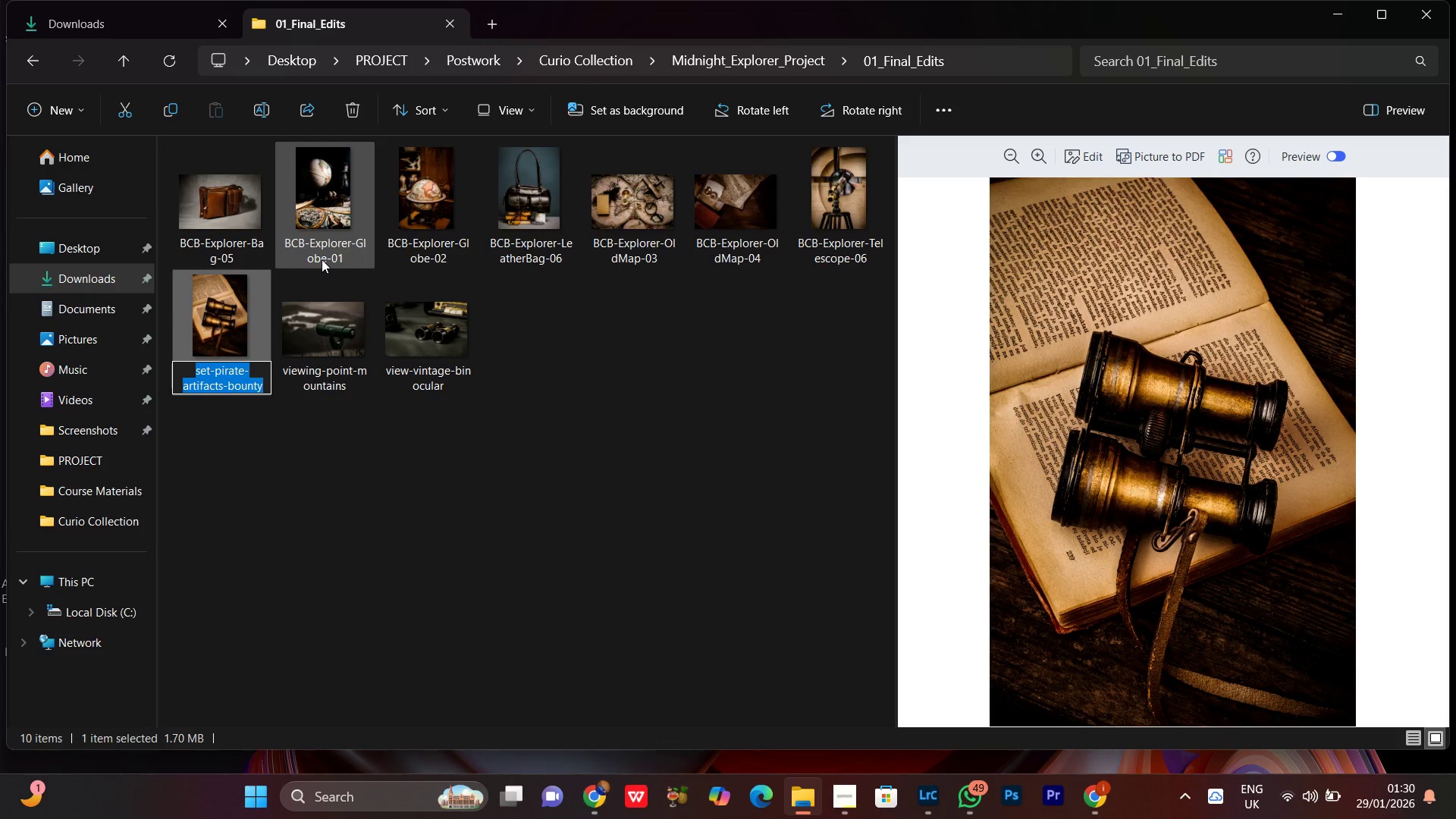 
key(Control+V)
 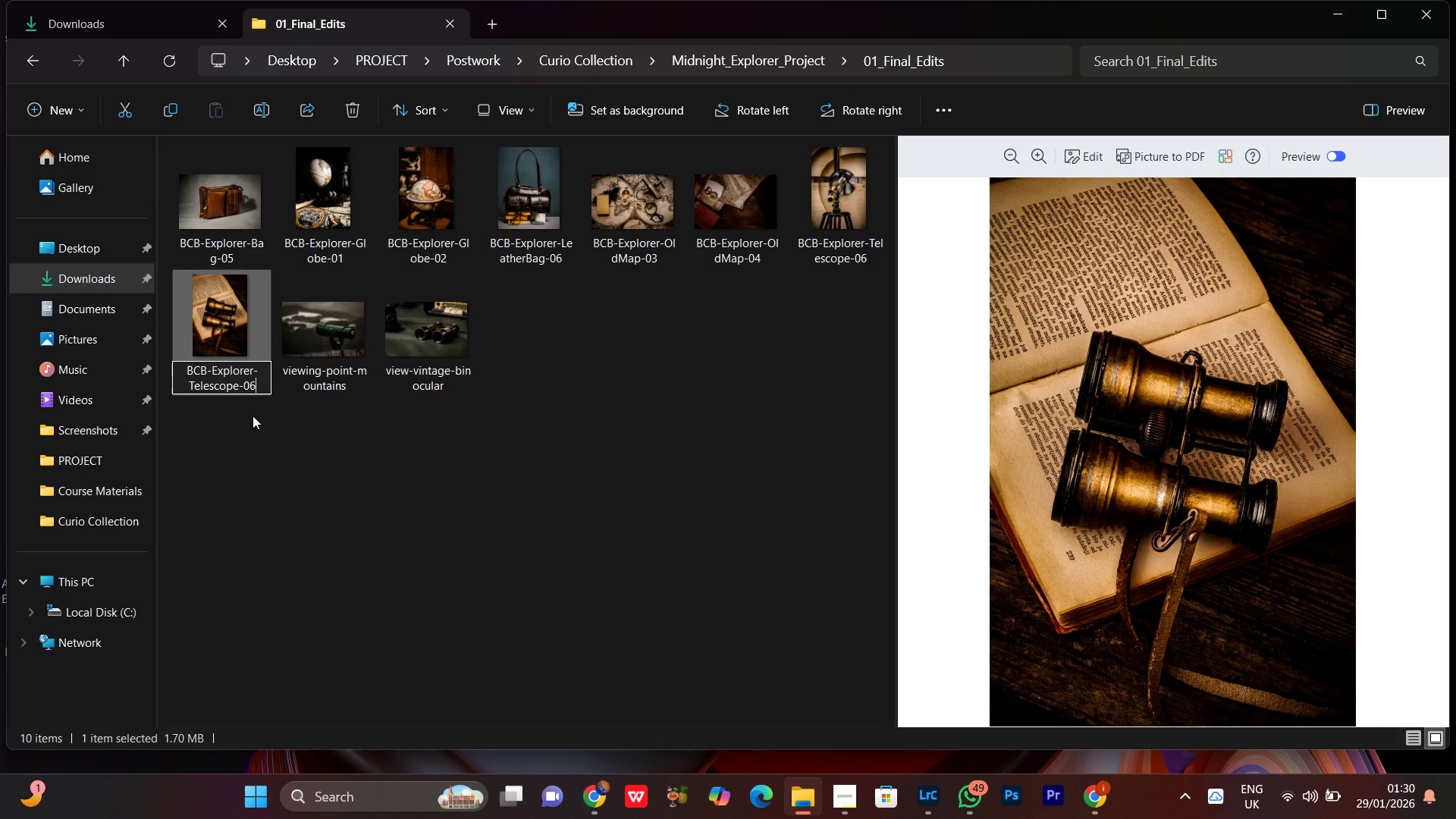 
key(Backspace)
 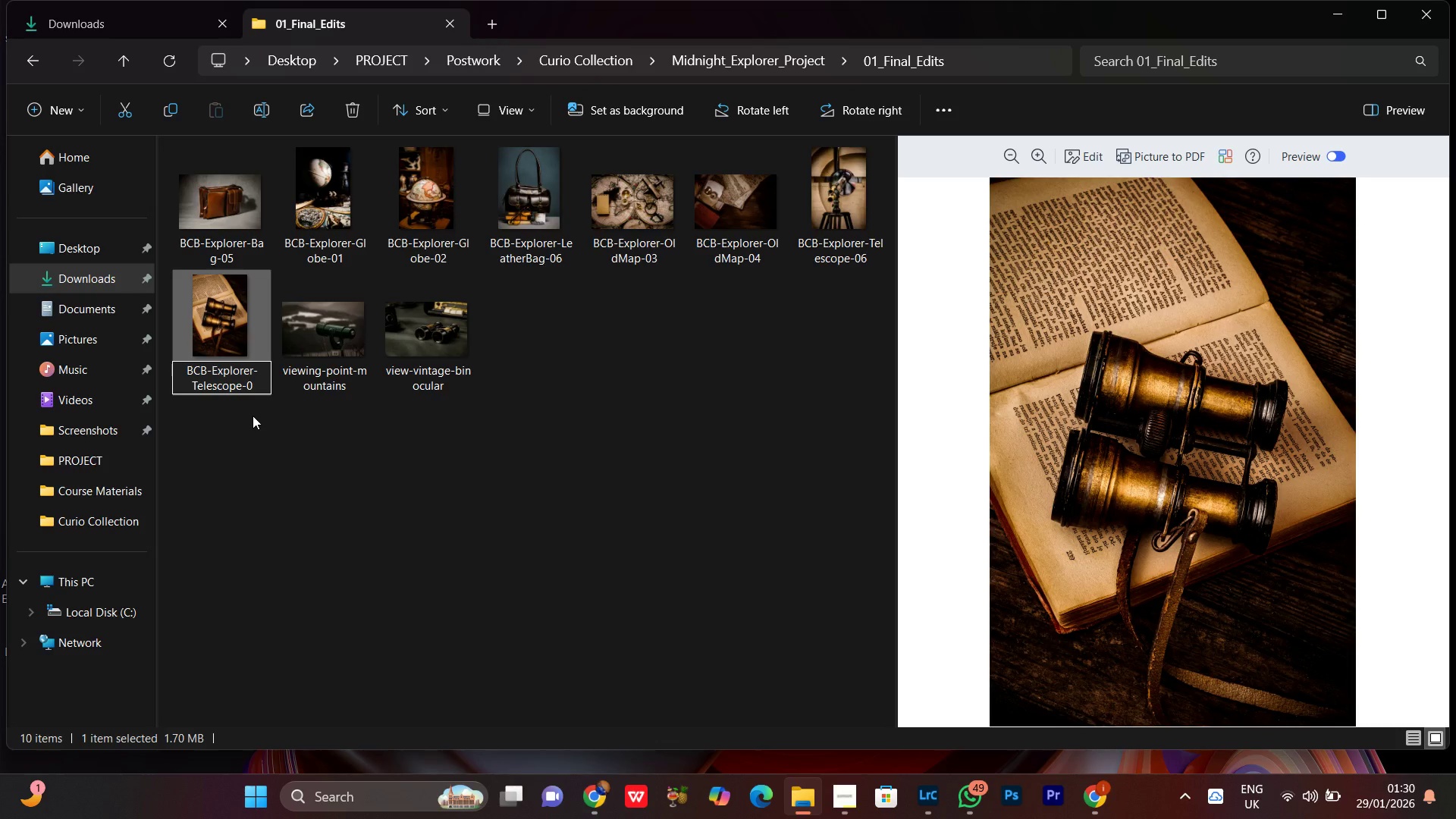 
key(7)
 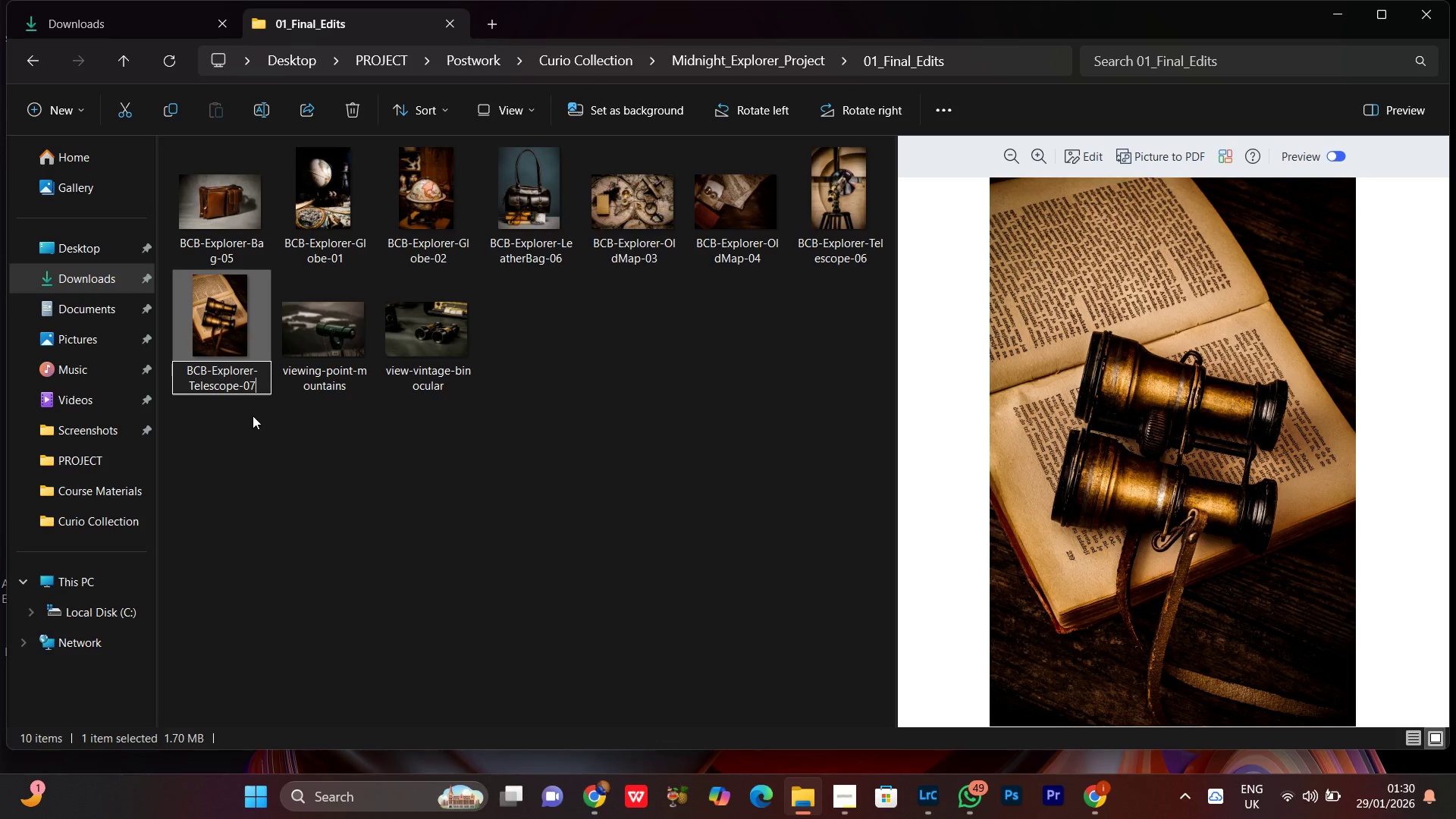 
key(Enter)
 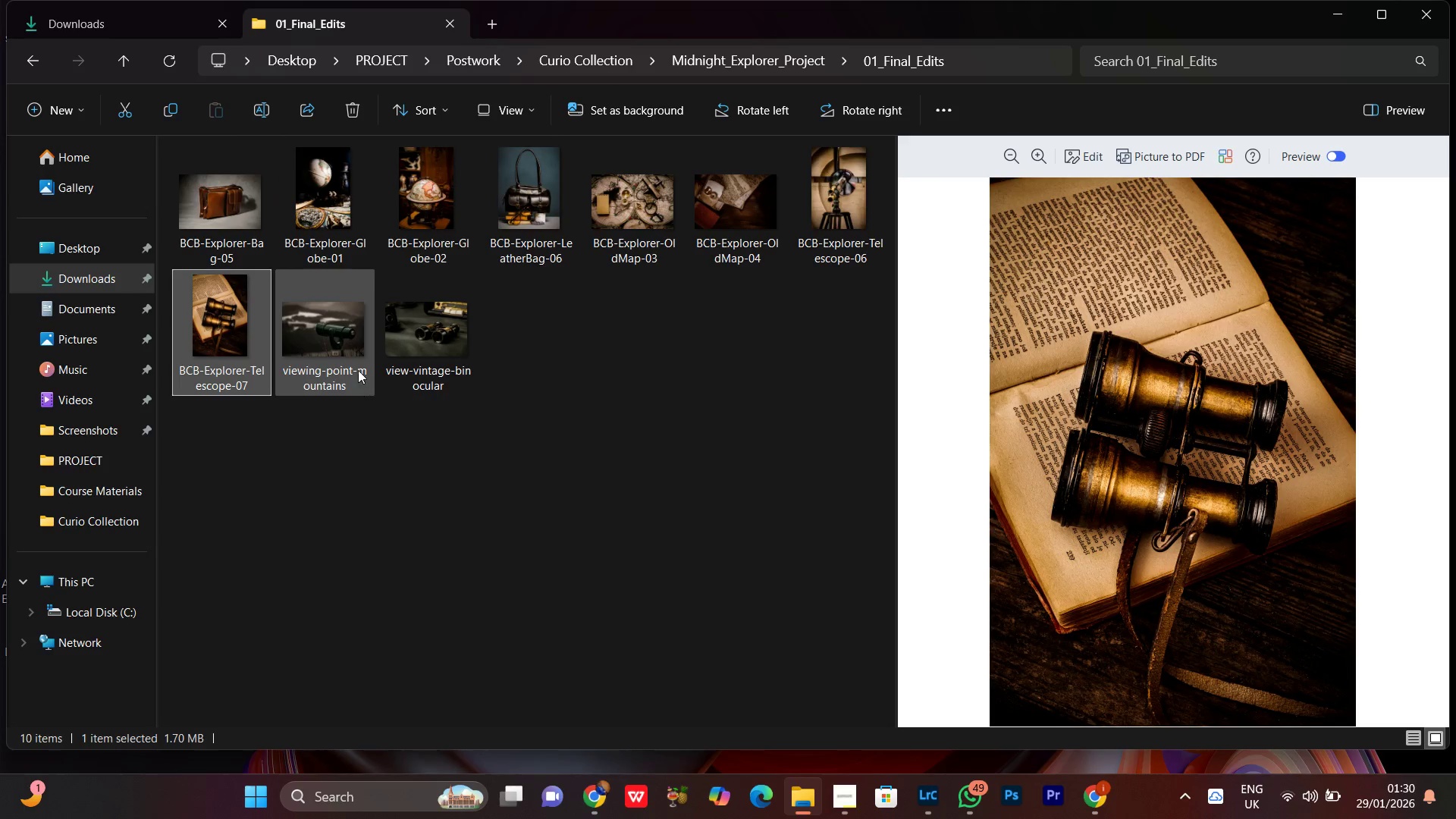 
left_click([327, 349])
 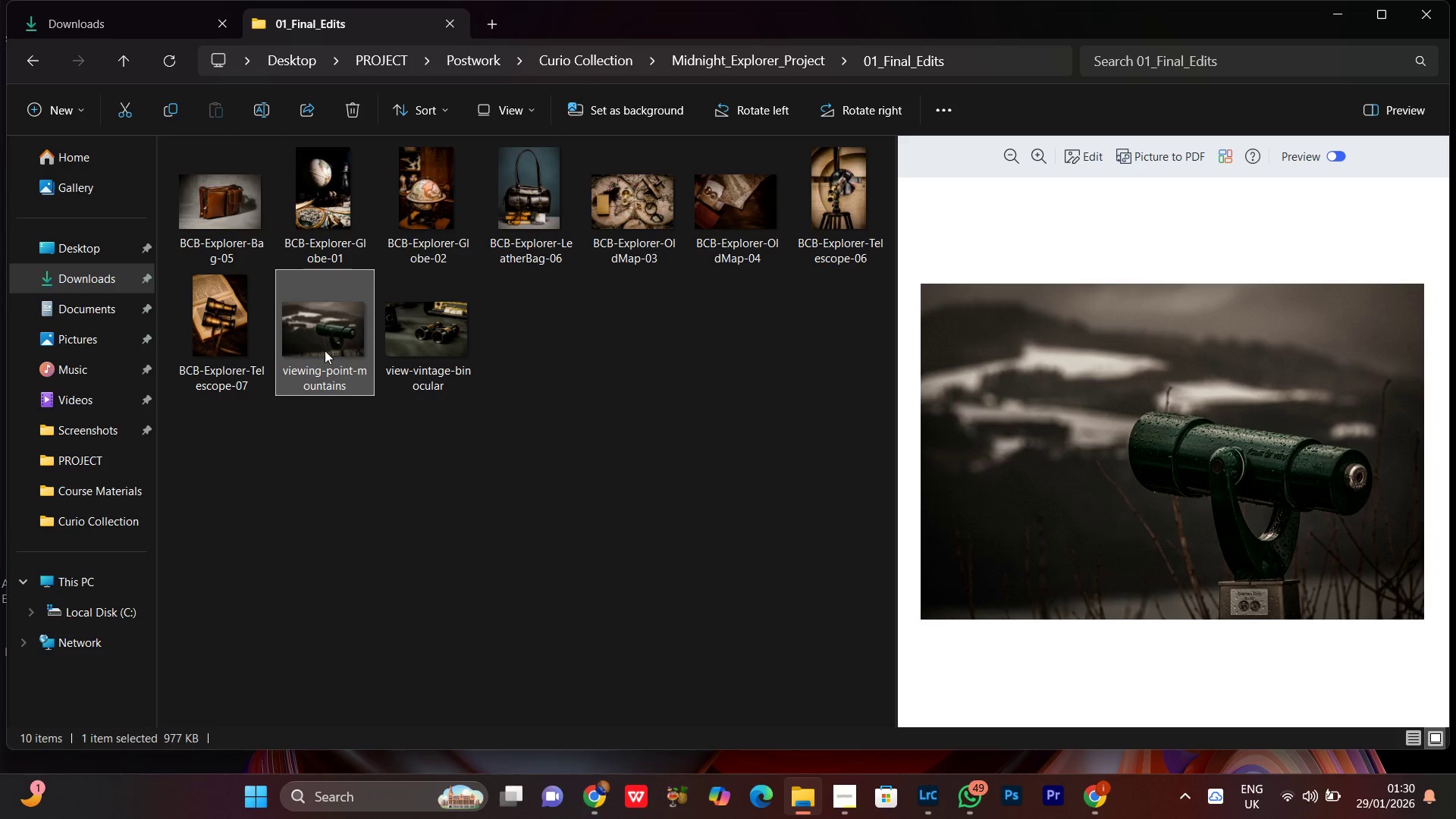 
right_click([325, 350])
 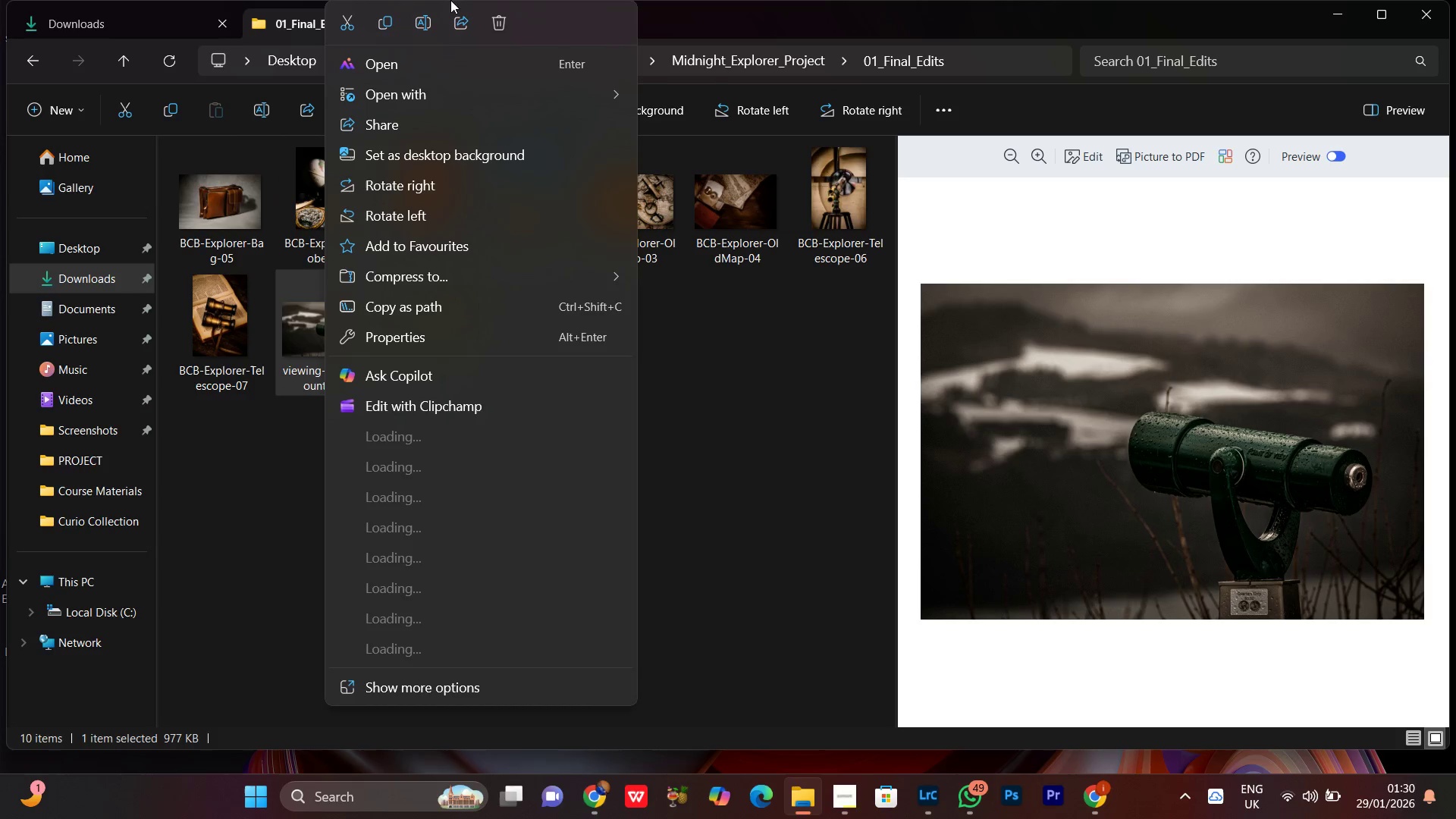 
left_click([428, 21])
 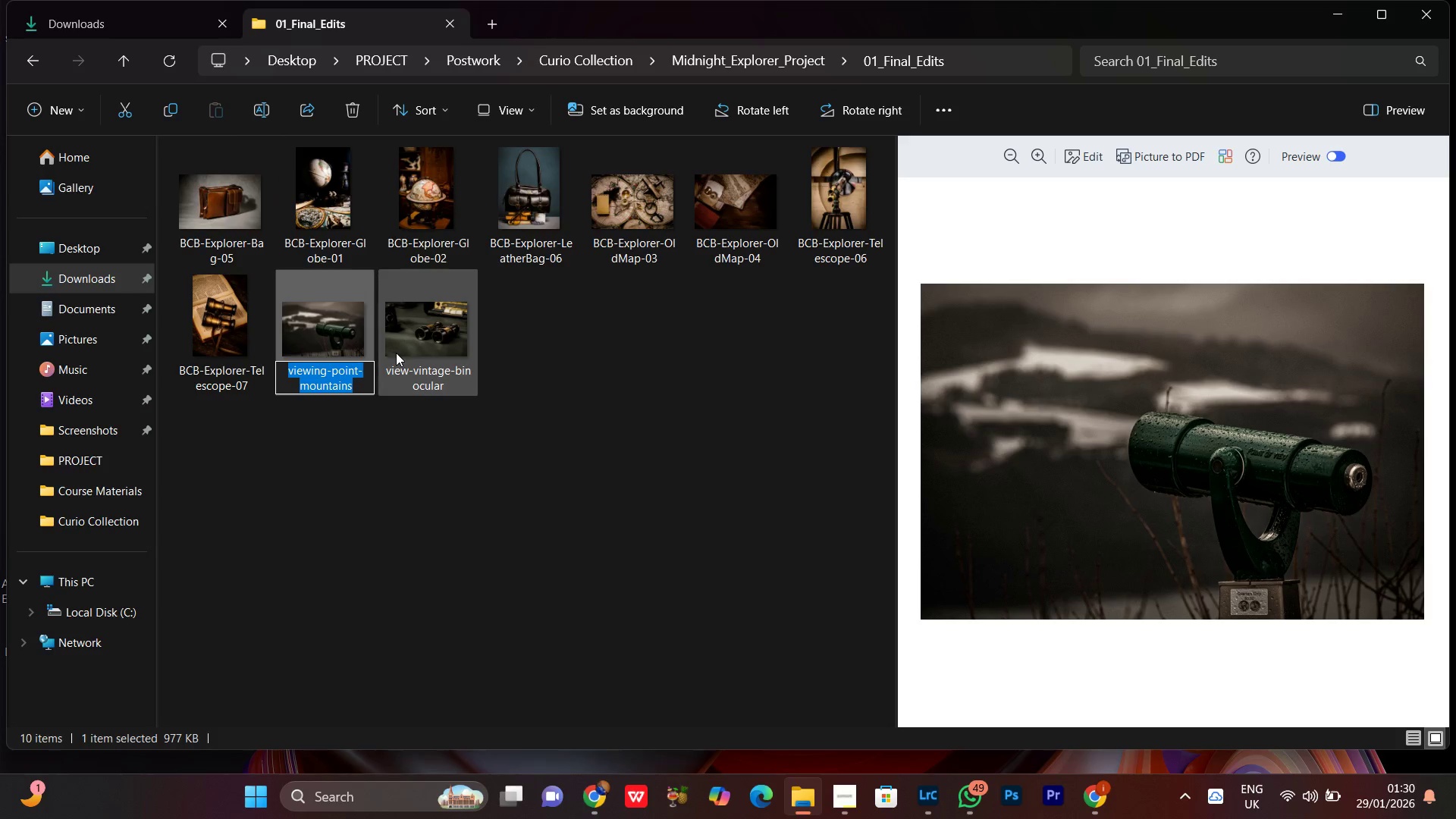 
key(Control+V)
 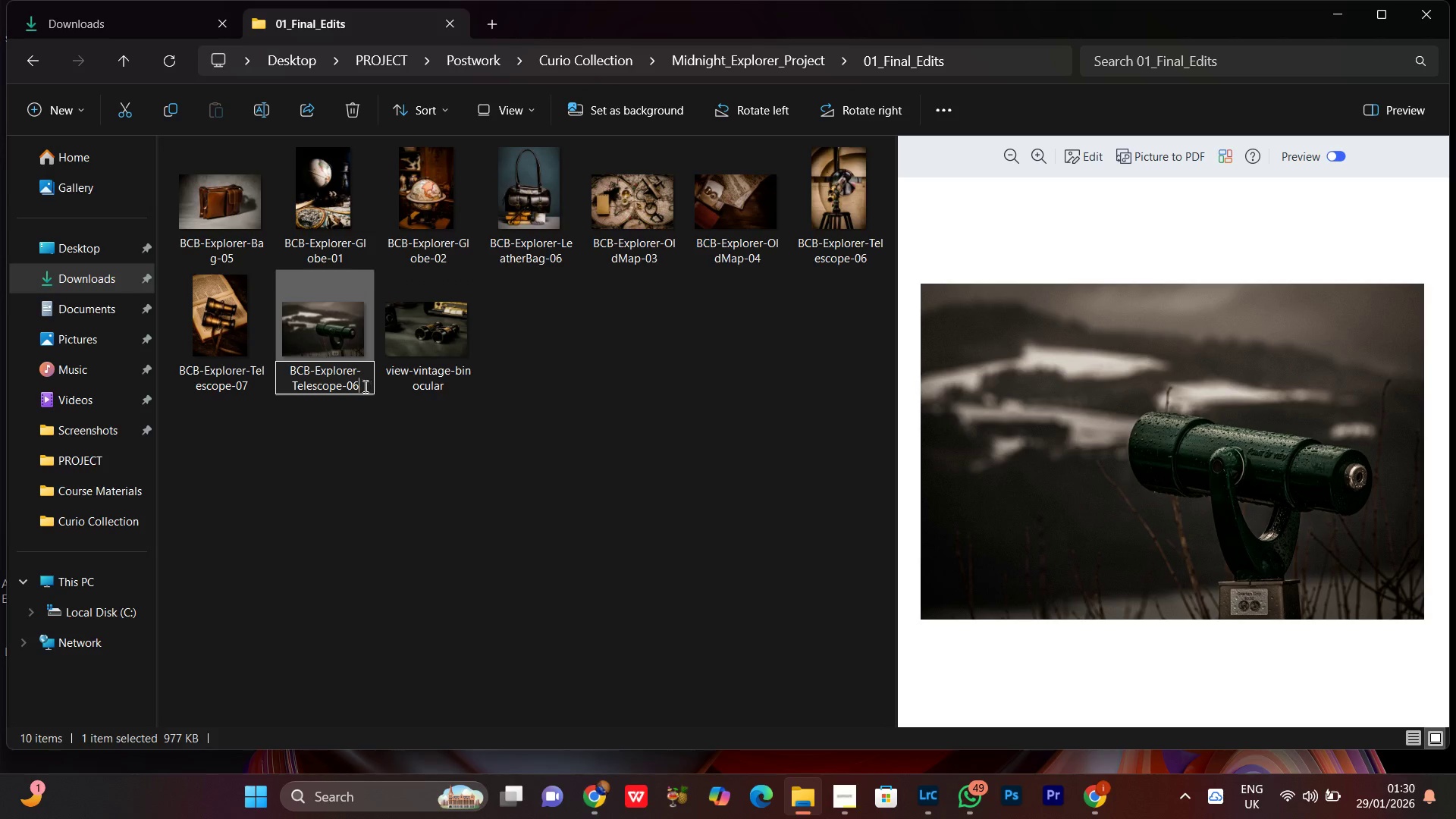 
left_click([359, 385])
 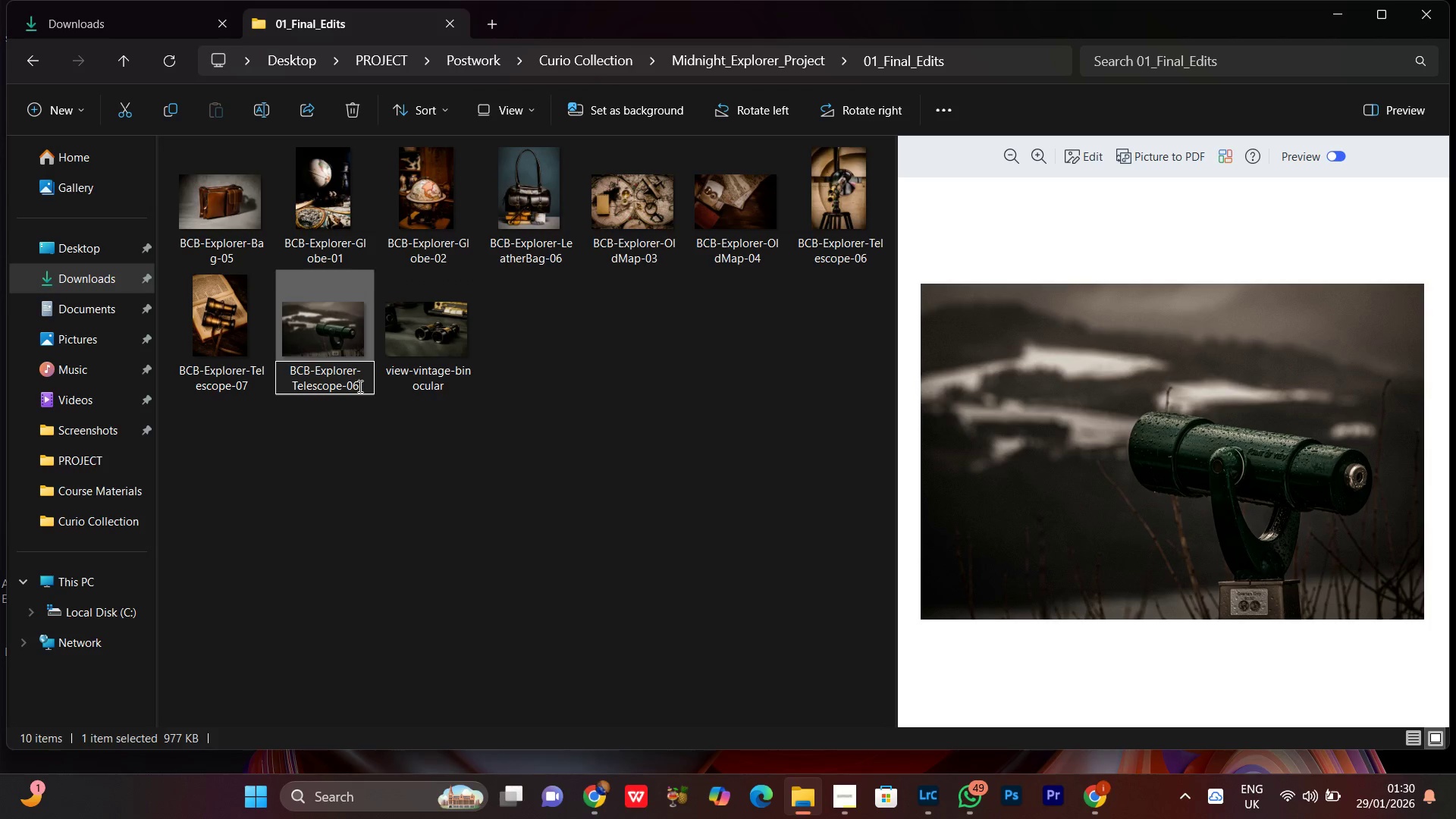 
key(Backspace)
 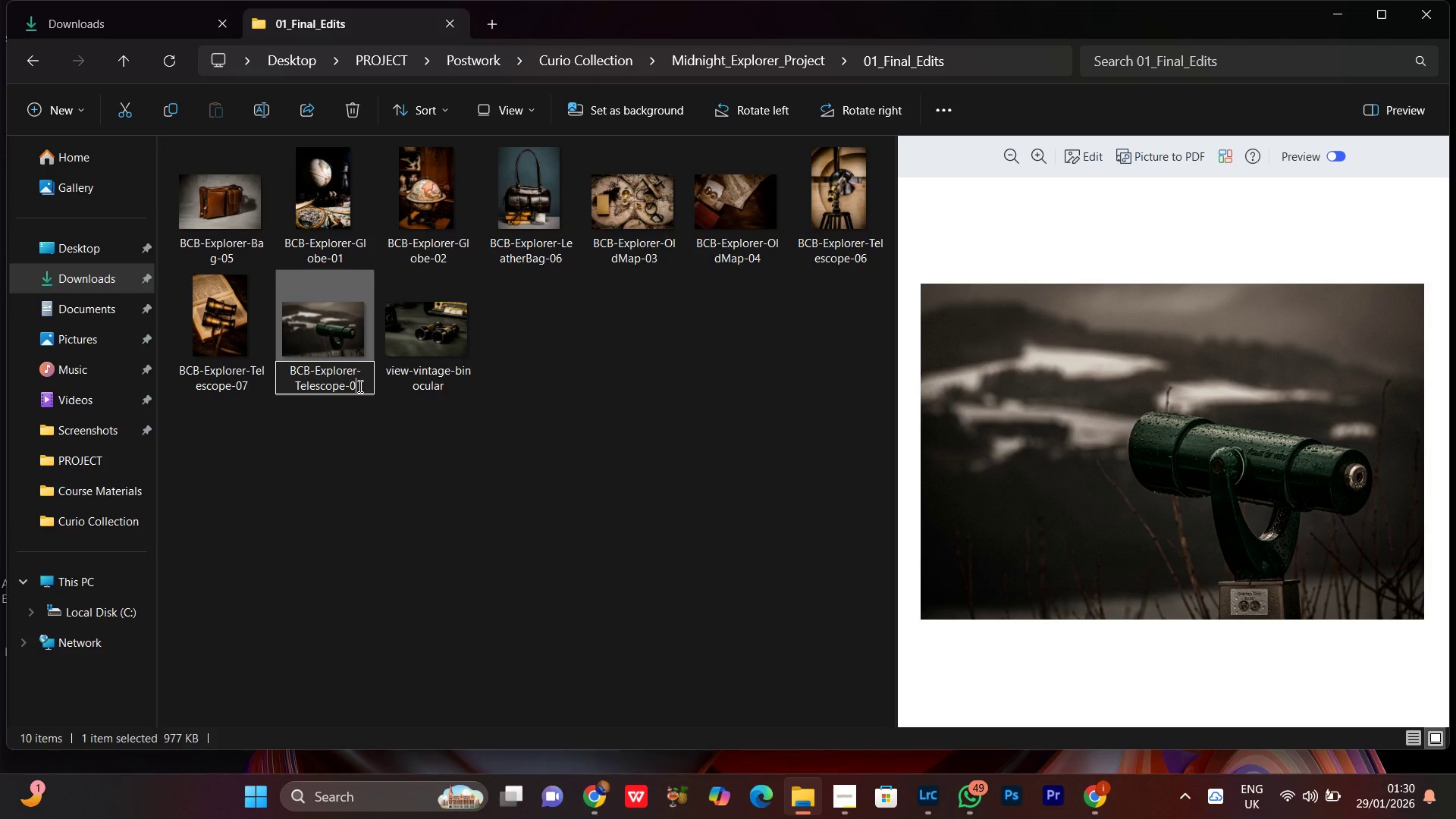 
key(8)
 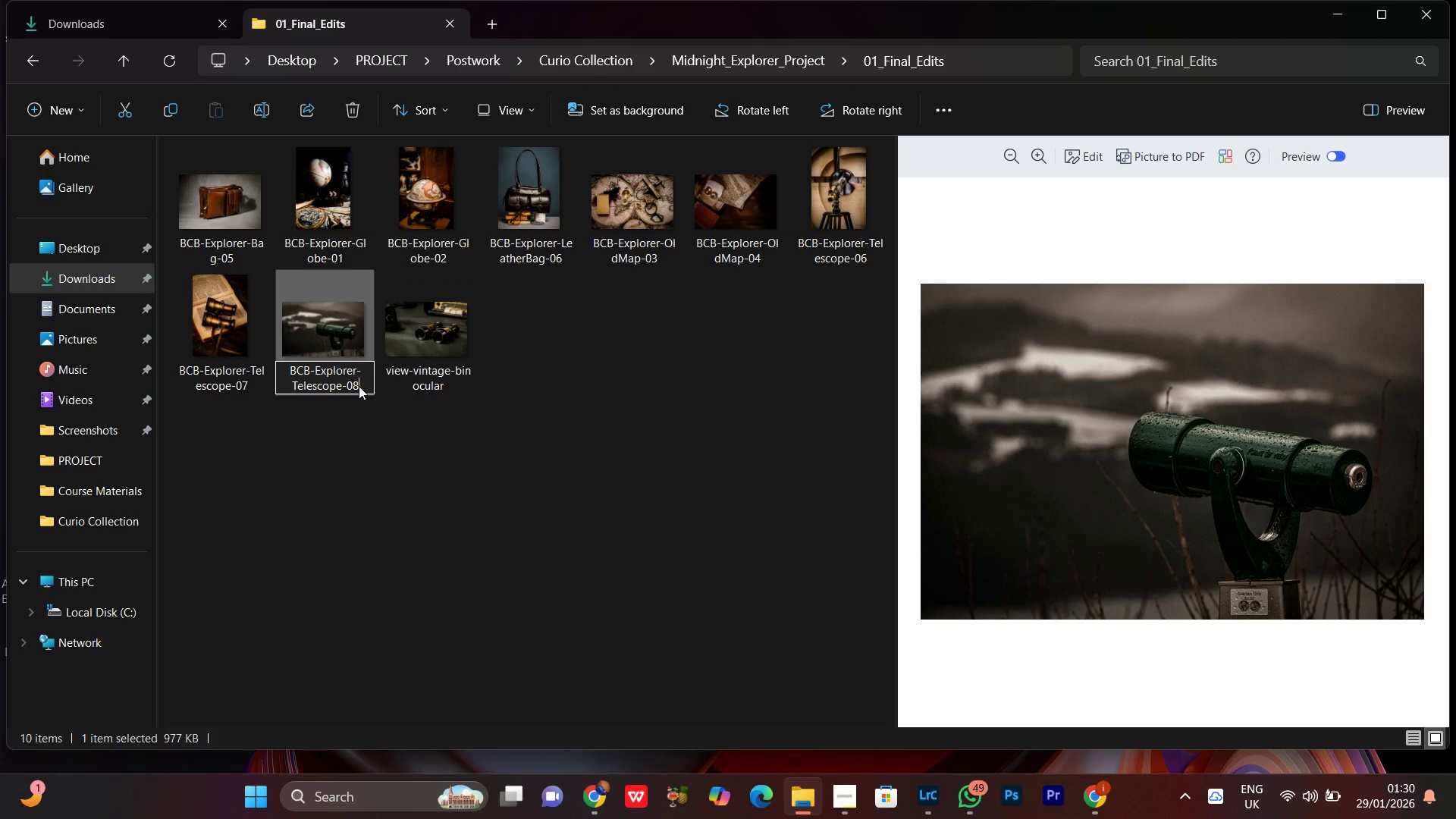 
key(Enter)
 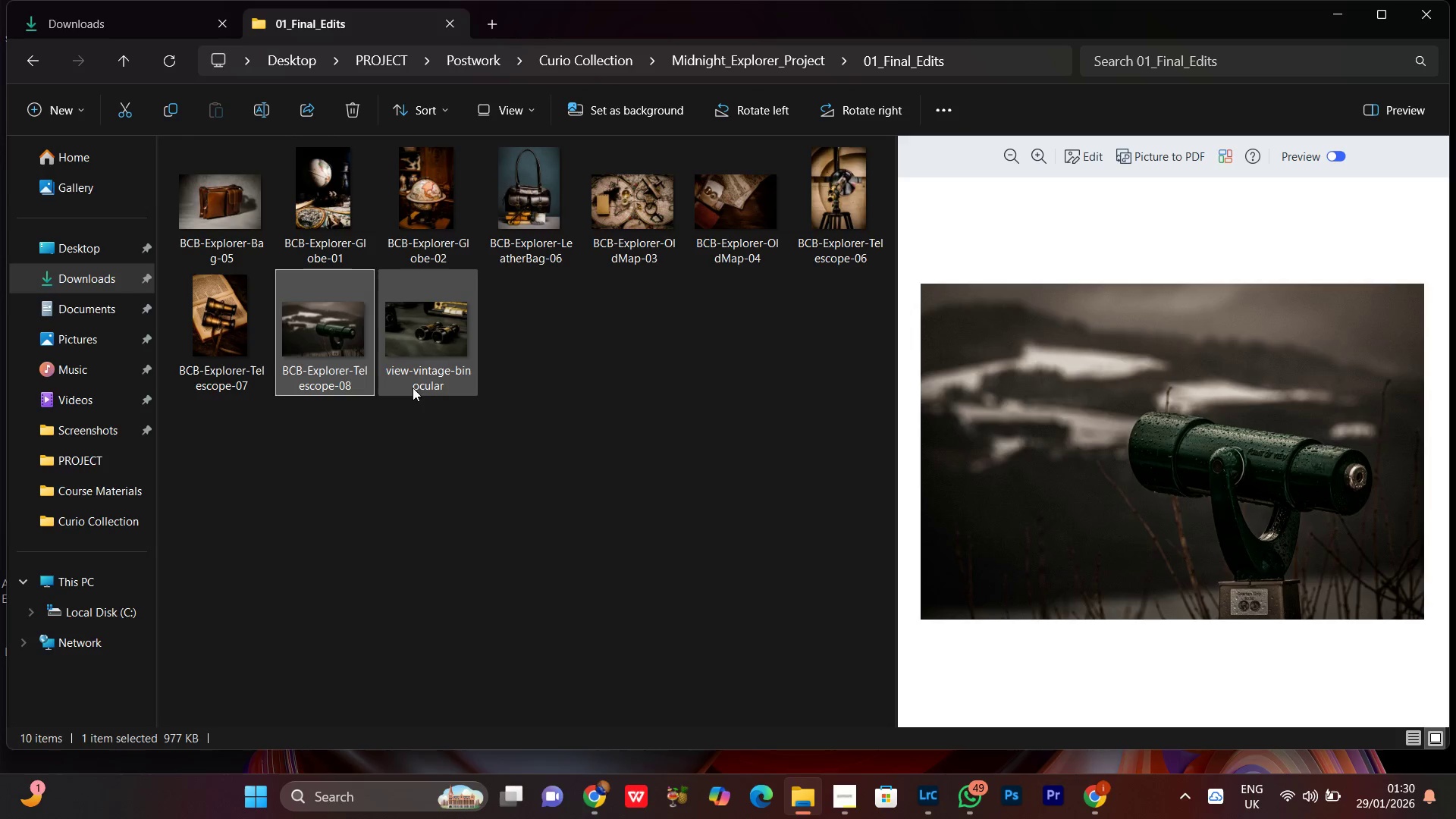 
left_click([411, 329])
 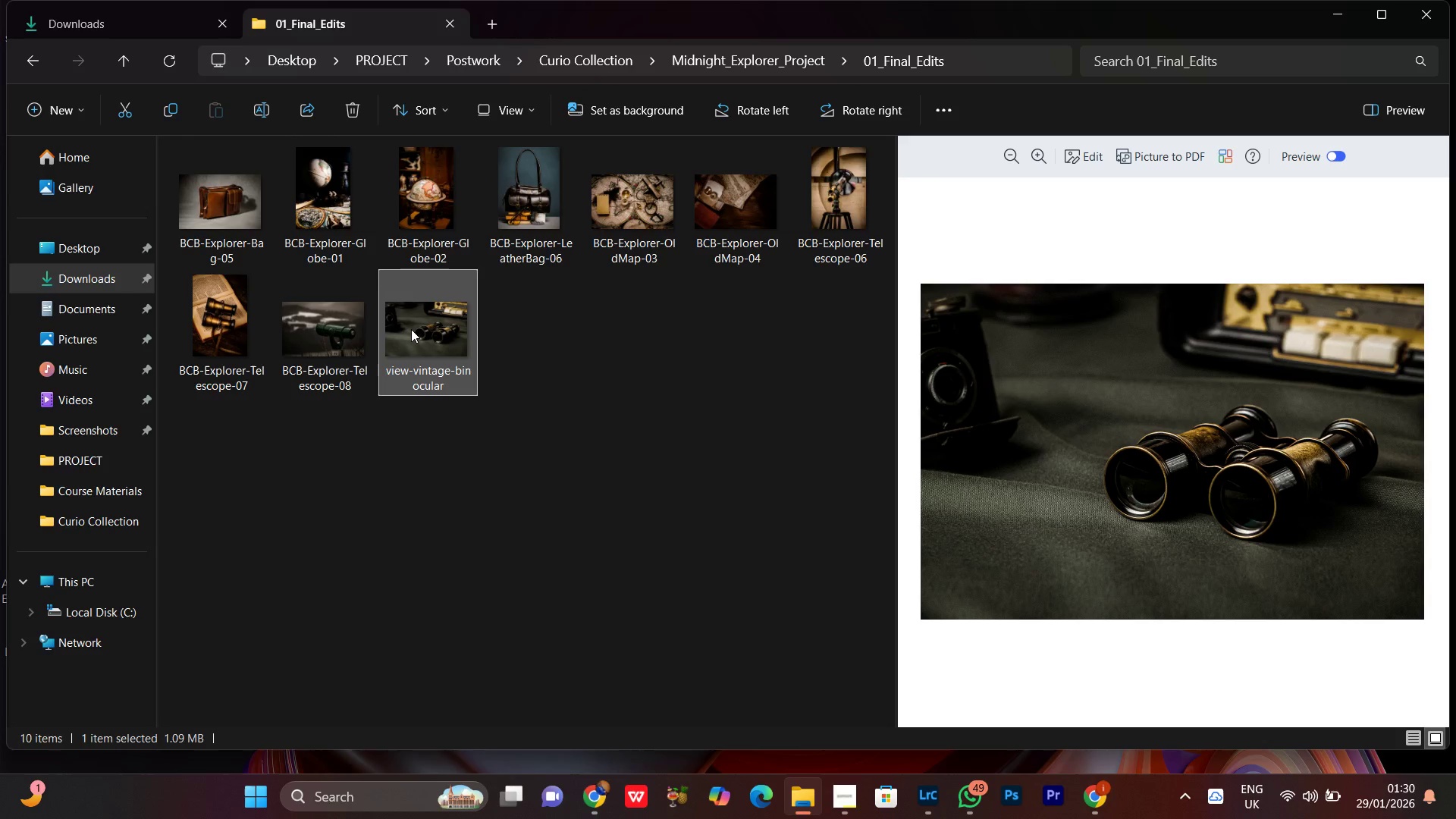 
right_click([411, 329])
 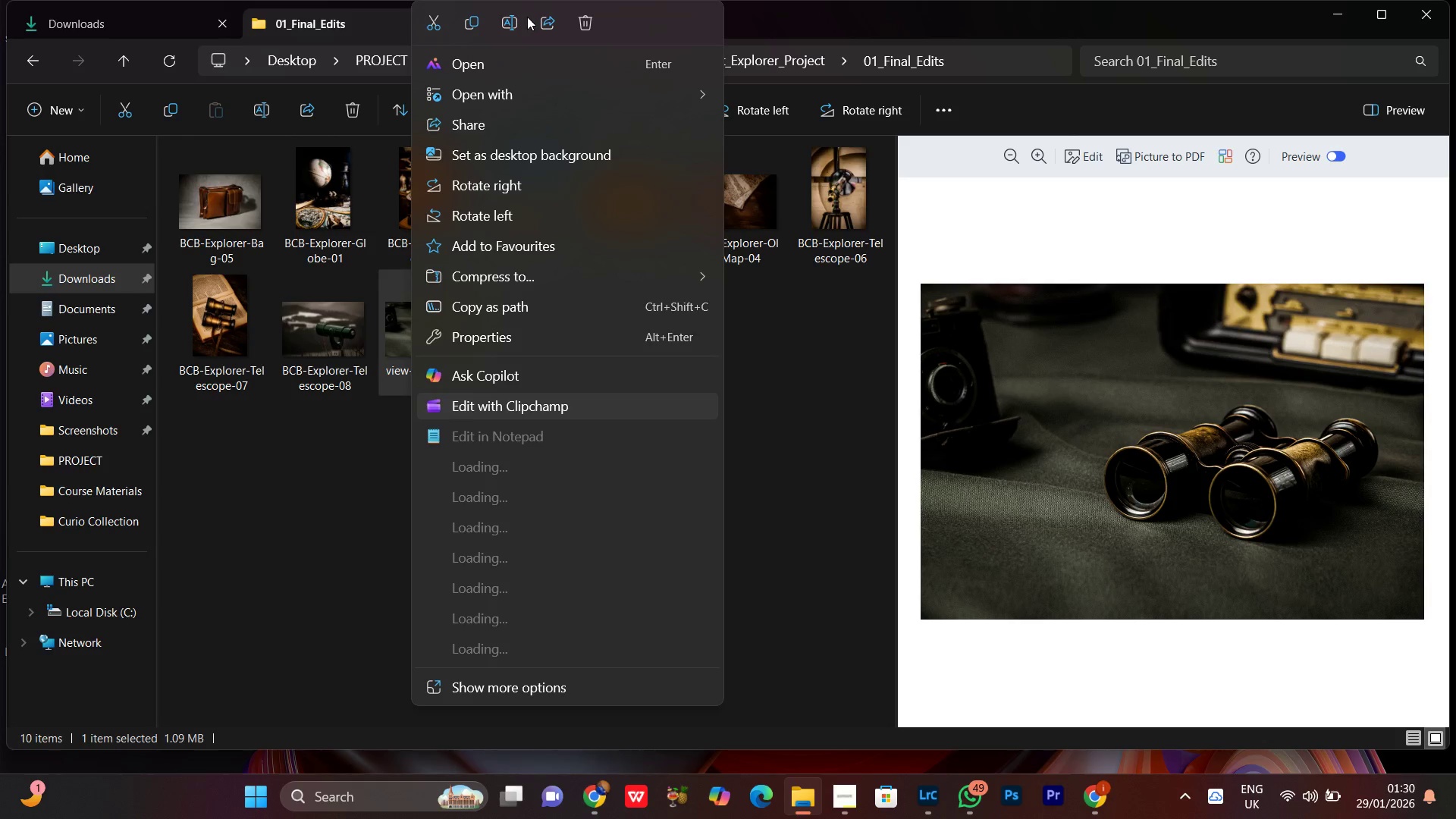 
left_click([515, 22])
 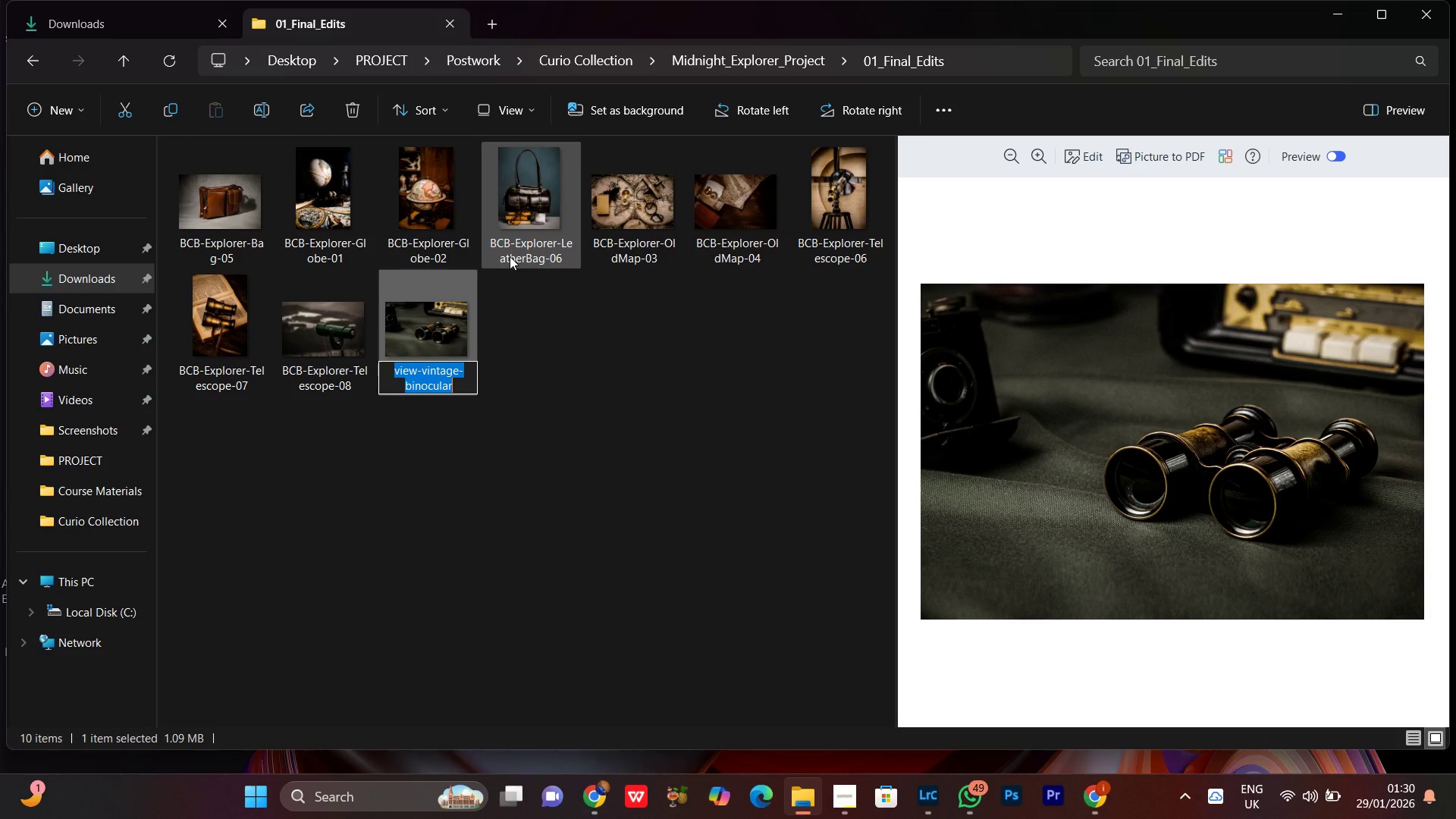 
key(Control+V)
 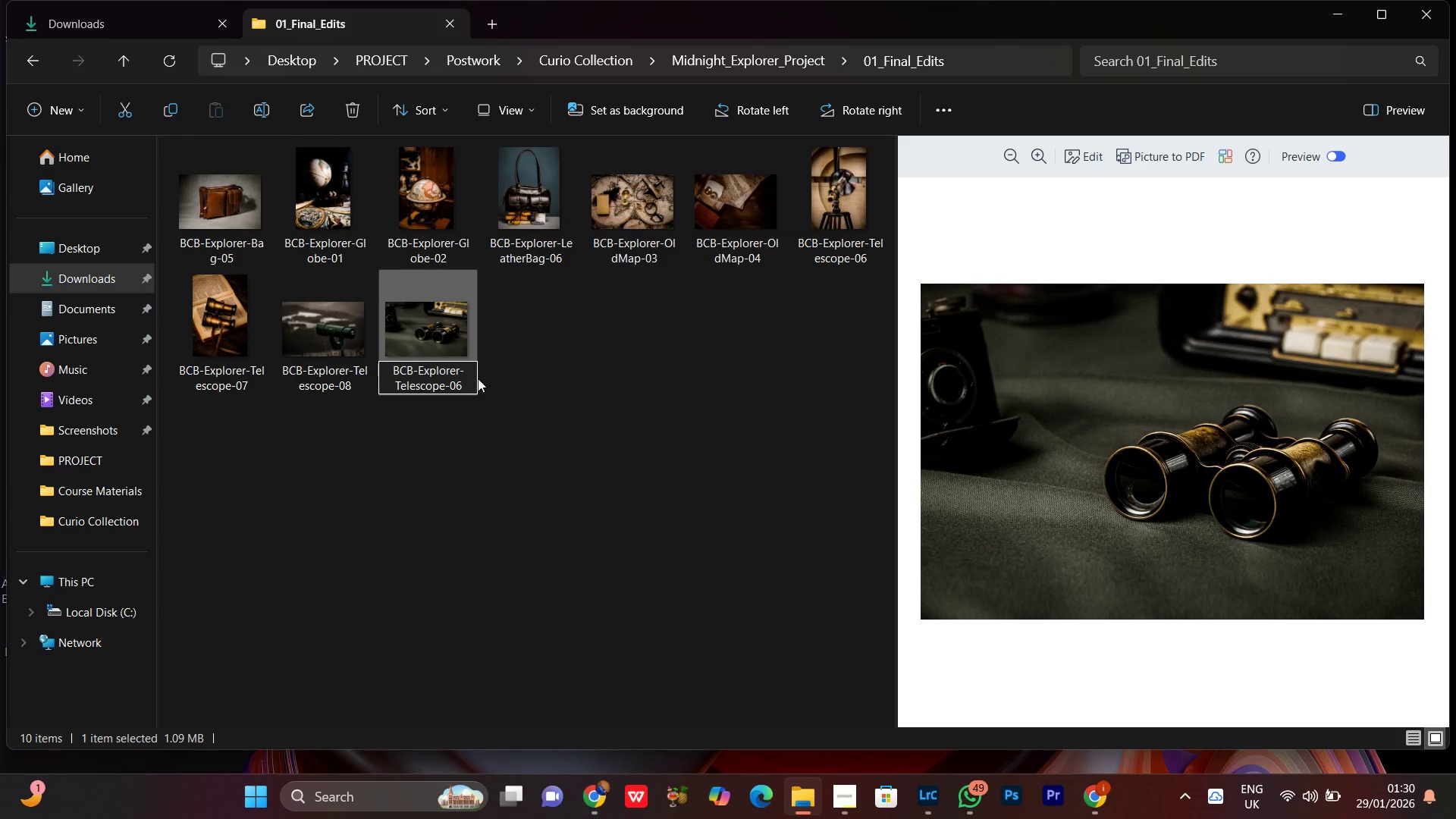 
key(Backspace)
 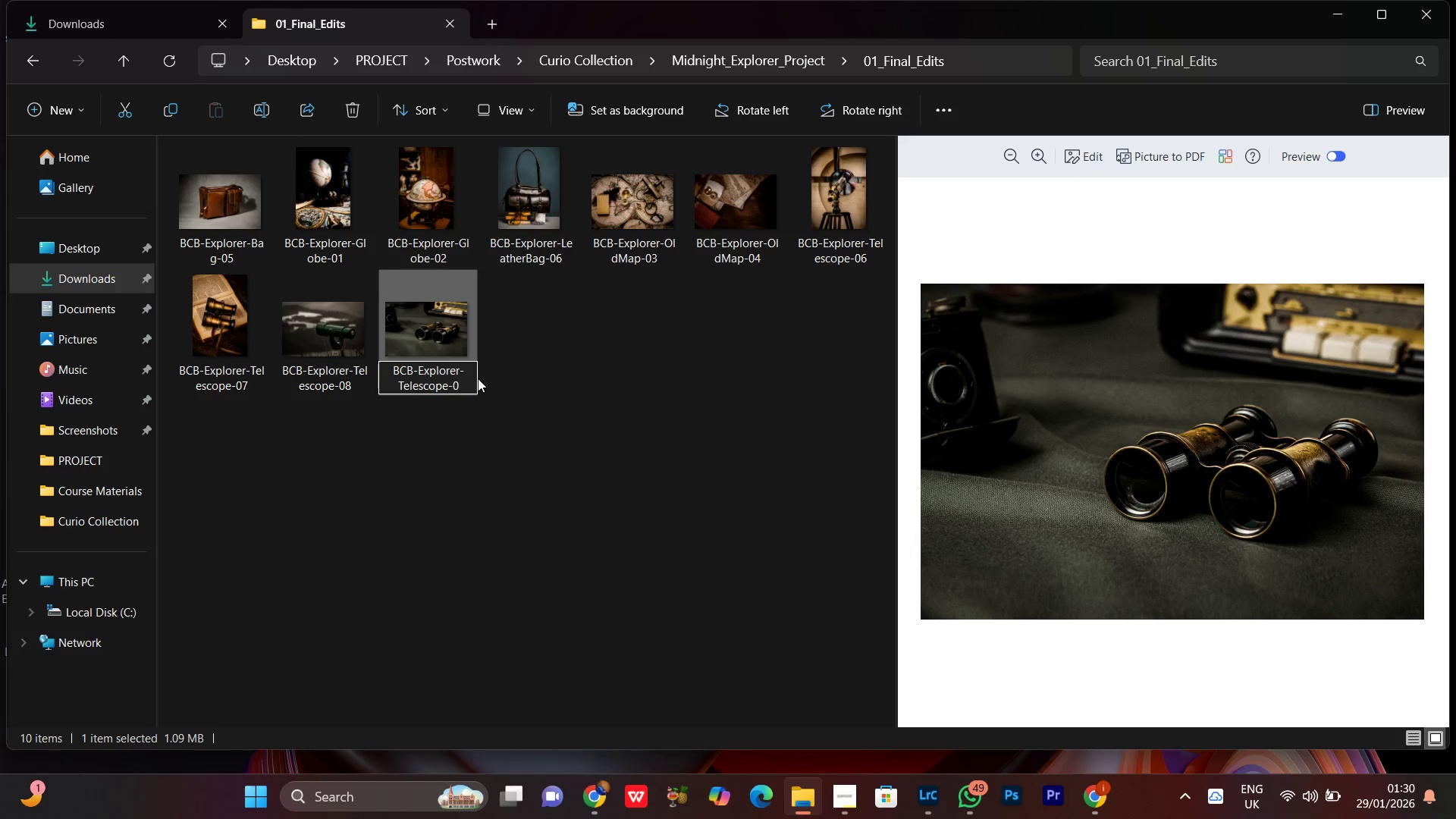 
key(9)
 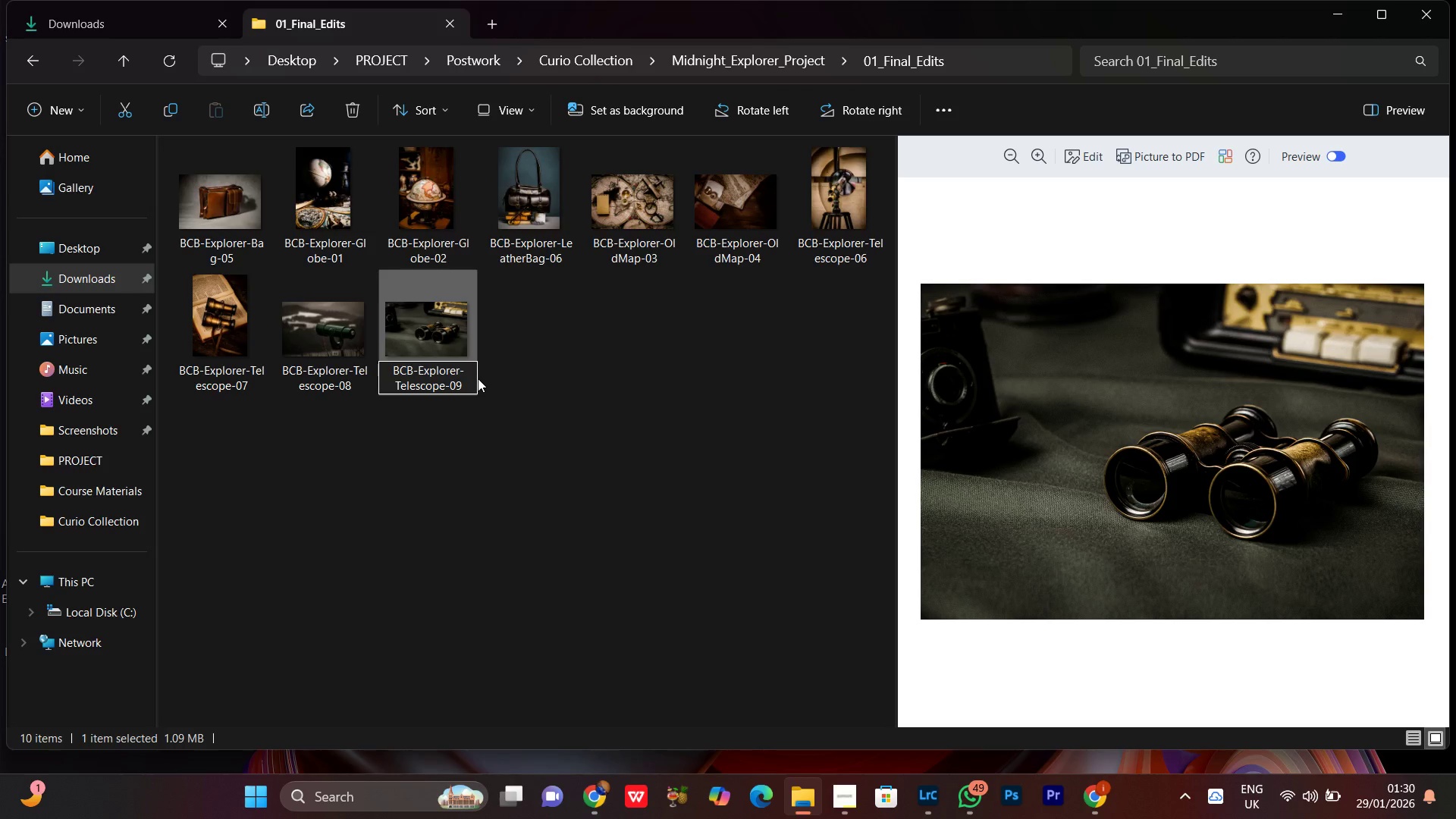 
key(Enter)
 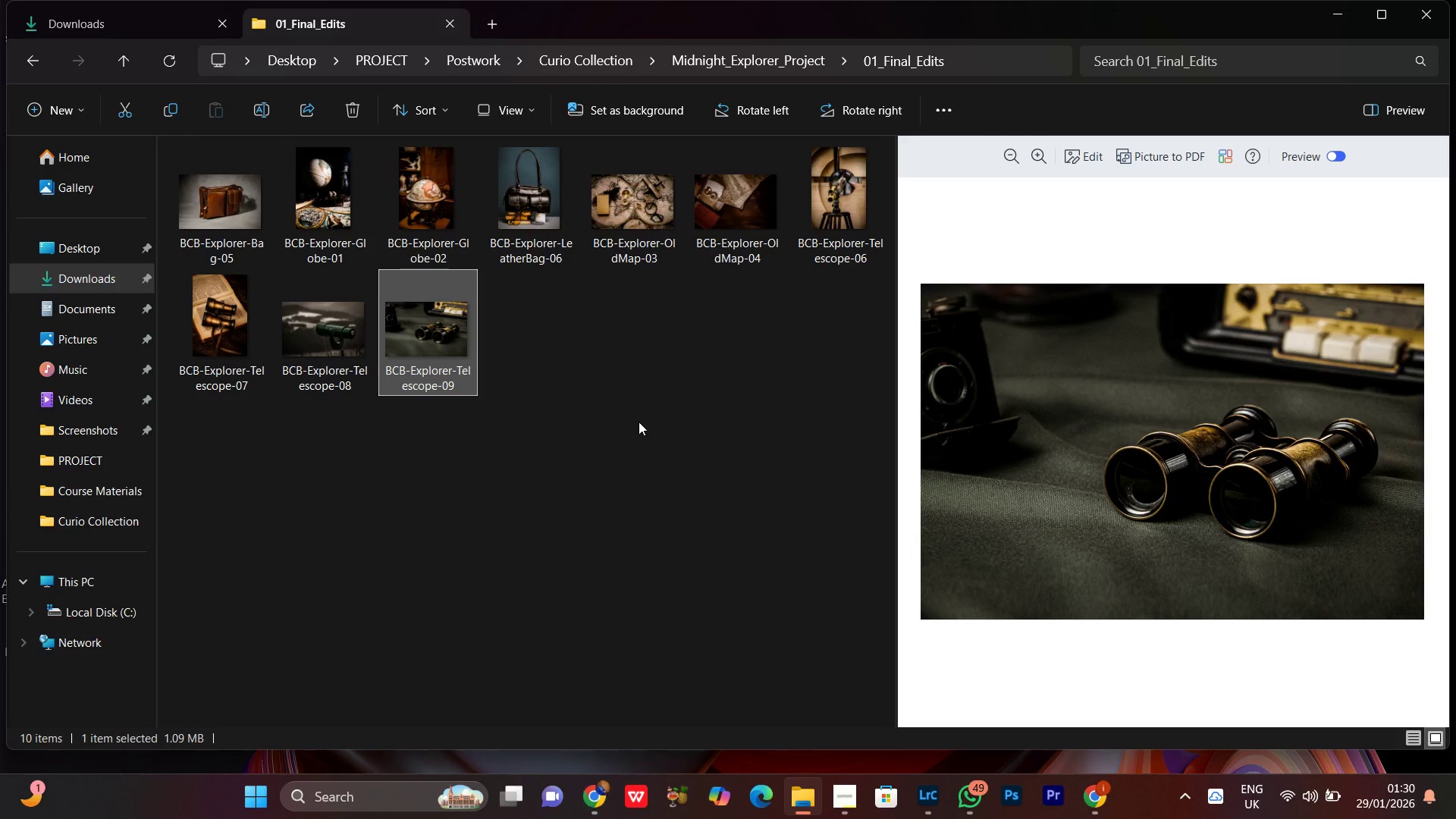 
left_click([636, 424])
 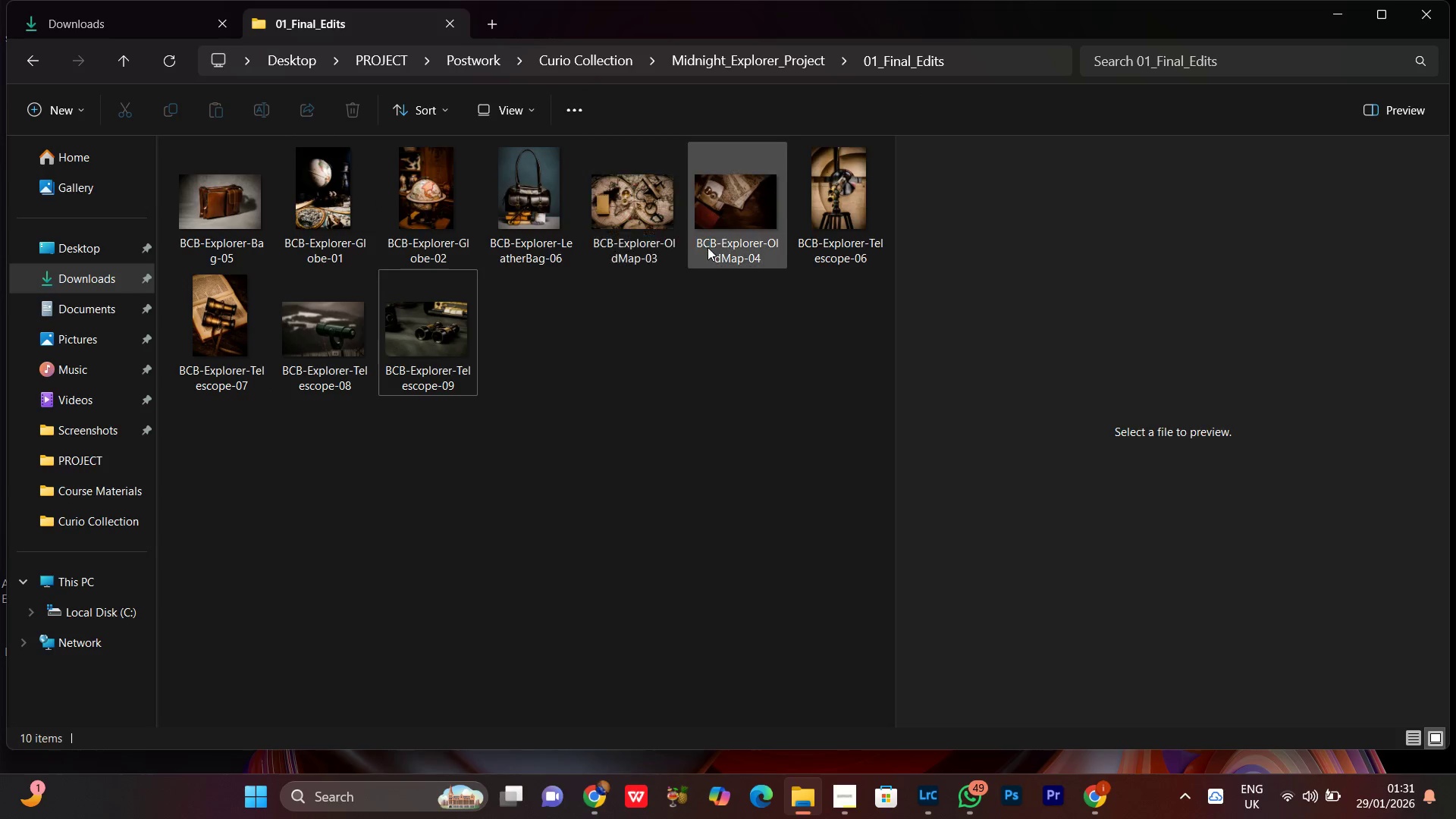 
wait(5.3)
 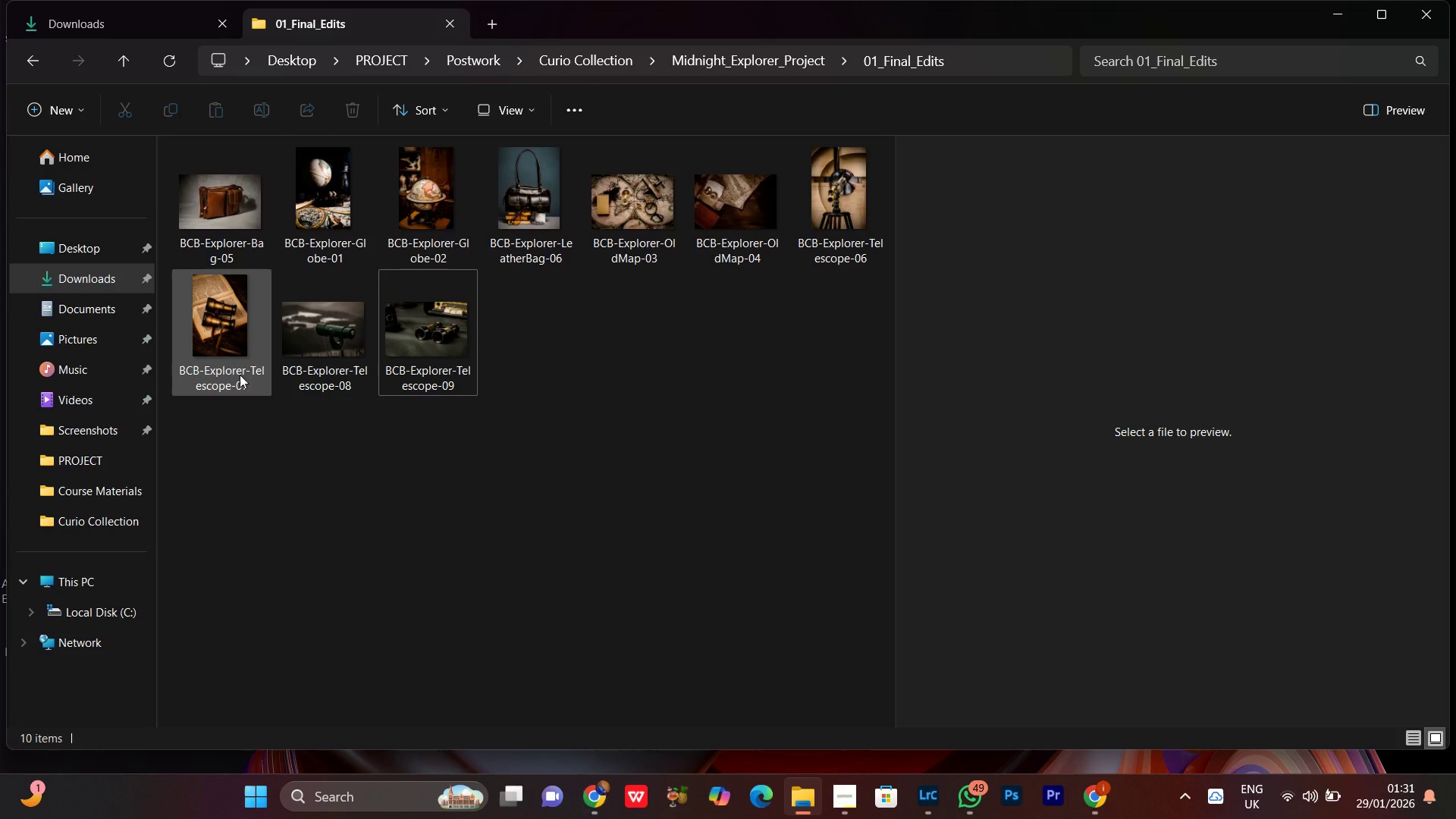 
left_click([625, 210])
 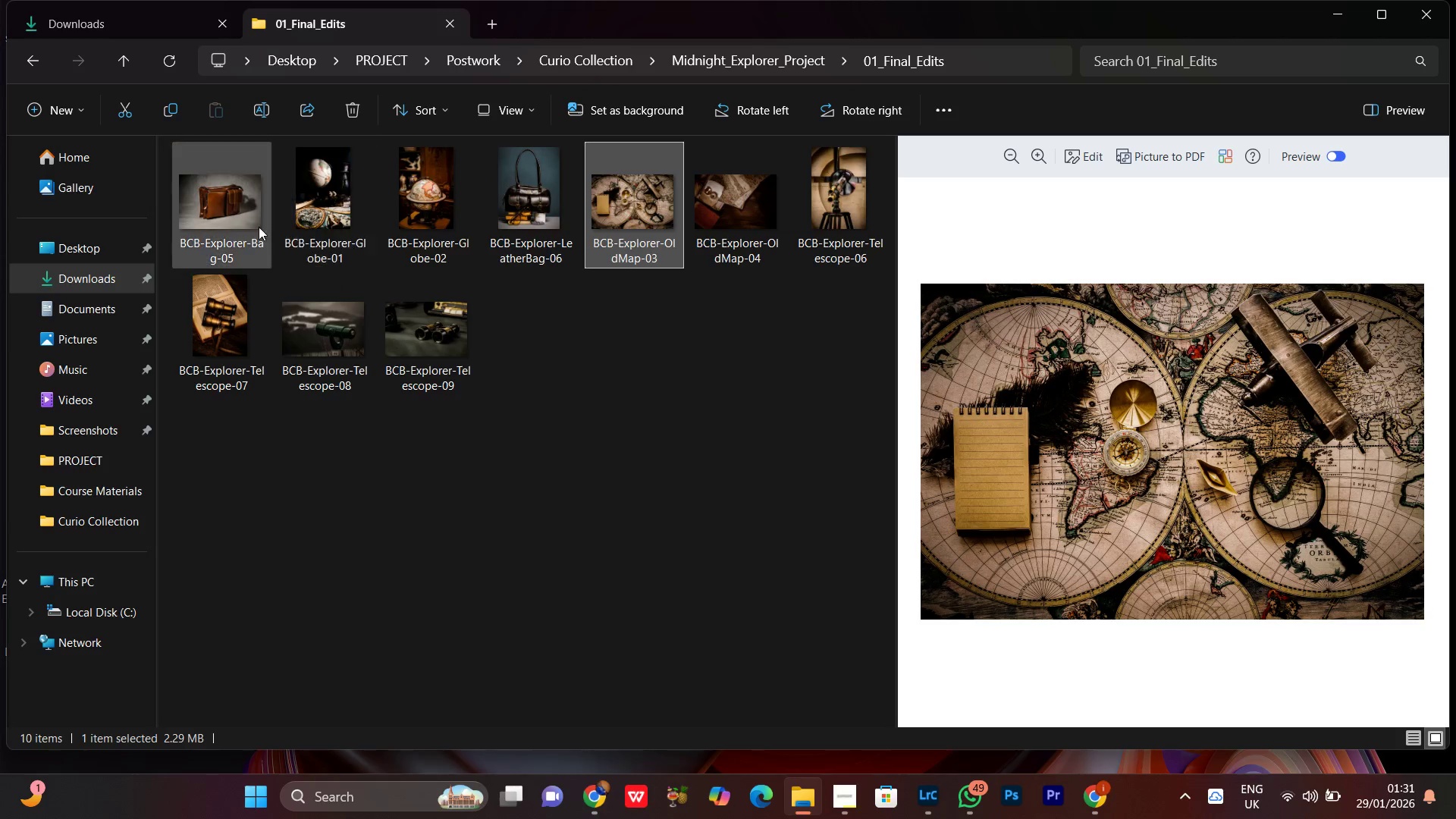 
left_click([256, 199])
 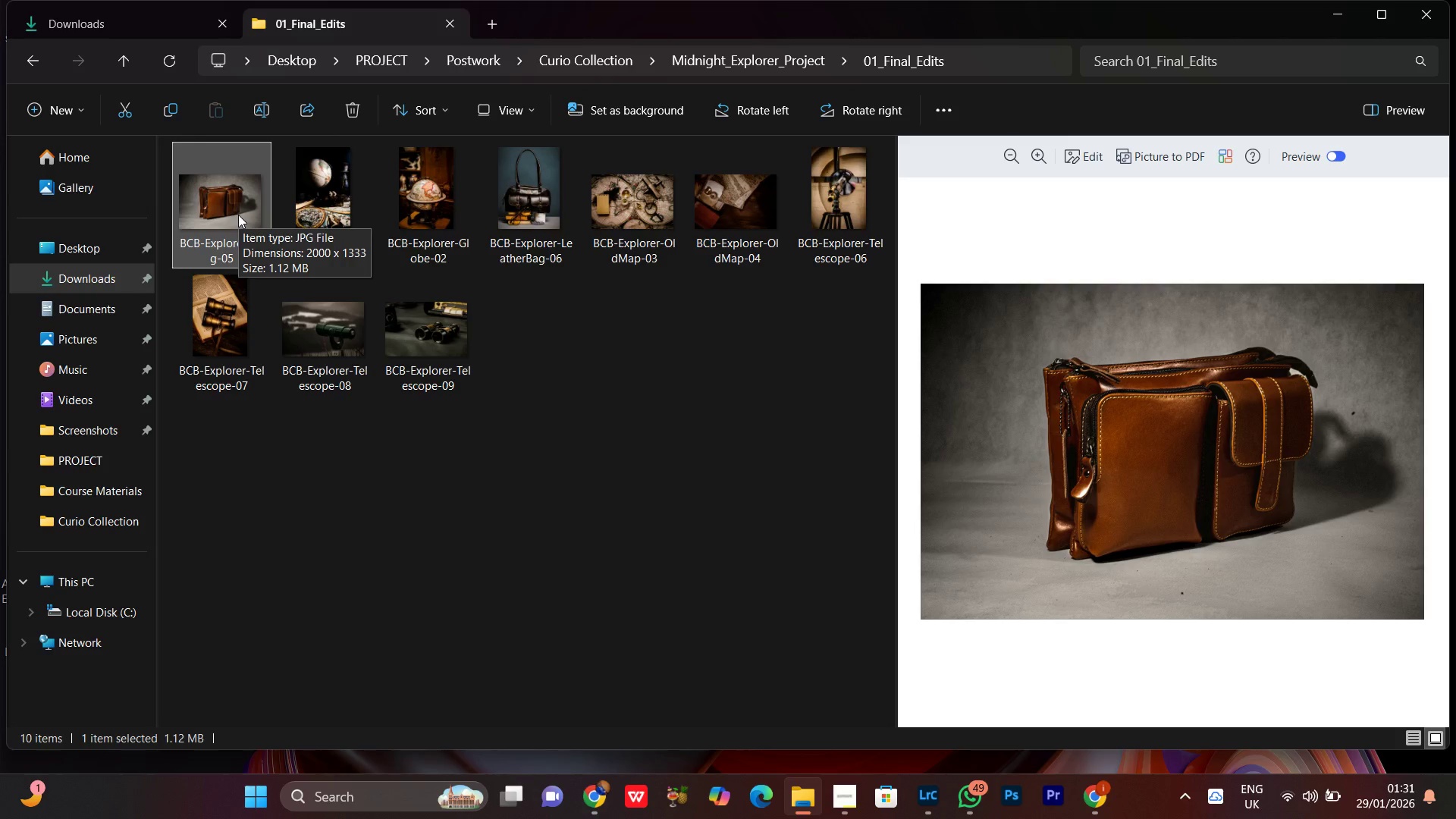 
right_click([238, 215])
 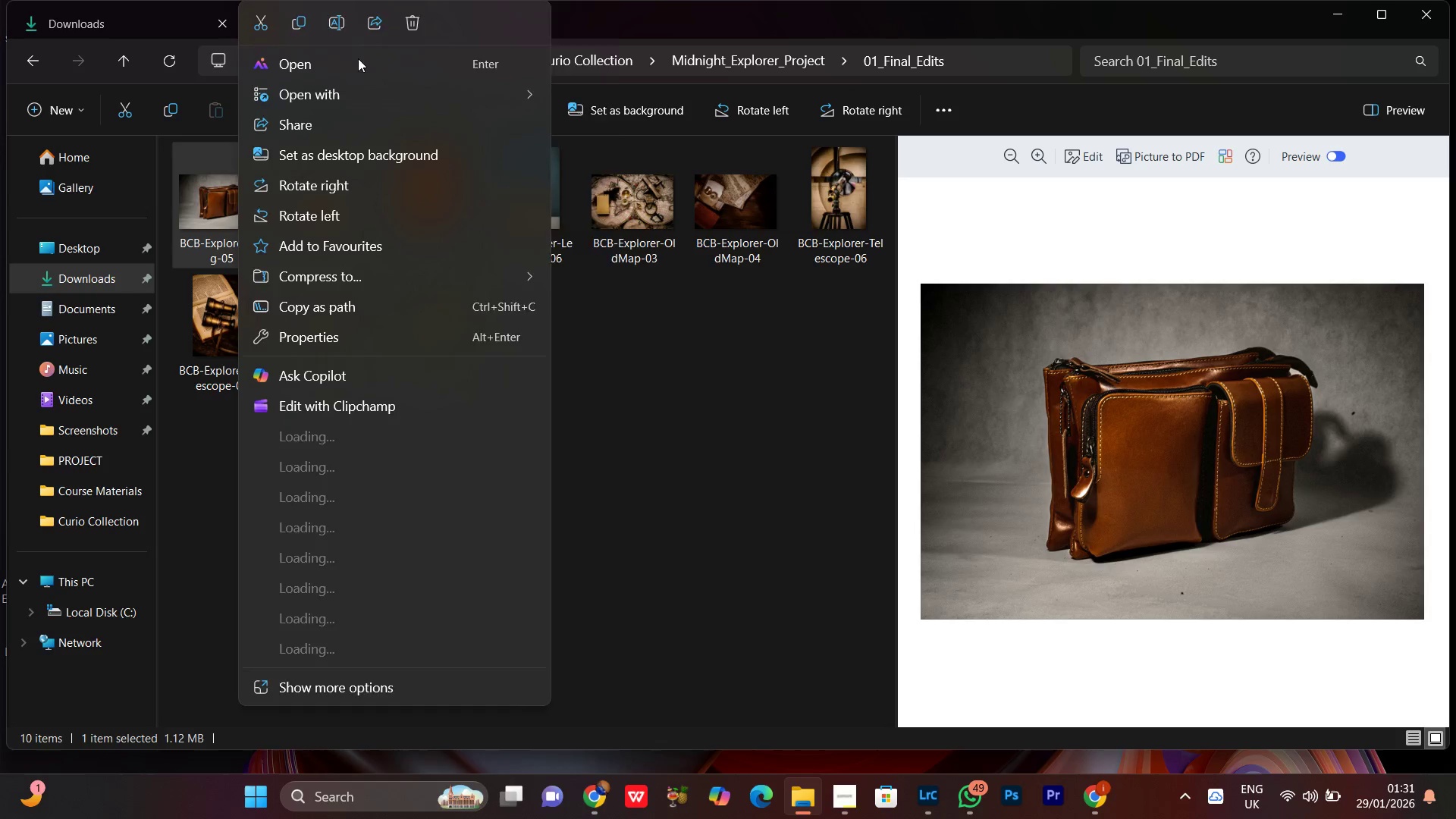 
left_click([701, 451])
 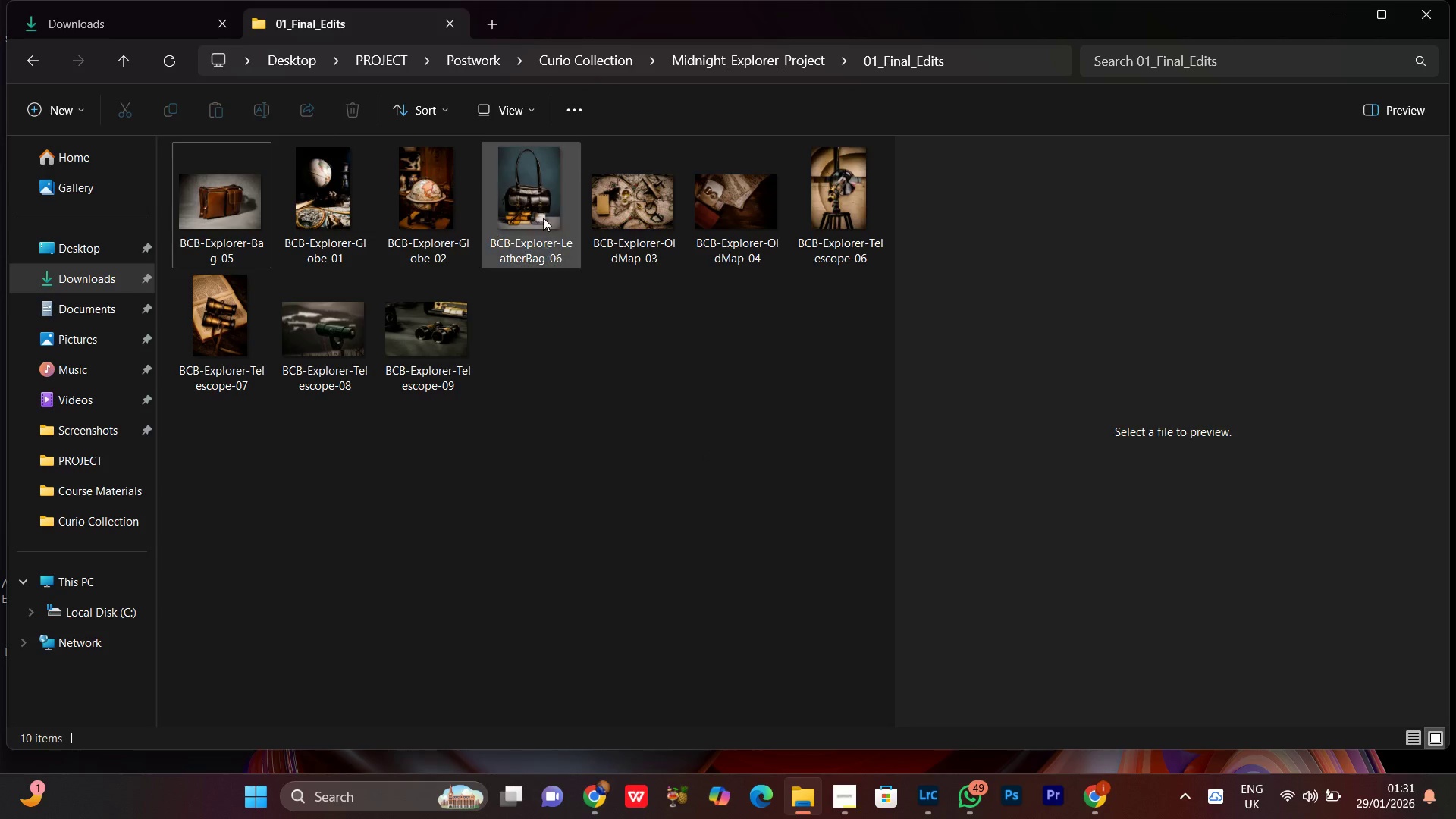 
left_click([542, 212])
 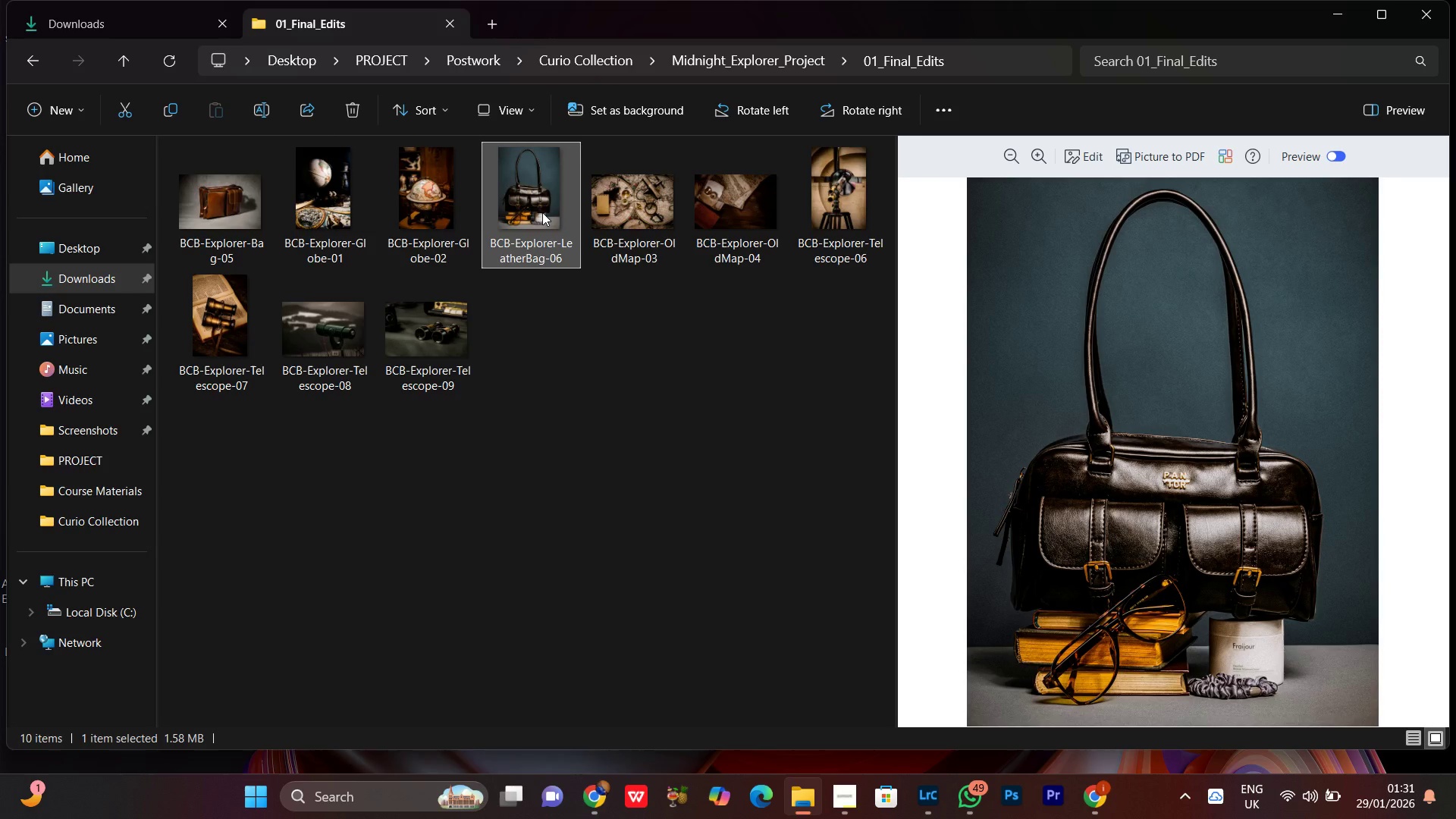 
right_click([542, 212])
 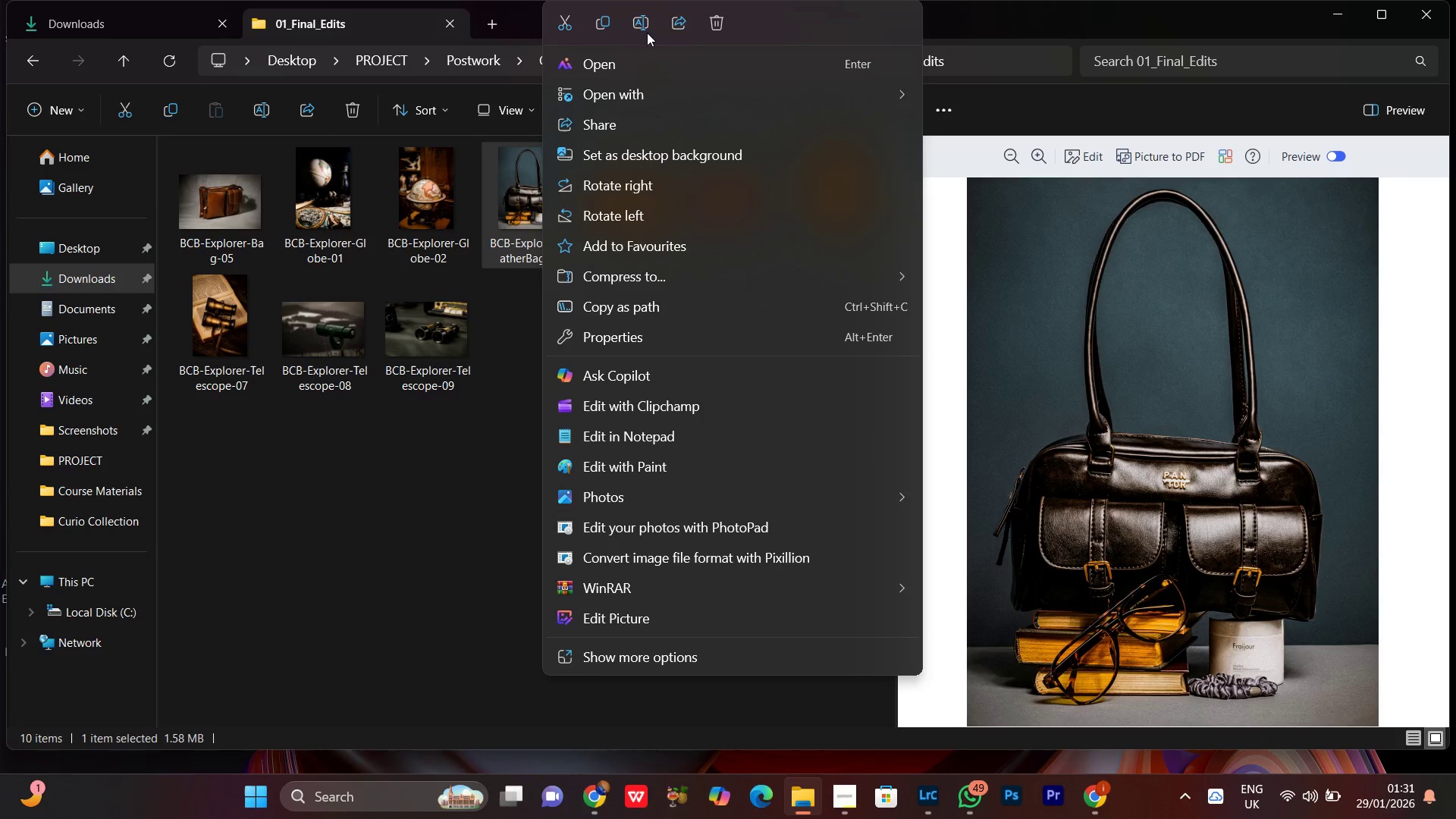 
left_click([645, 24])
 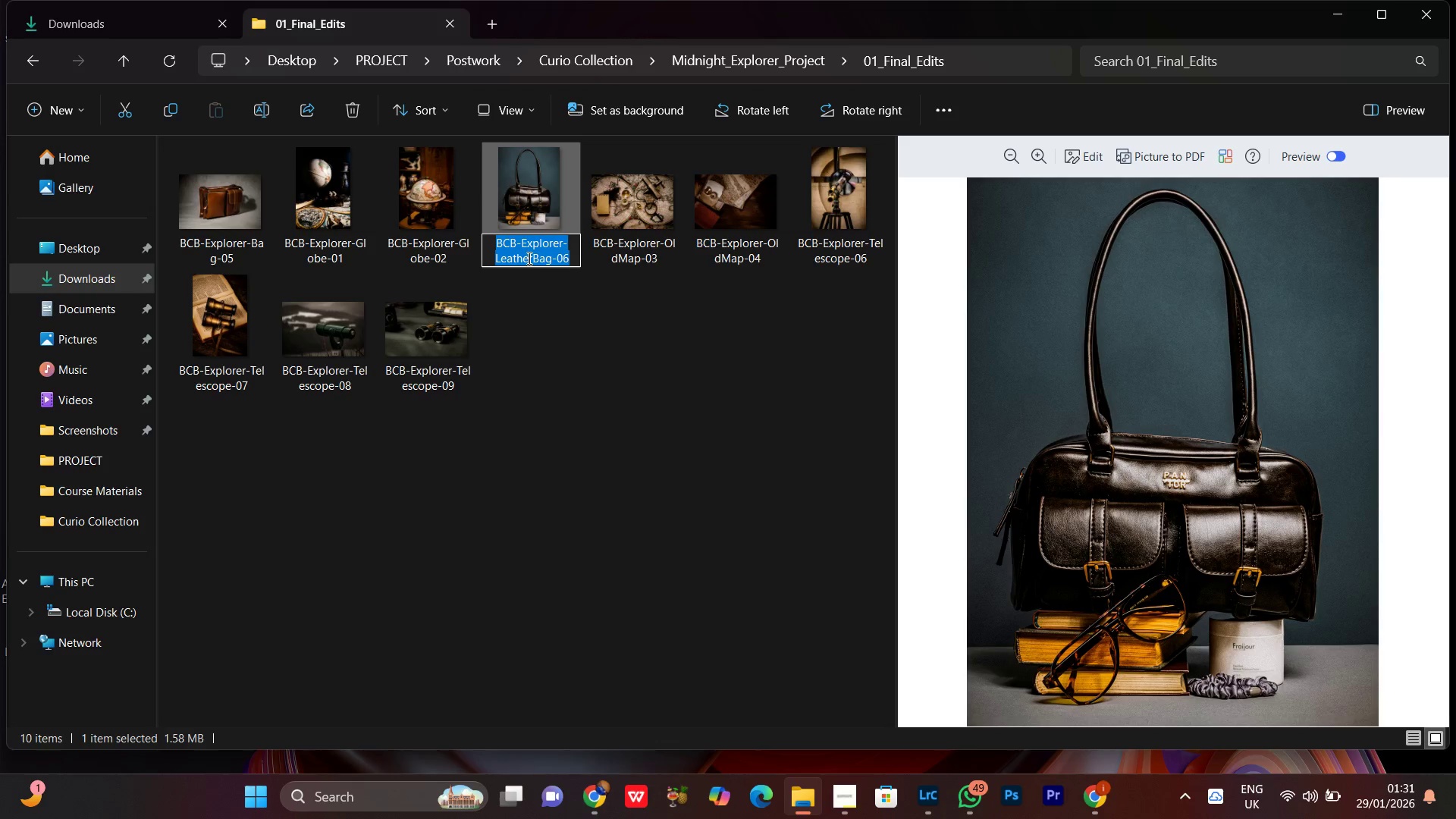 
left_click_drag(start_coordinate=[530, 259], to_coordinate=[482, 261])
 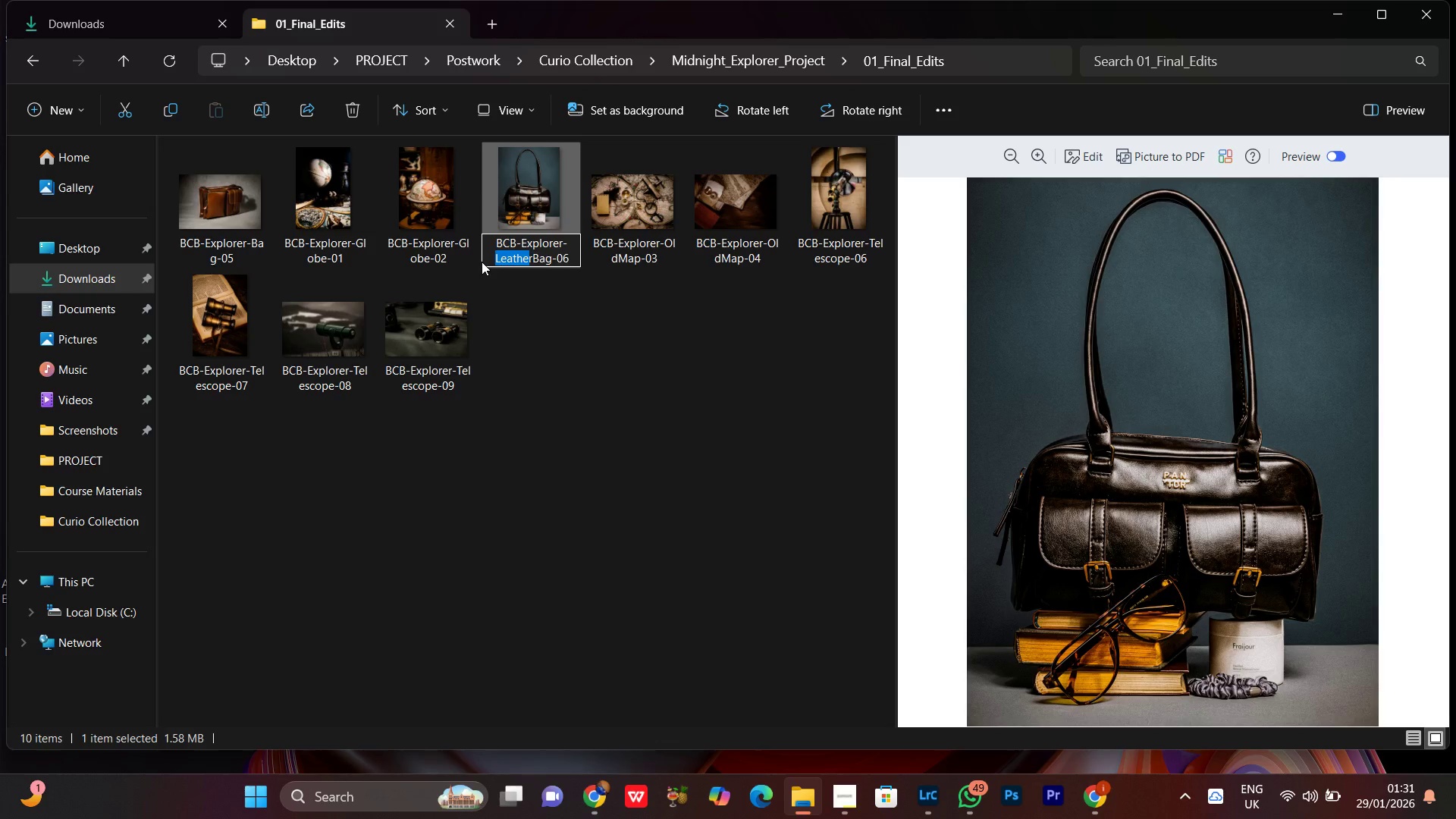 
key(Backspace)
 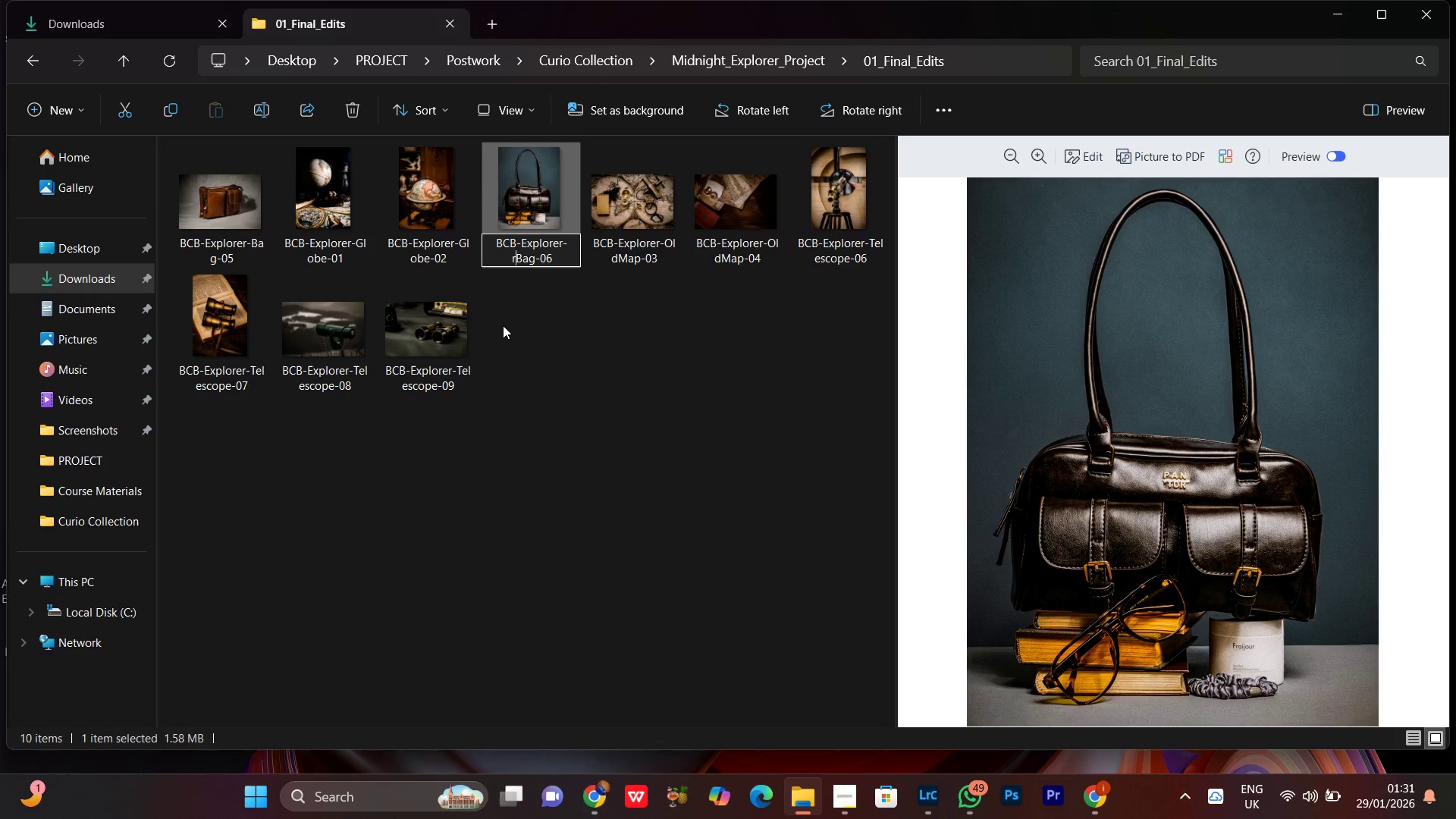 
key(Backspace)
 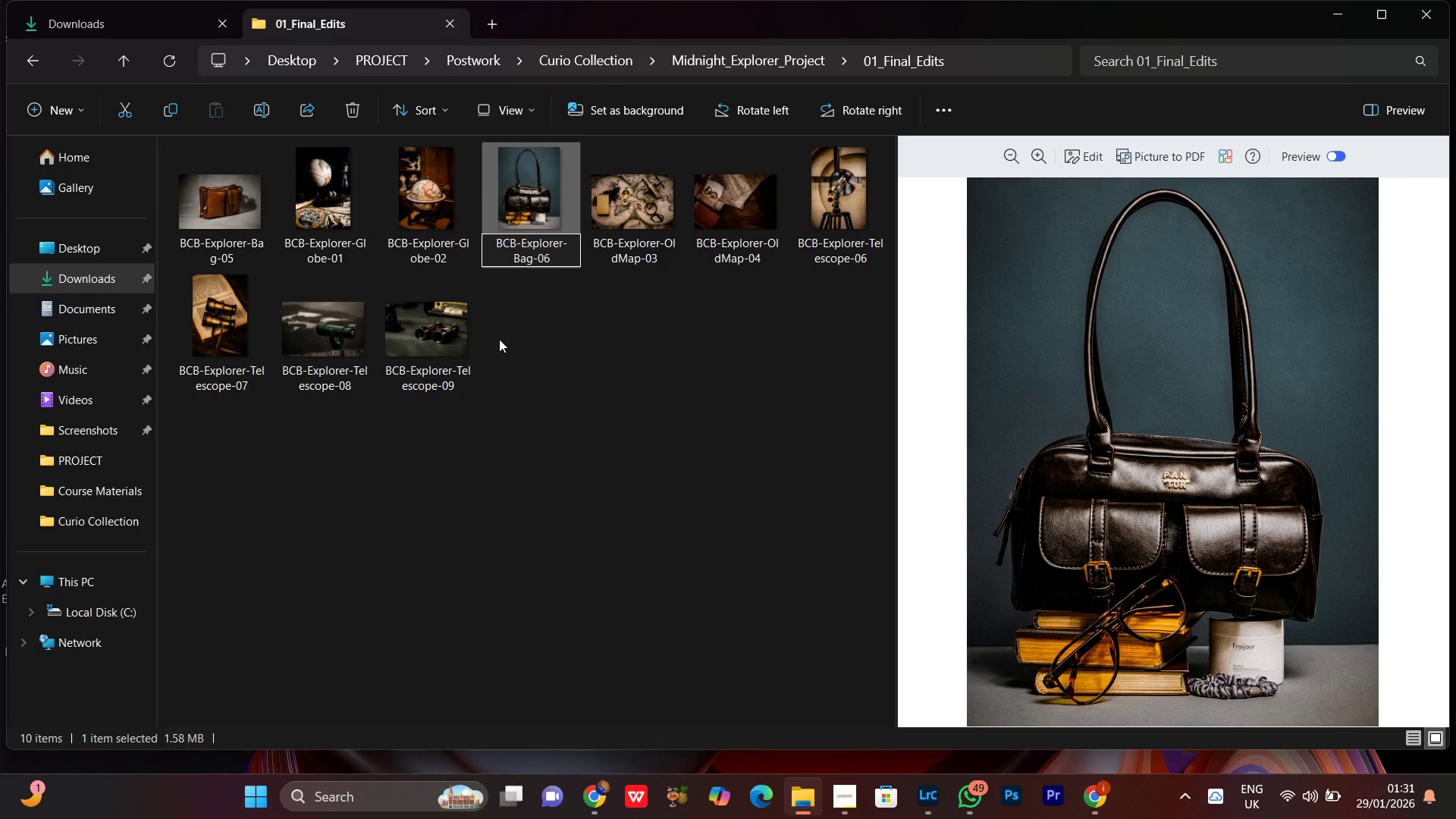 
key(Enter)
 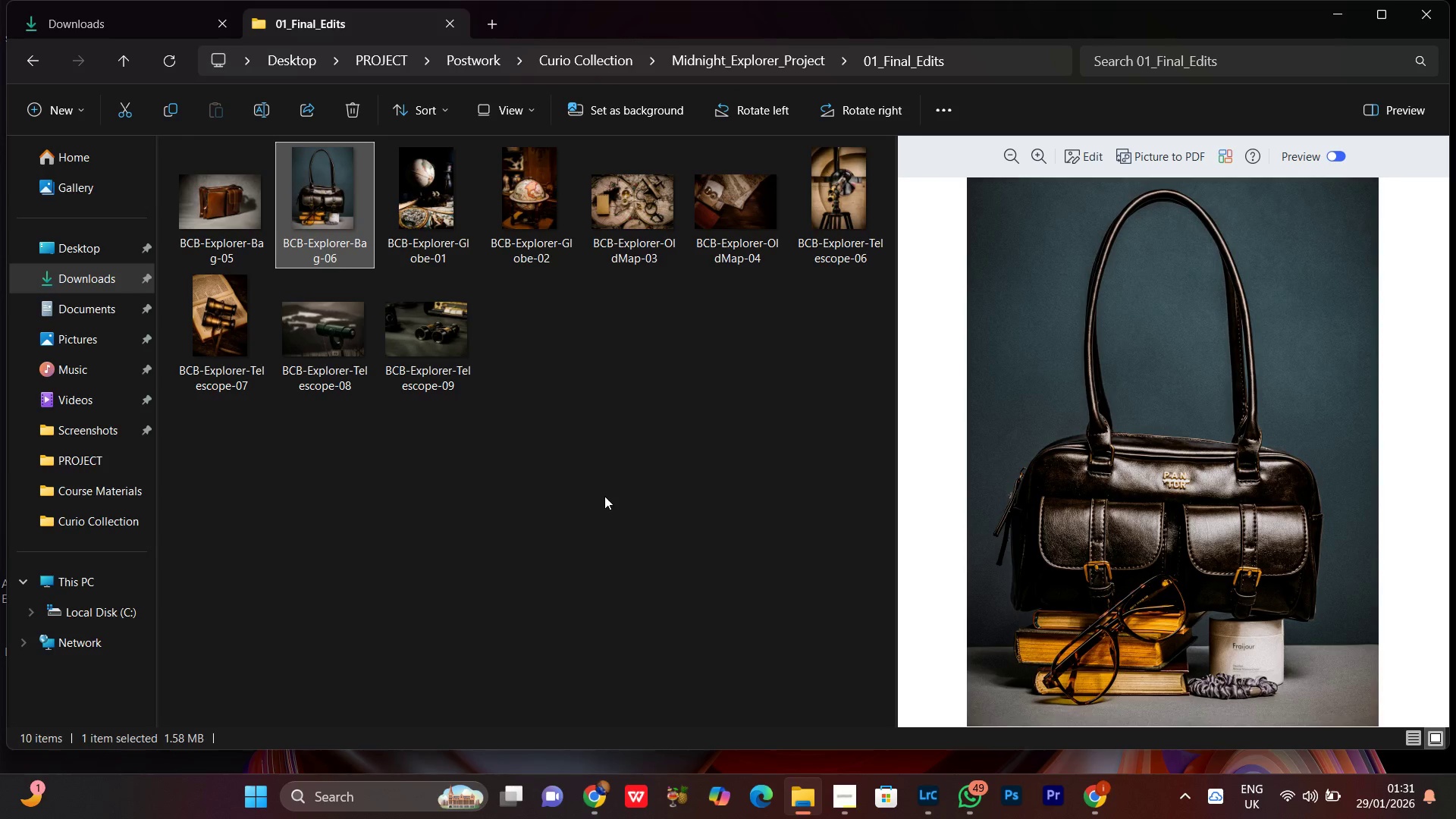 
left_click([604, 497])
 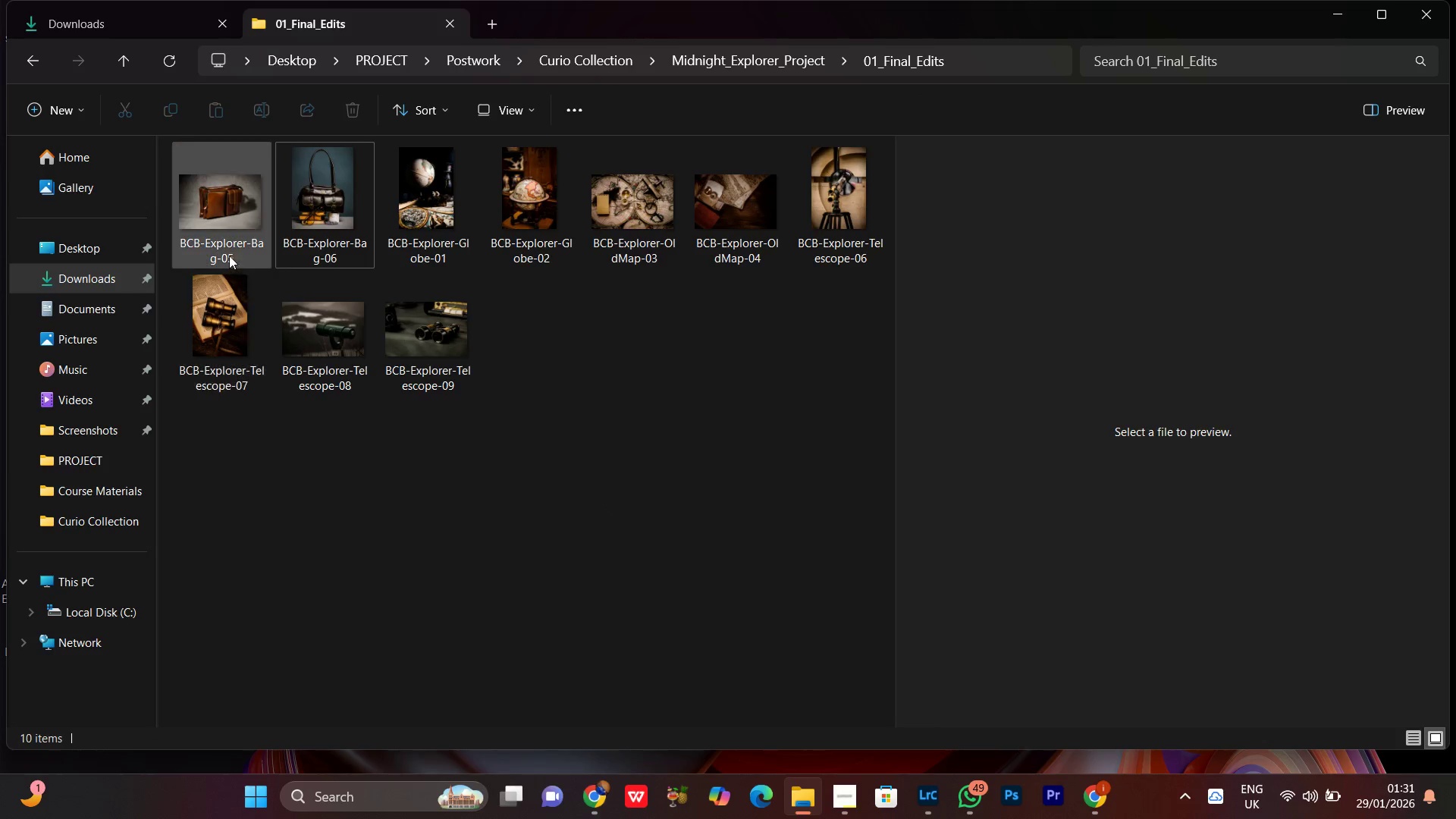 
left_click([234, 215])
 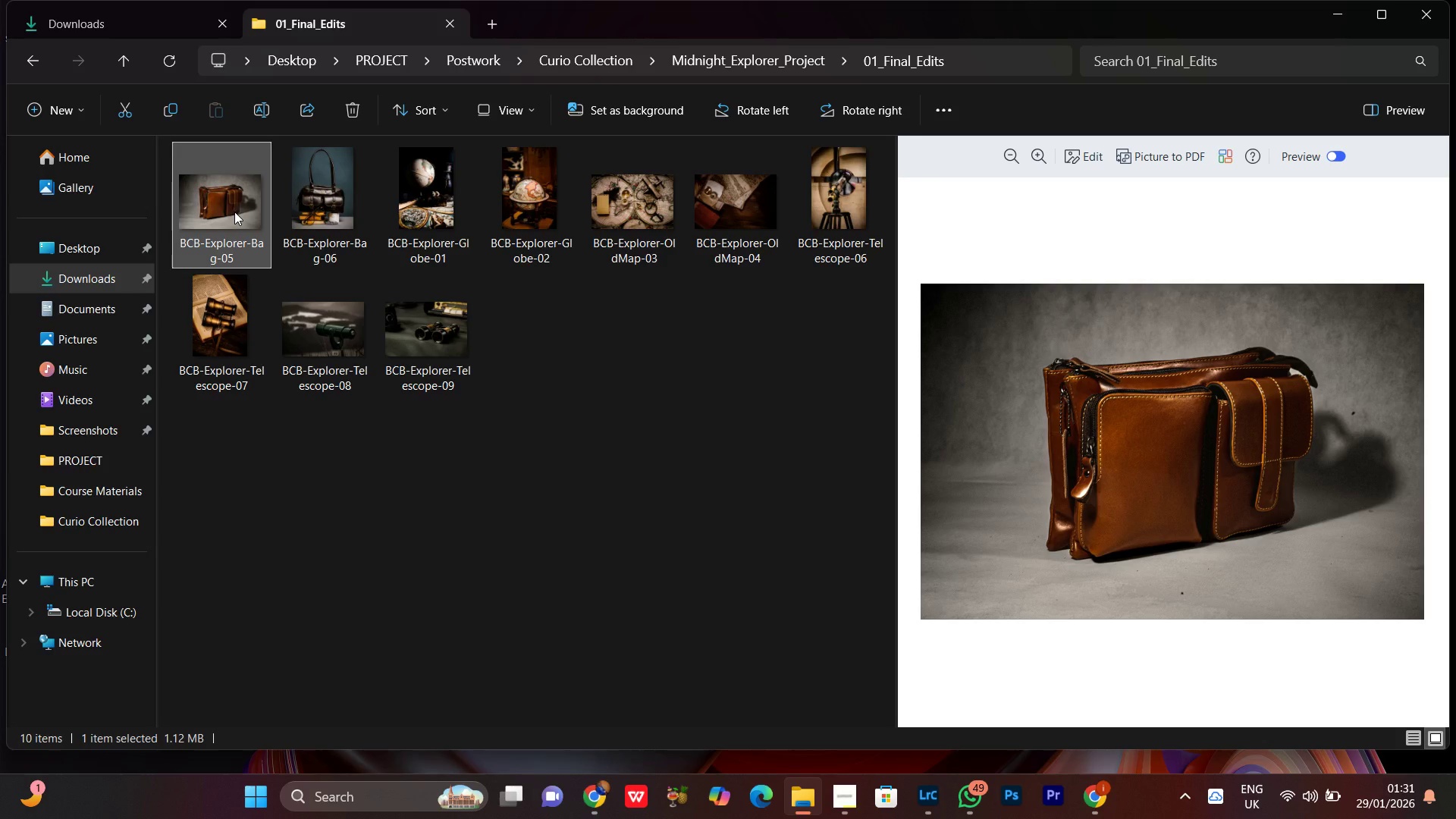 
right_click([234, 212])
 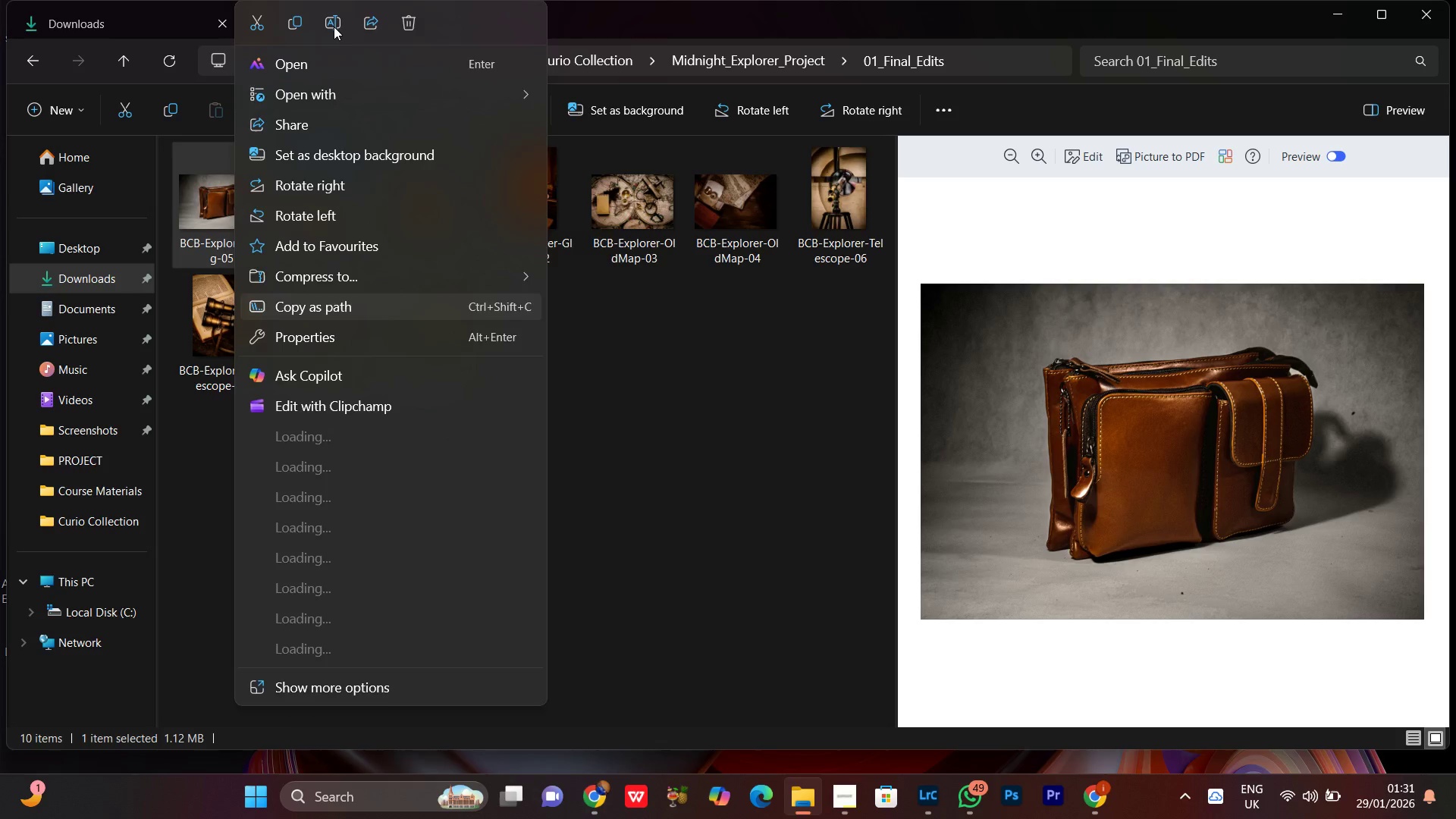 
left_click([334, 26])
 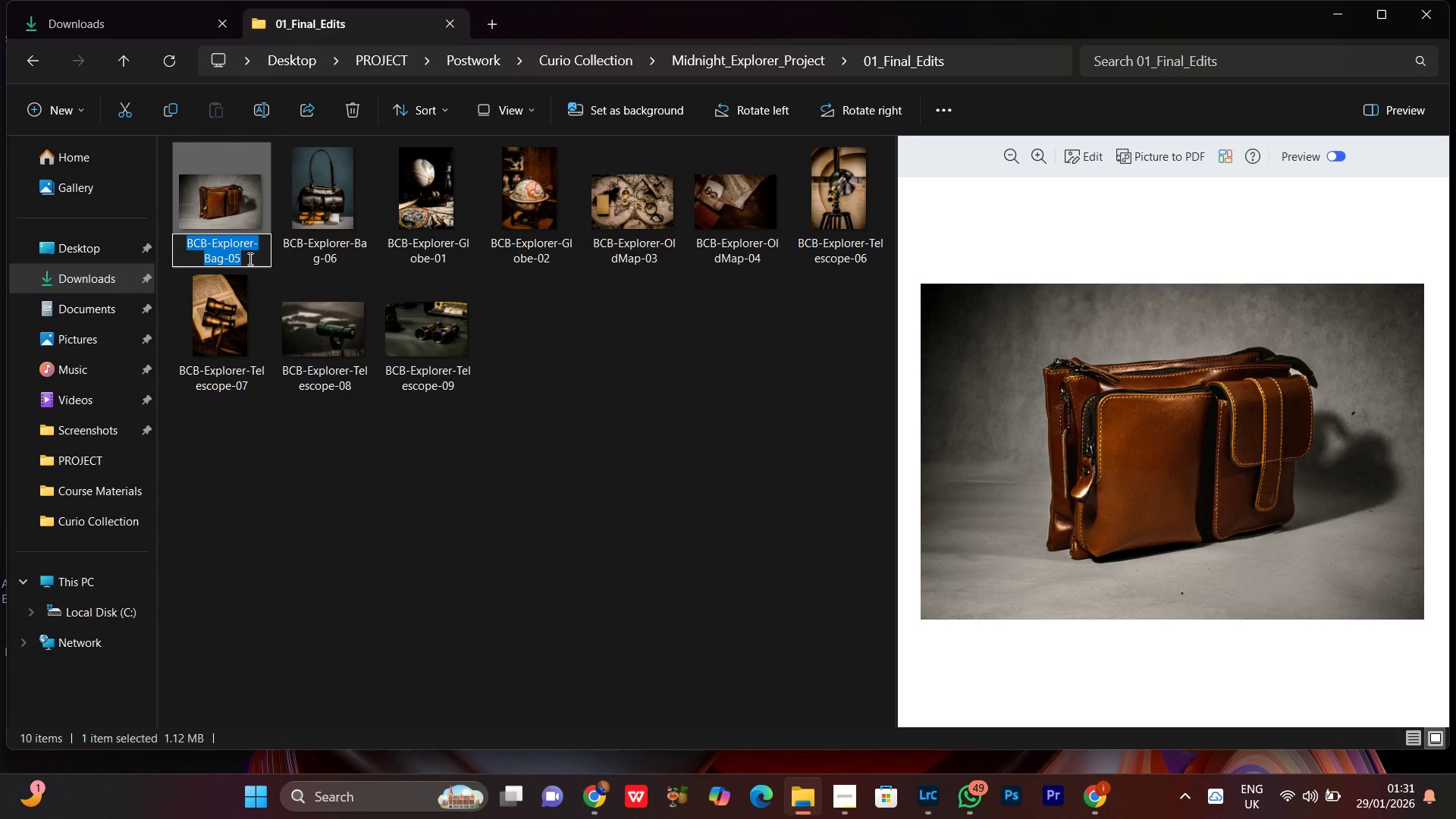 
left_click([249, 260])
 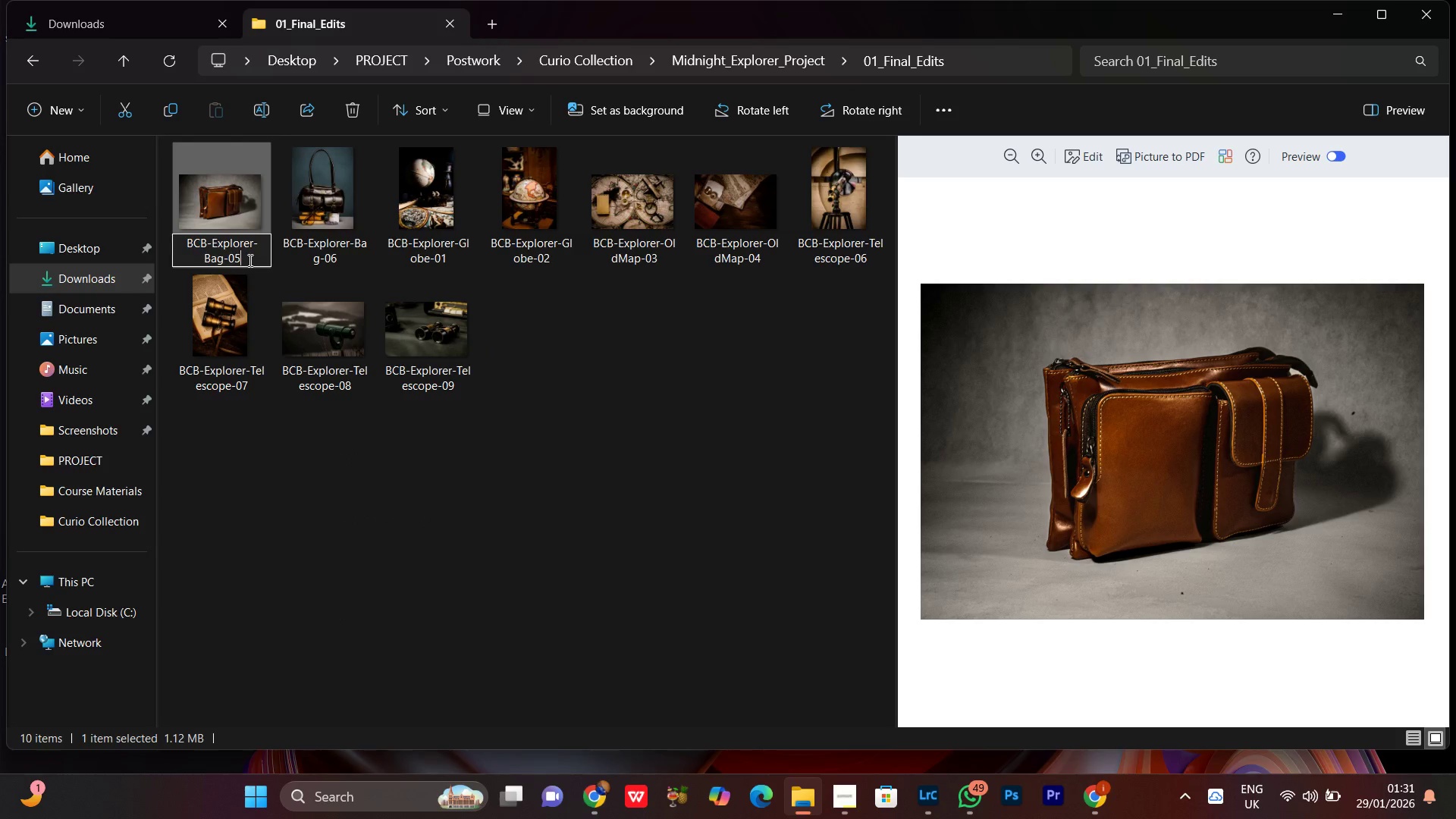 
key(Backspace)
 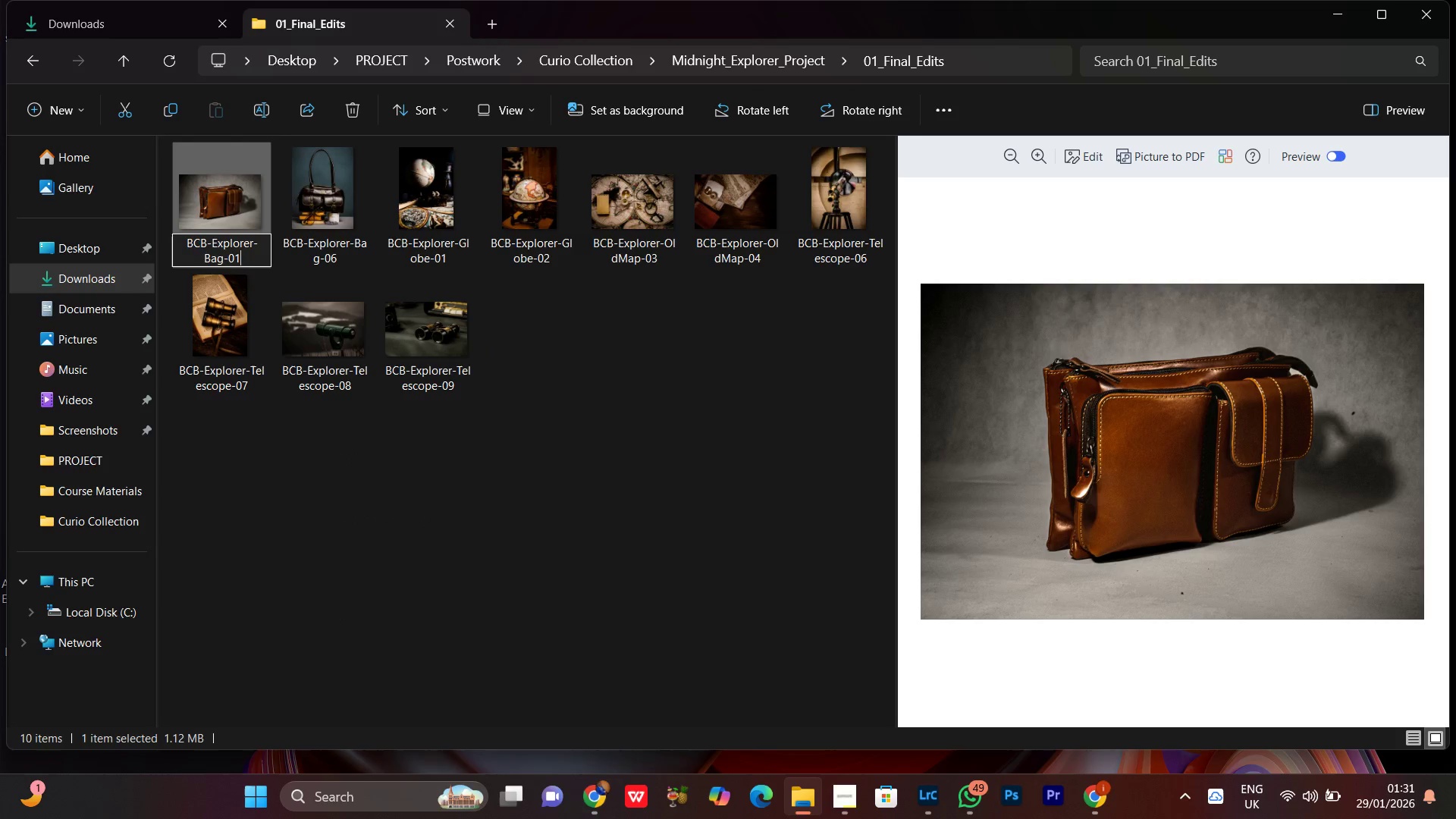 
key(1)
 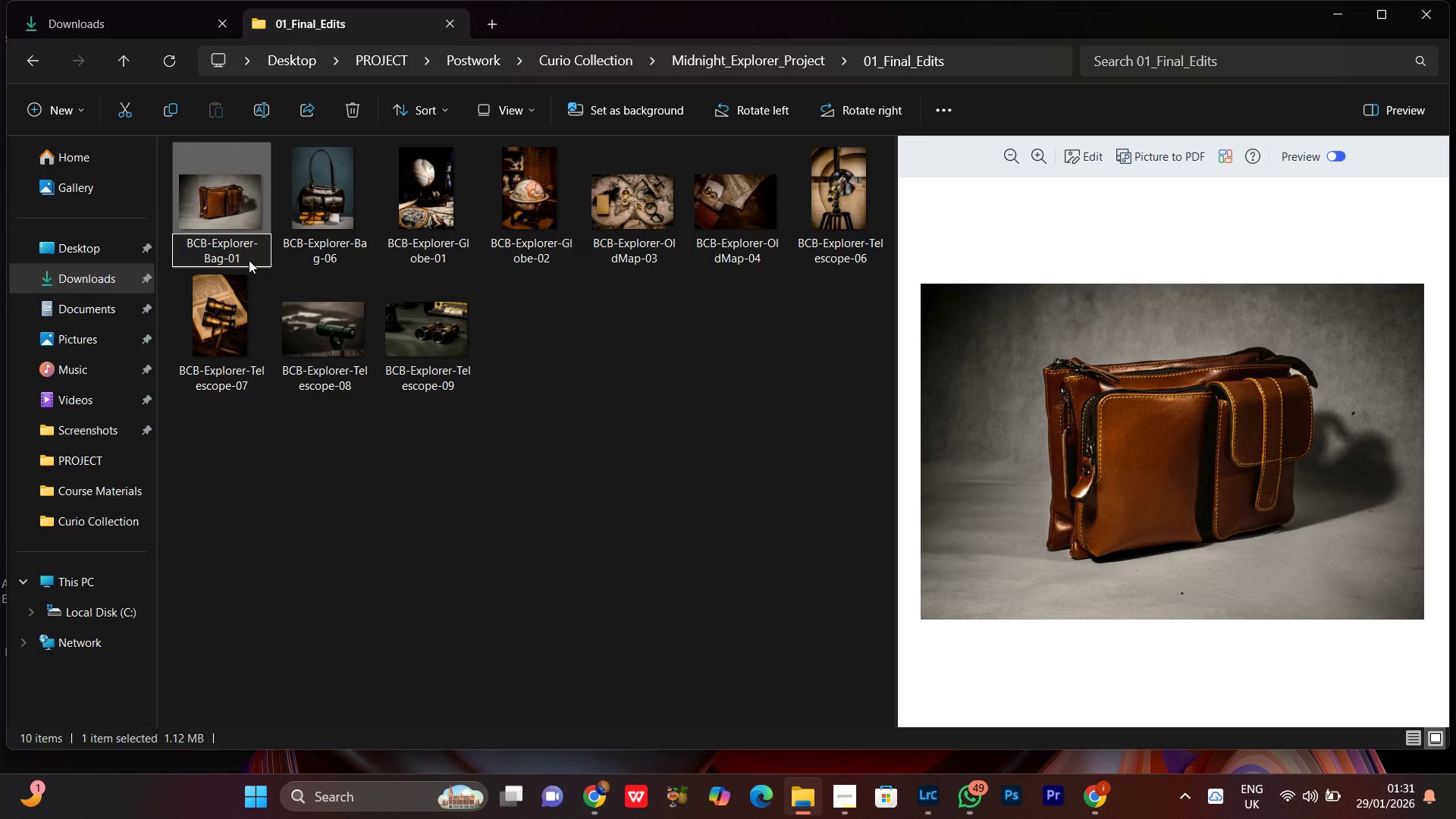 
key(Enter)
 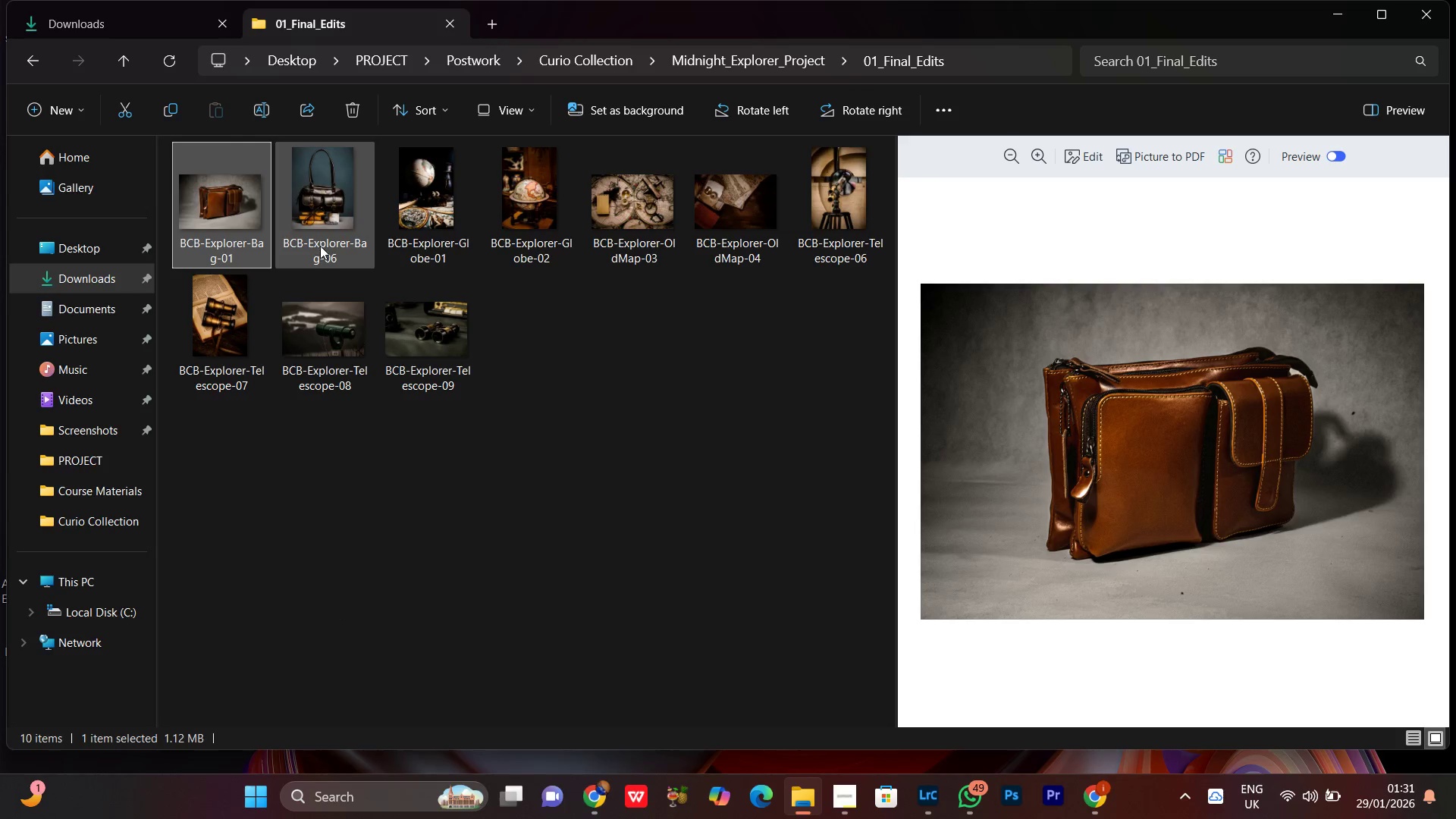 
left_click([326, 208])
 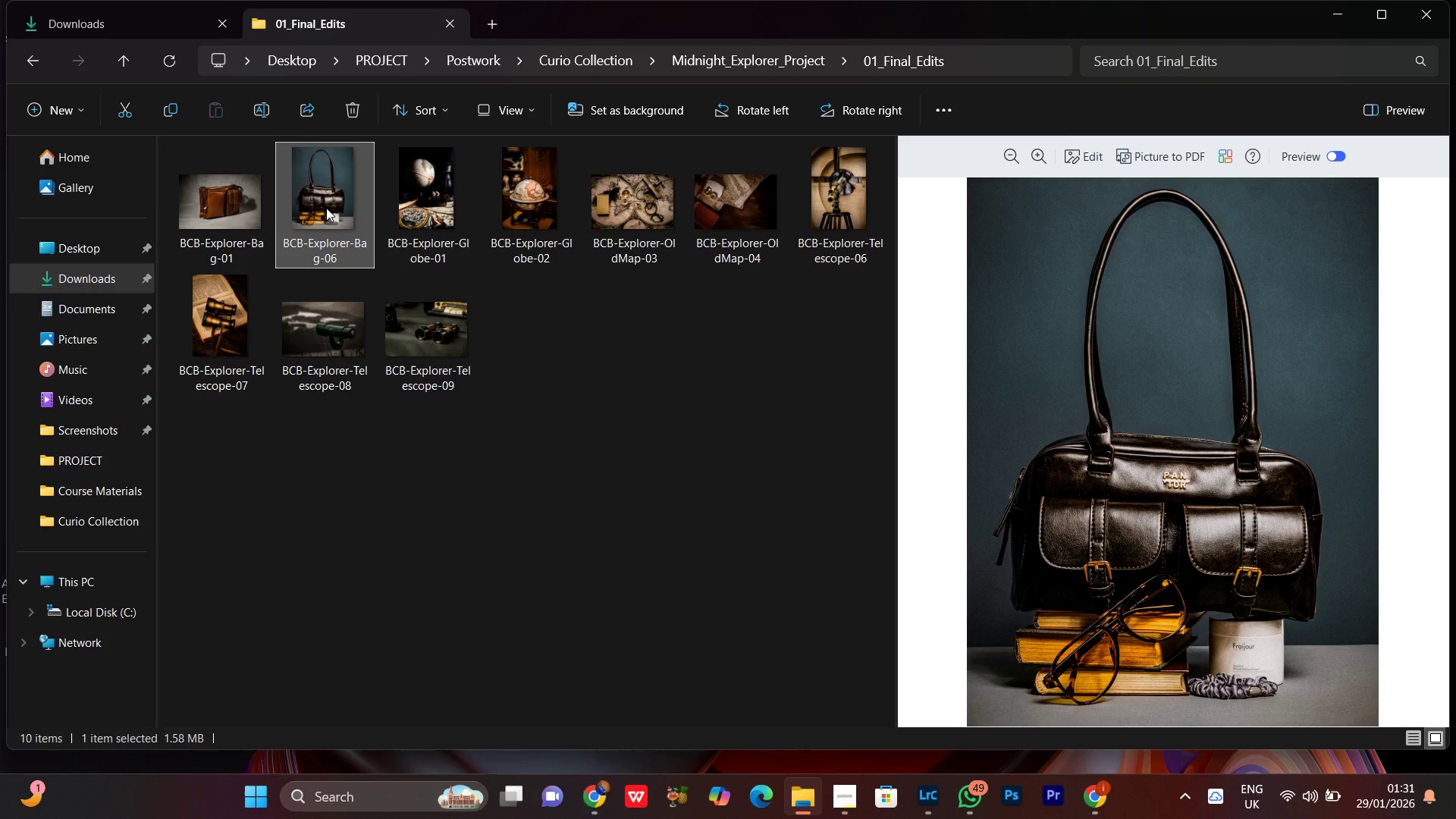 
right_click([326, 208])
 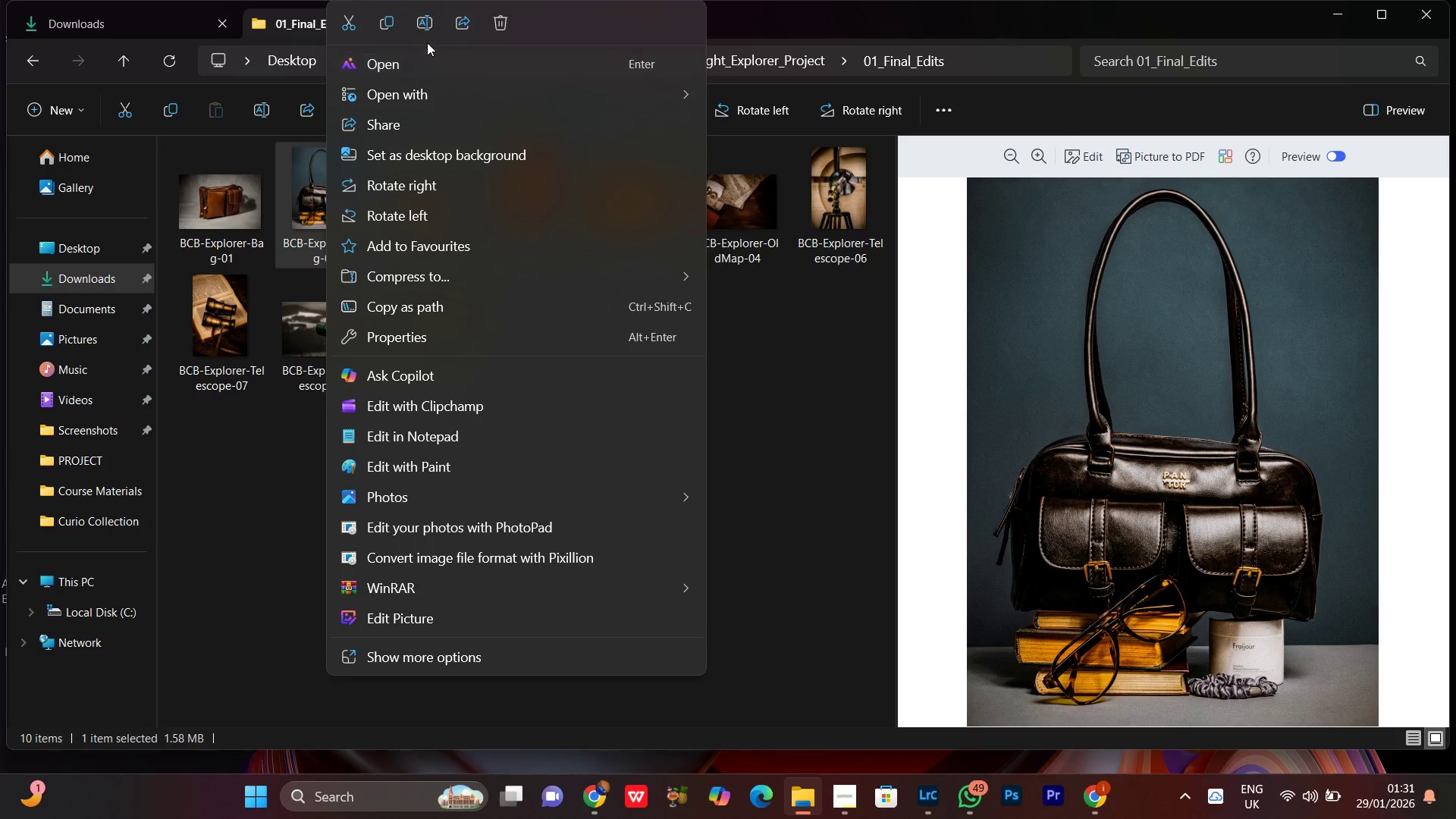 
left_click([420, 27])
 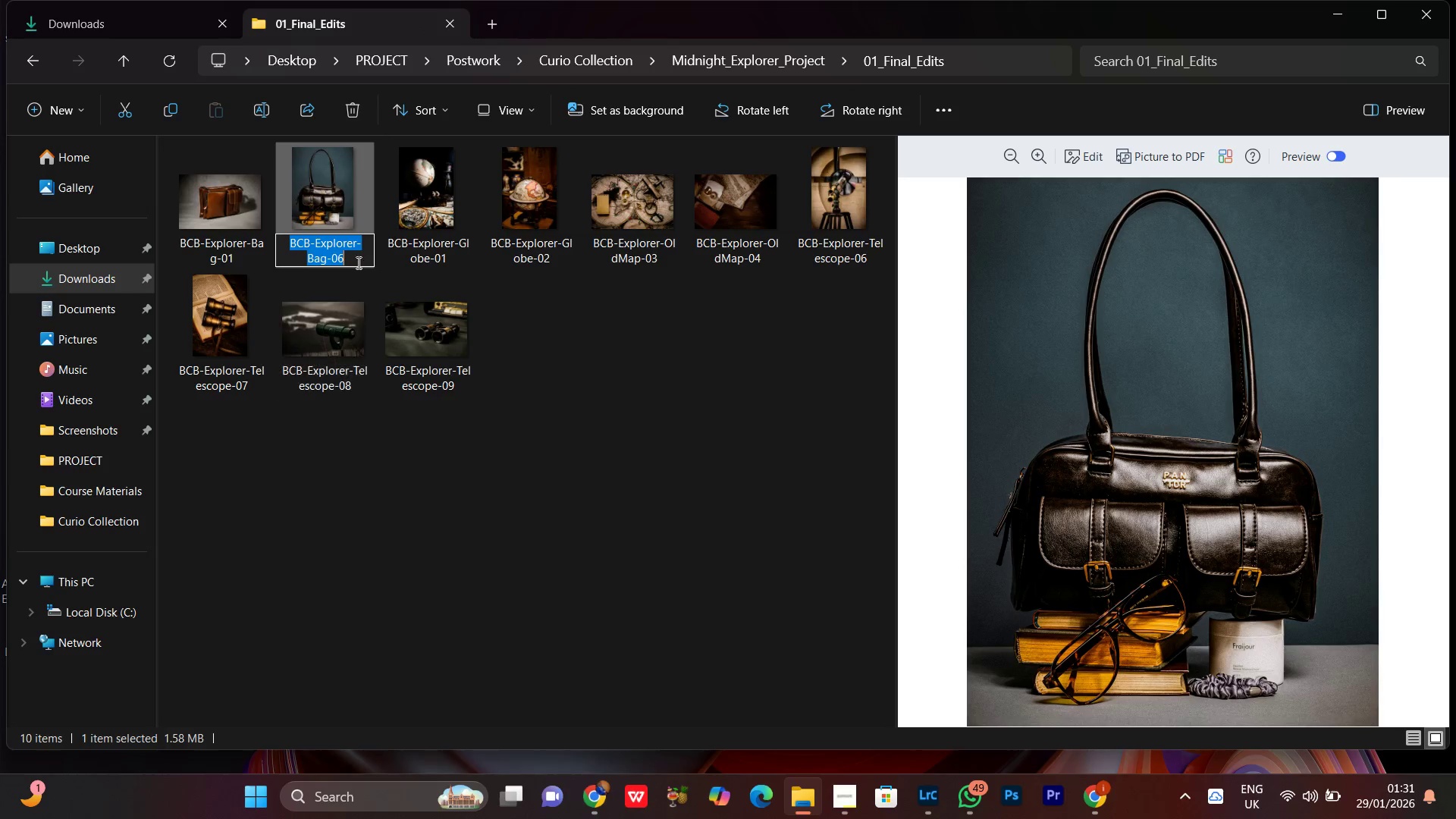 
left_click([356, 257])
 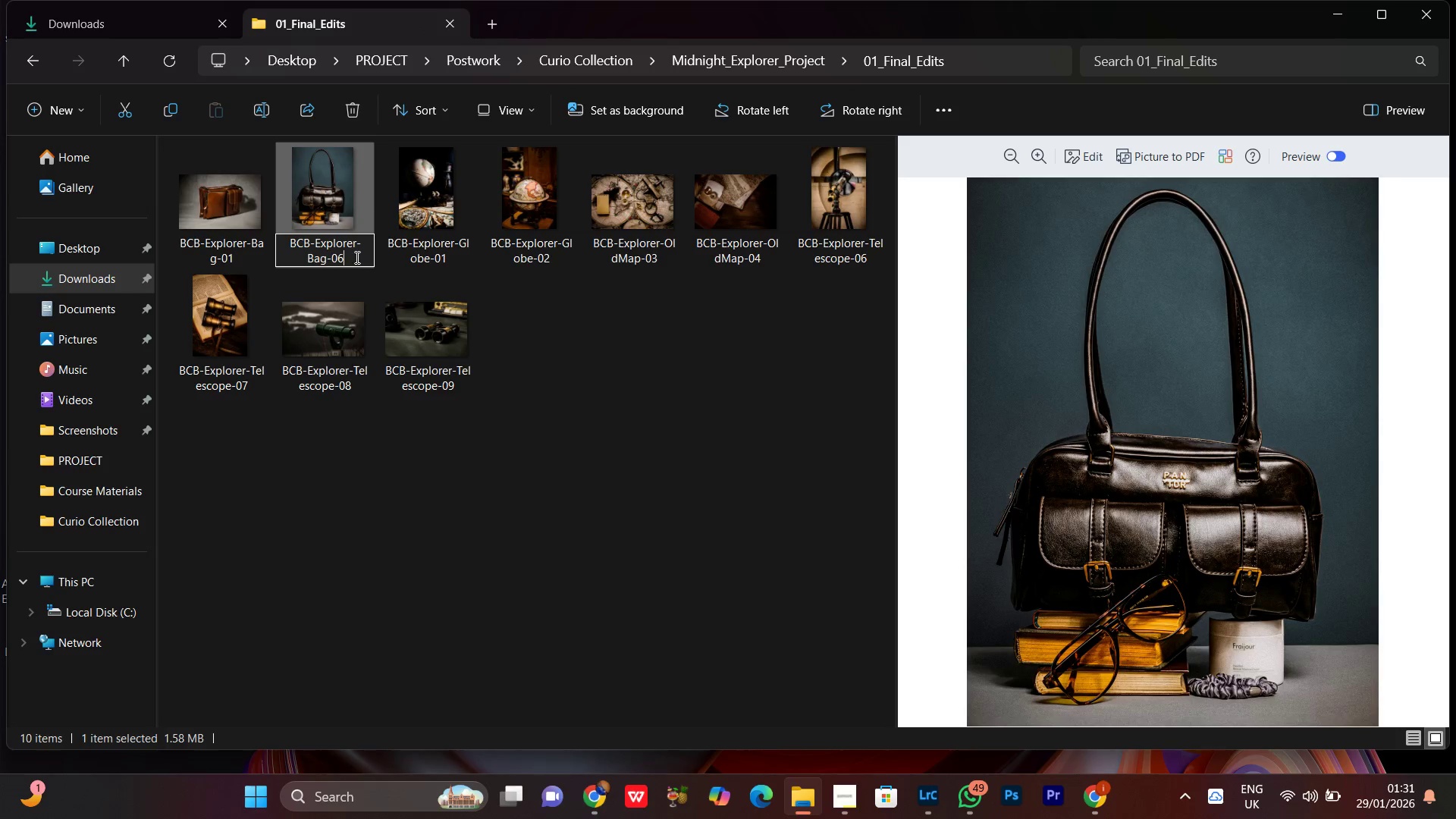 
key(Backspace)
 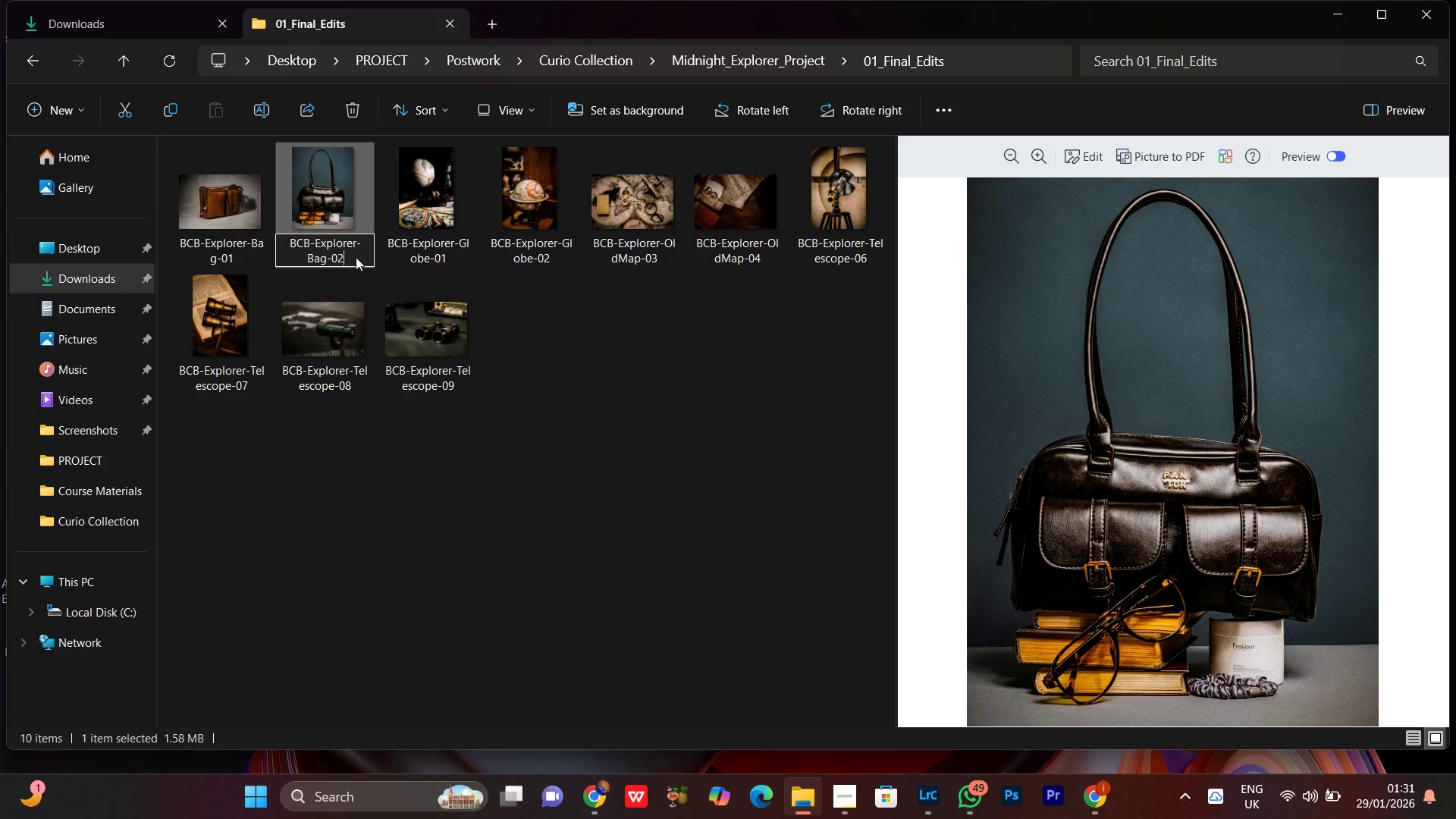 
key(2)
 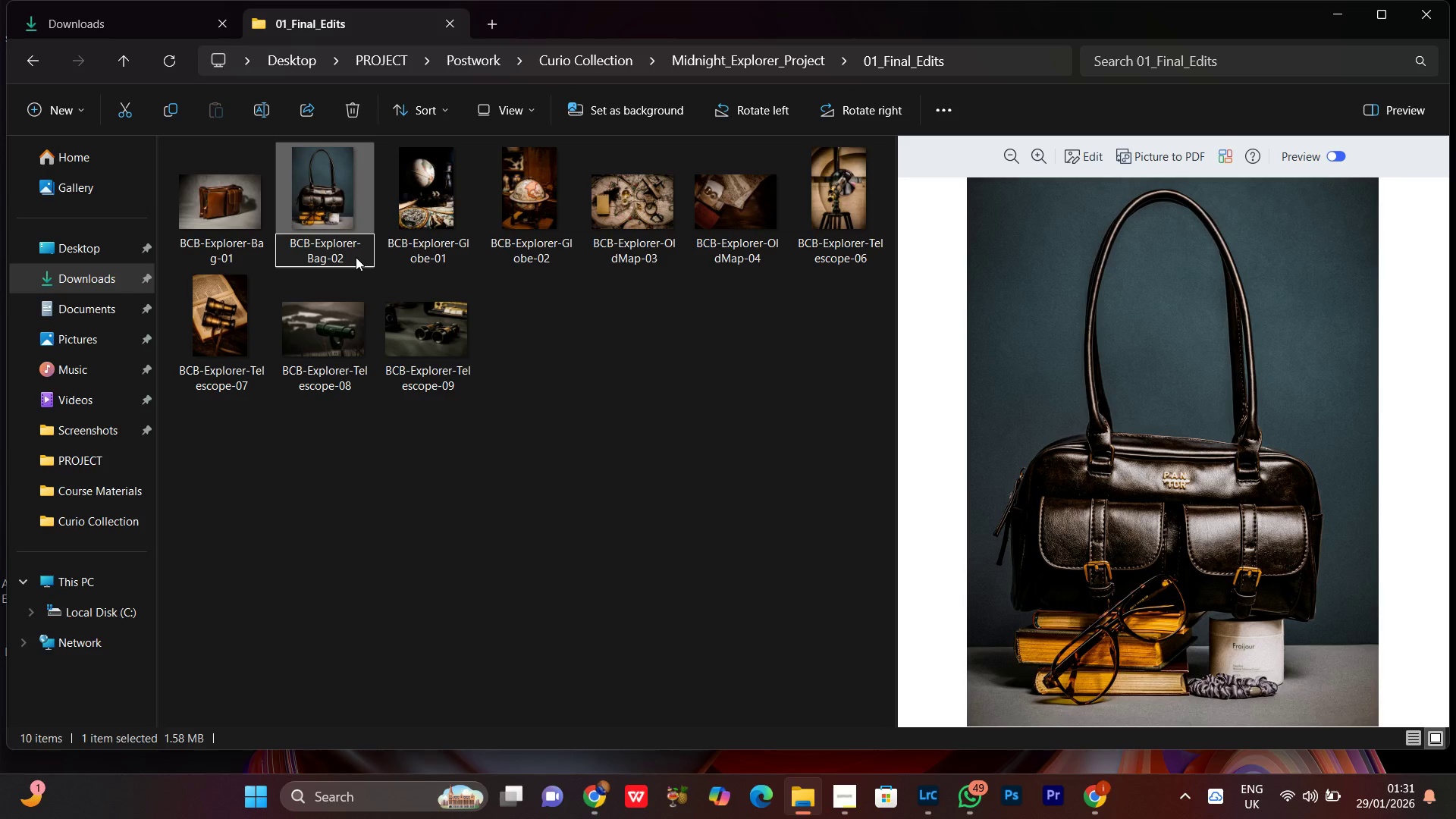 
key(Enter)
 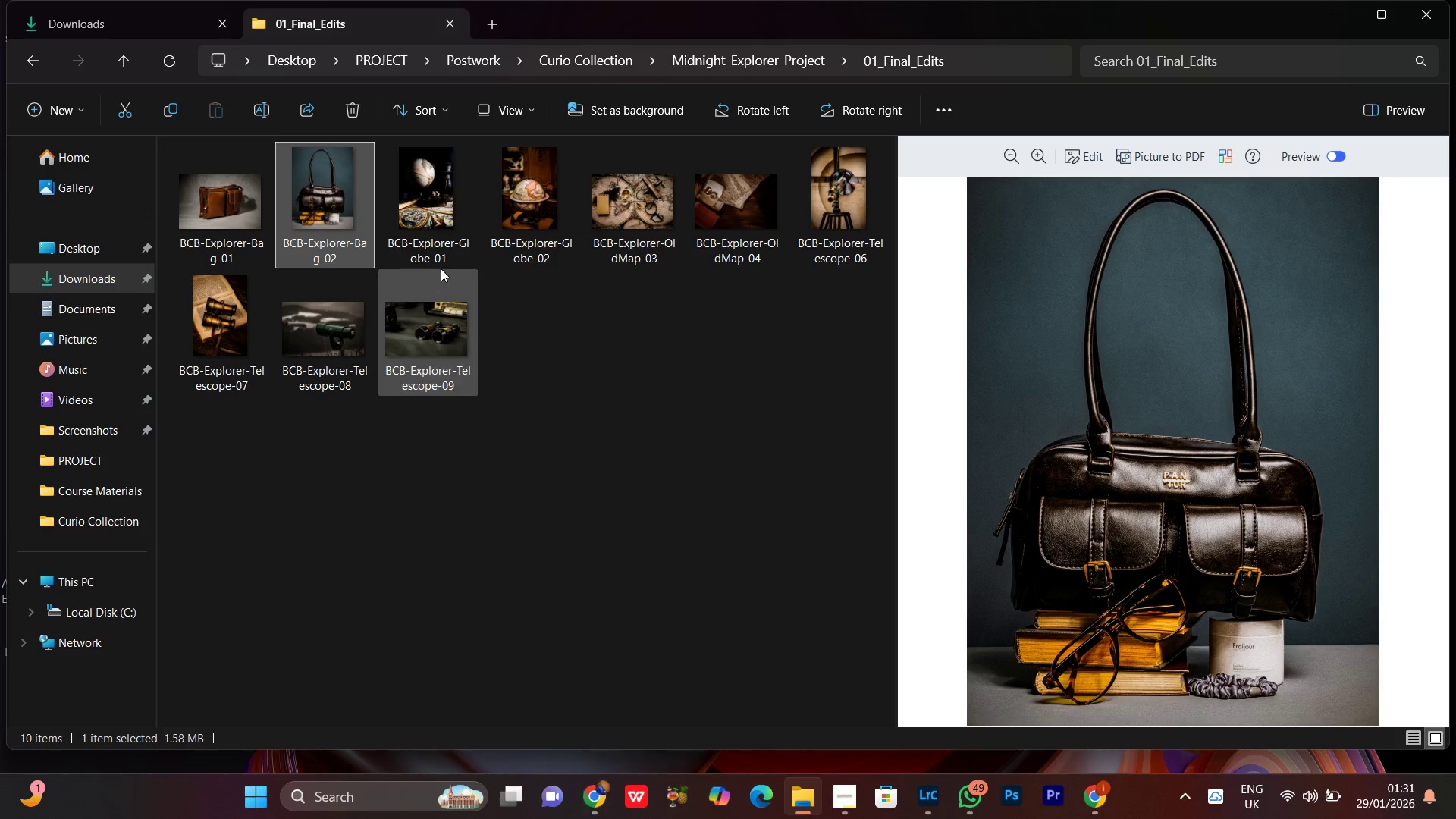 
left_click([423, 218])
 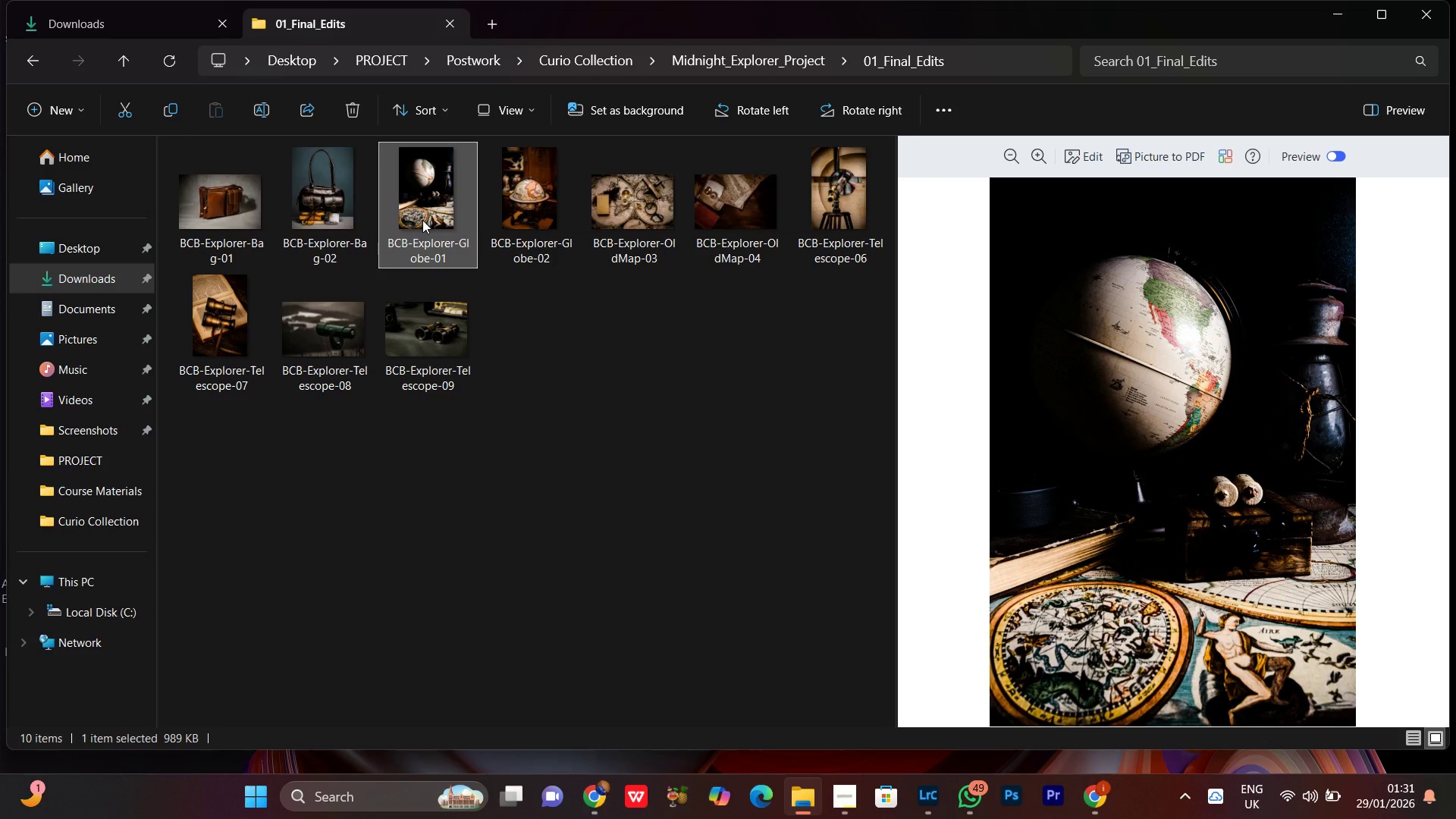 
right_click([422, 220])
 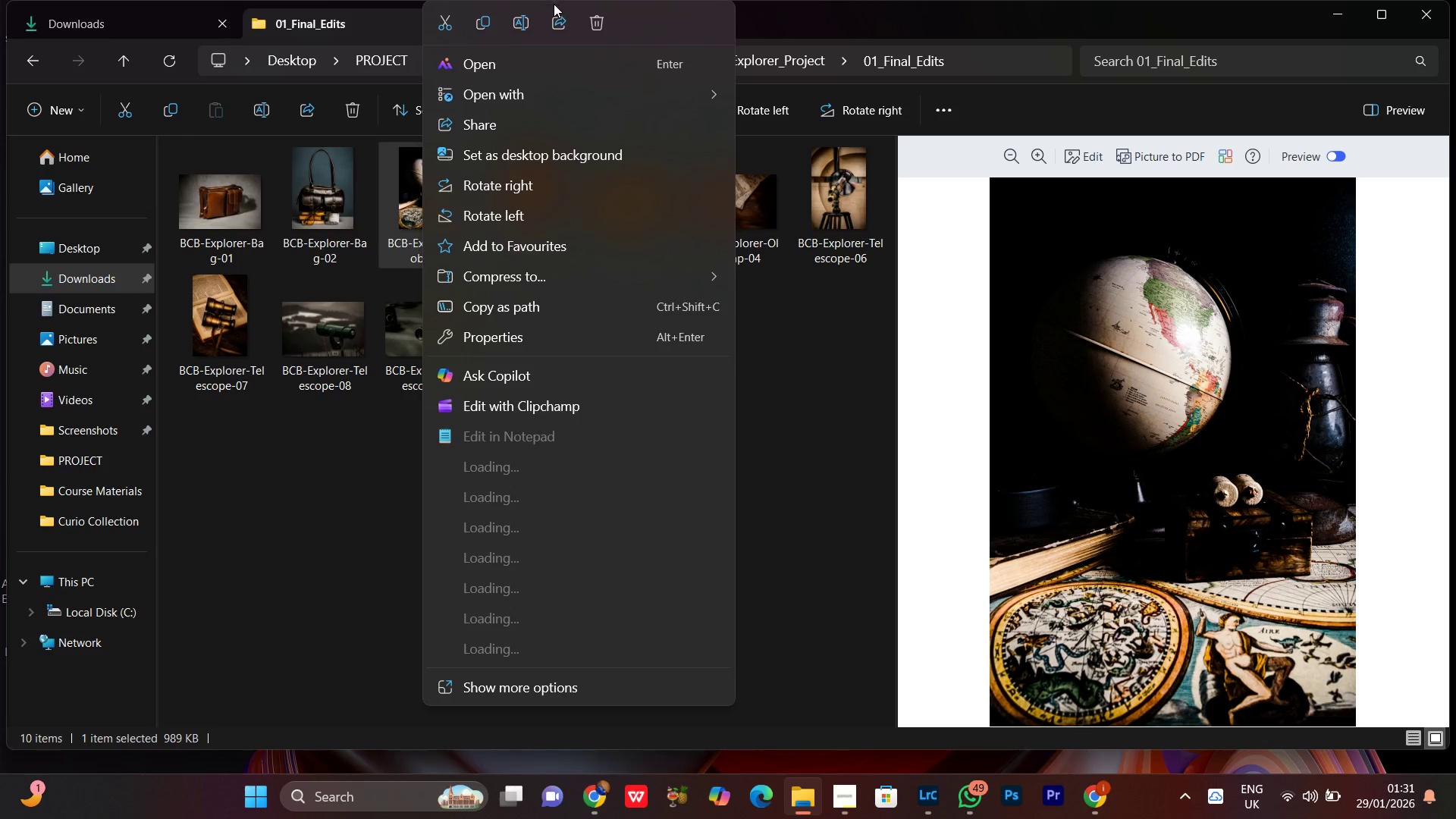 
left_click([529, 22])
 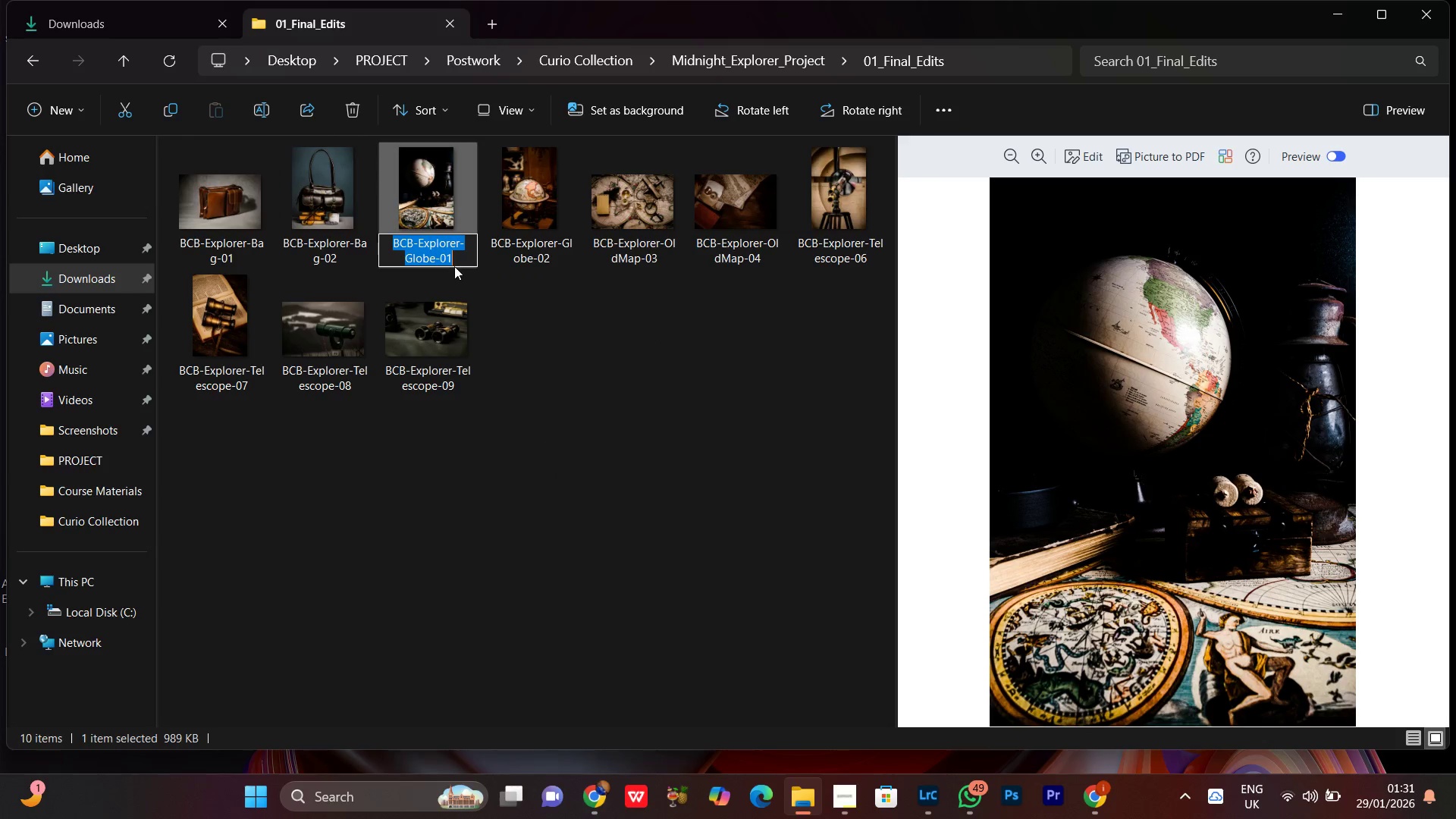 
left_click([457, 262])
 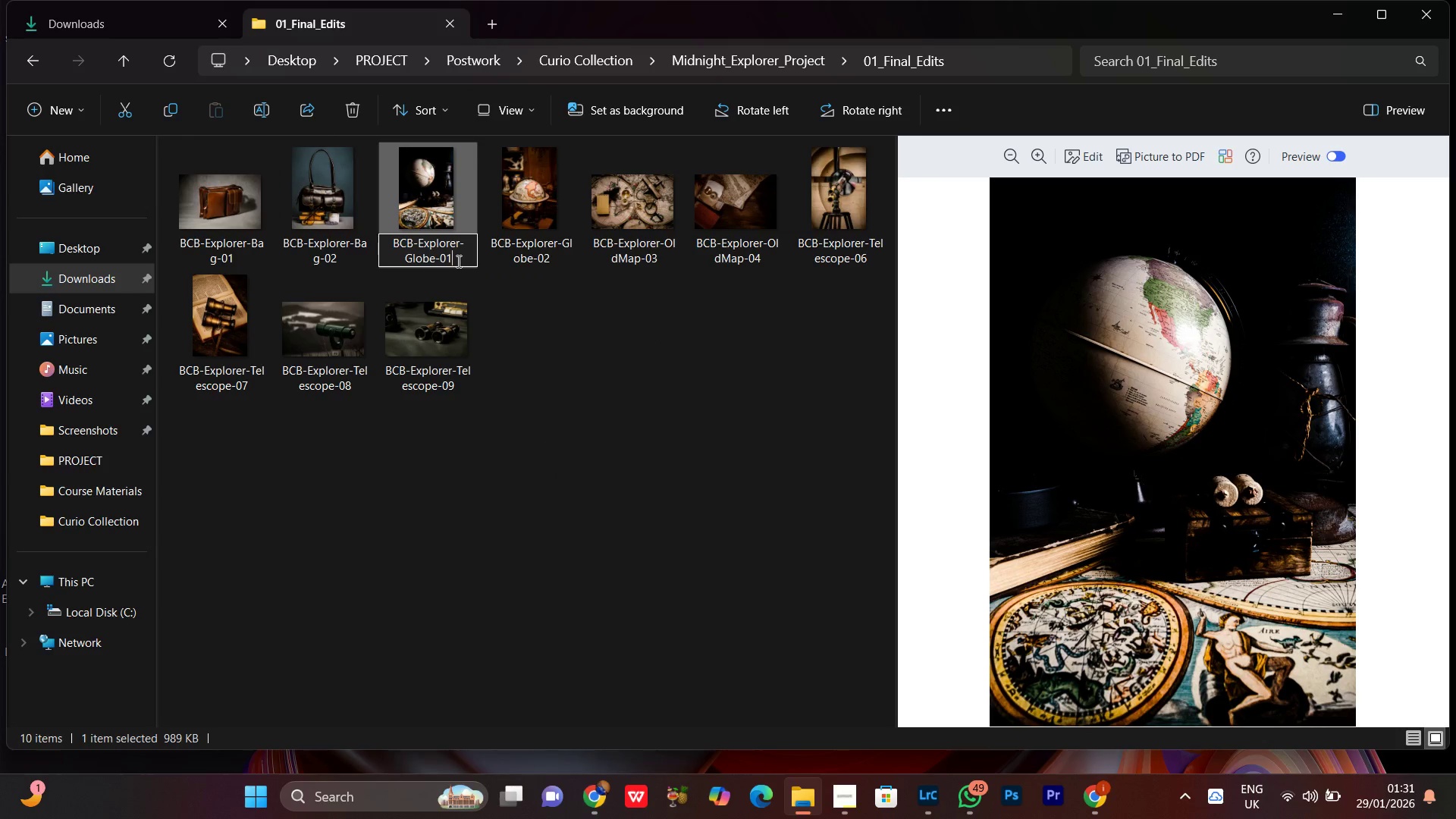 
key(Backspace)
 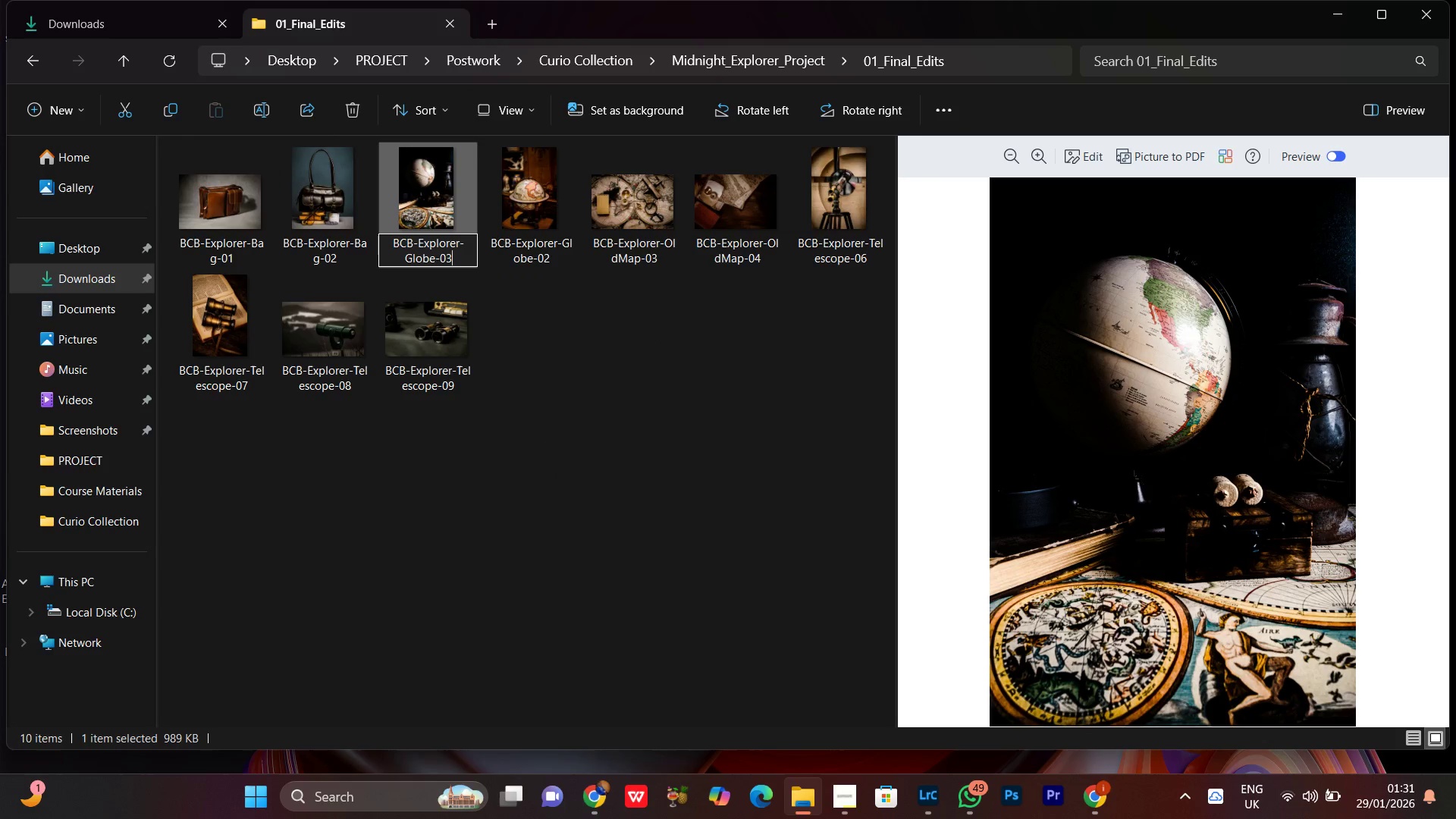 
key(3)
 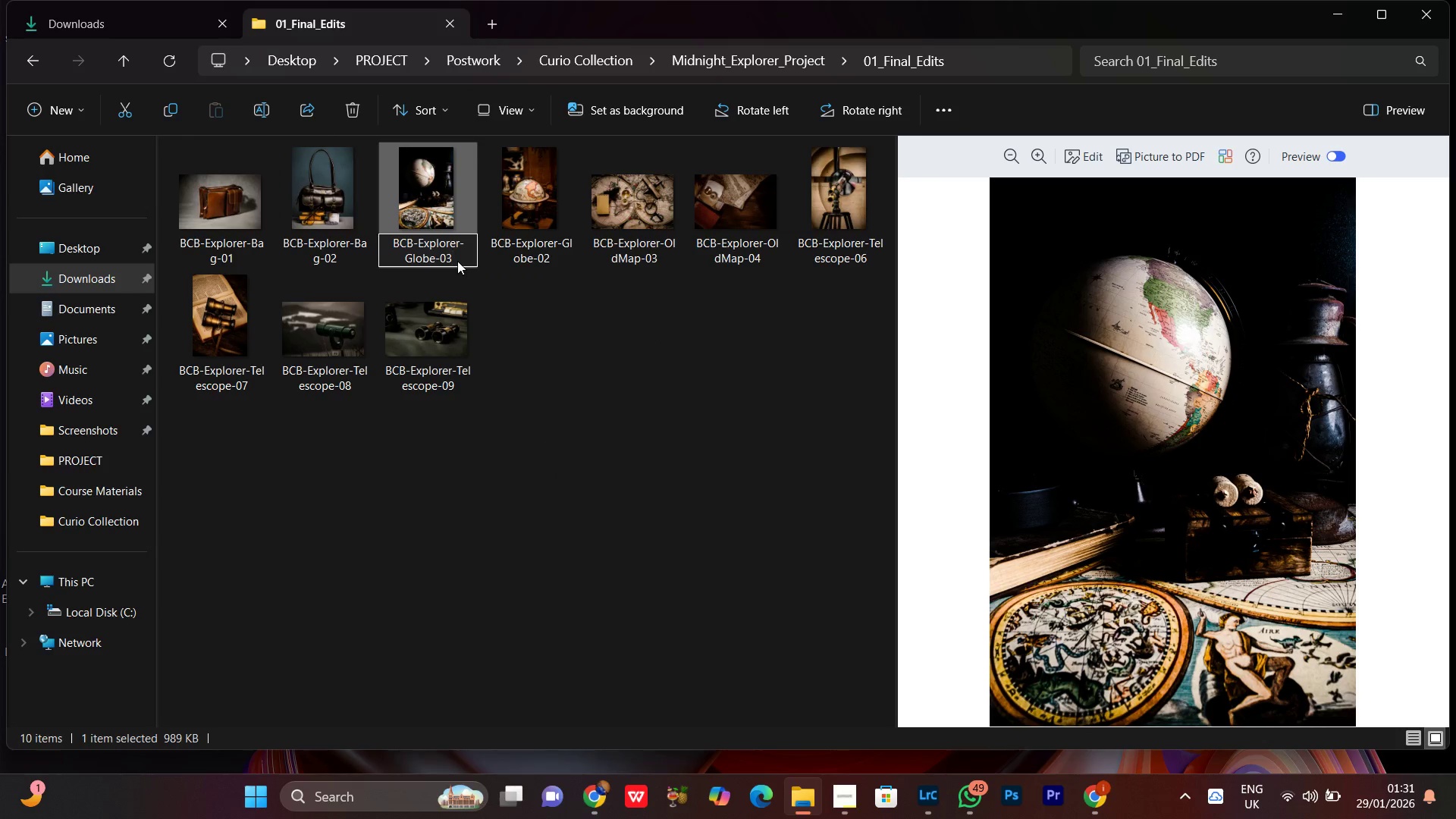 
key(Enter)
 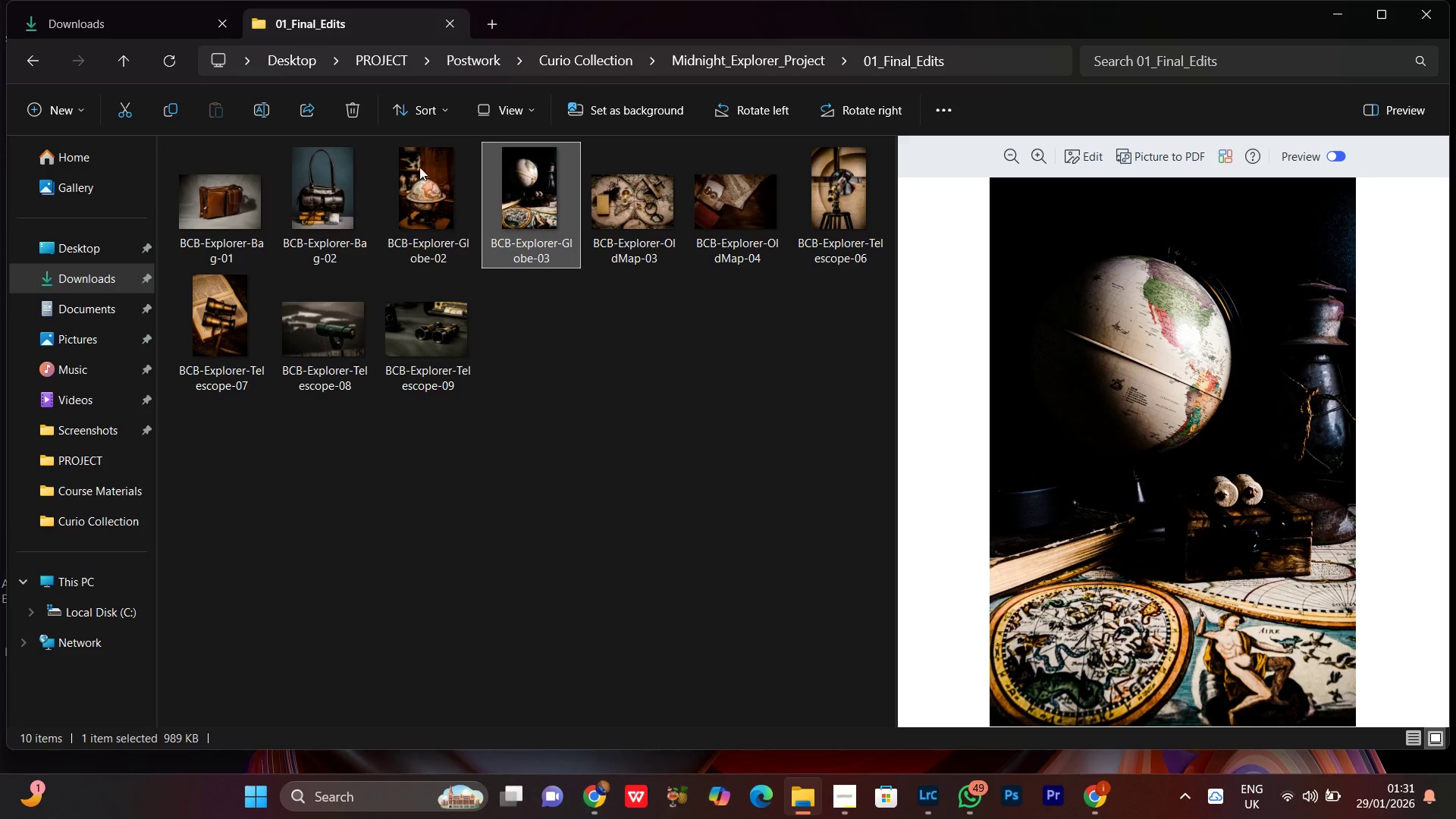 
wait(7.23)
 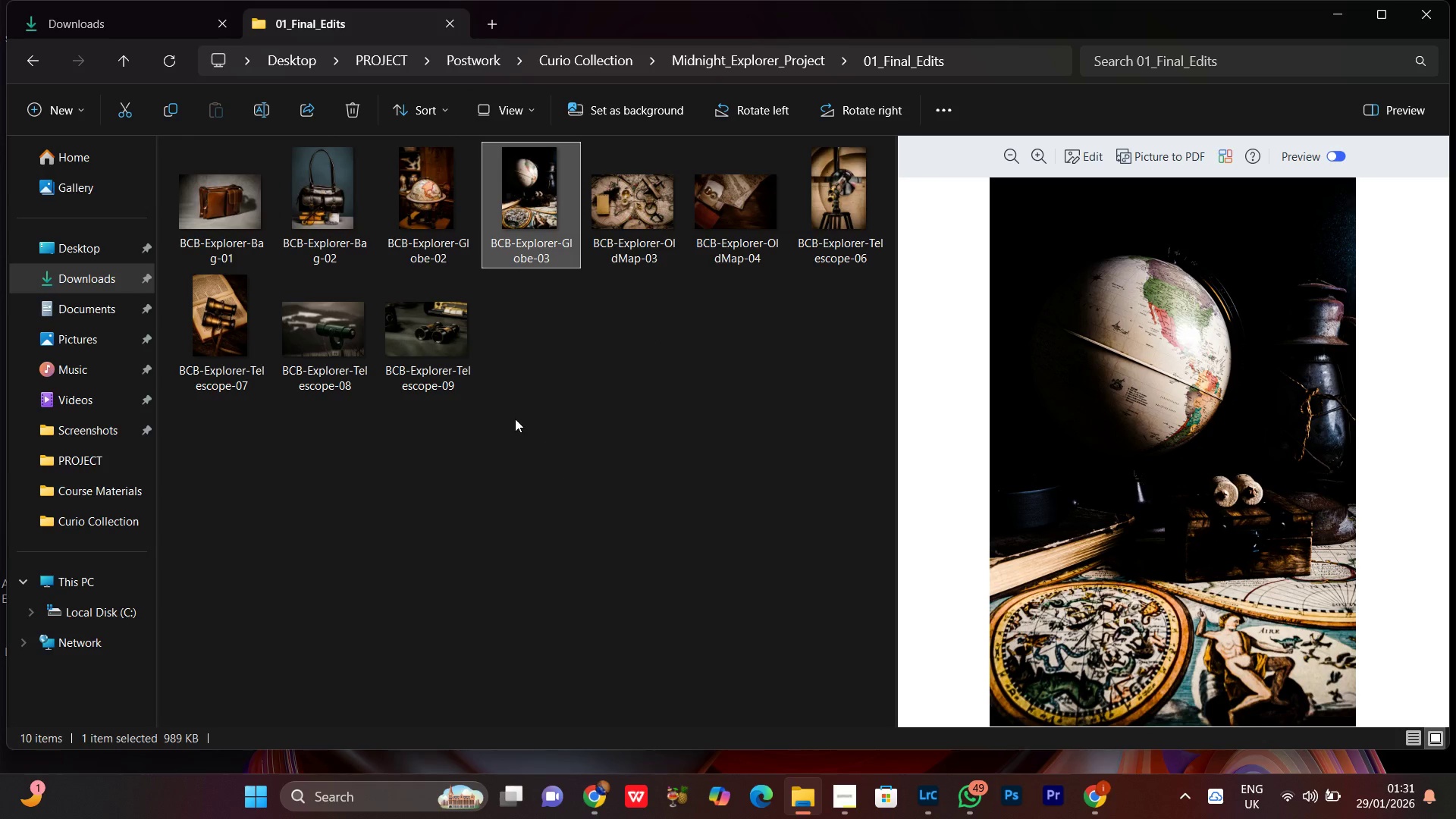 
left_click([422, 212])
 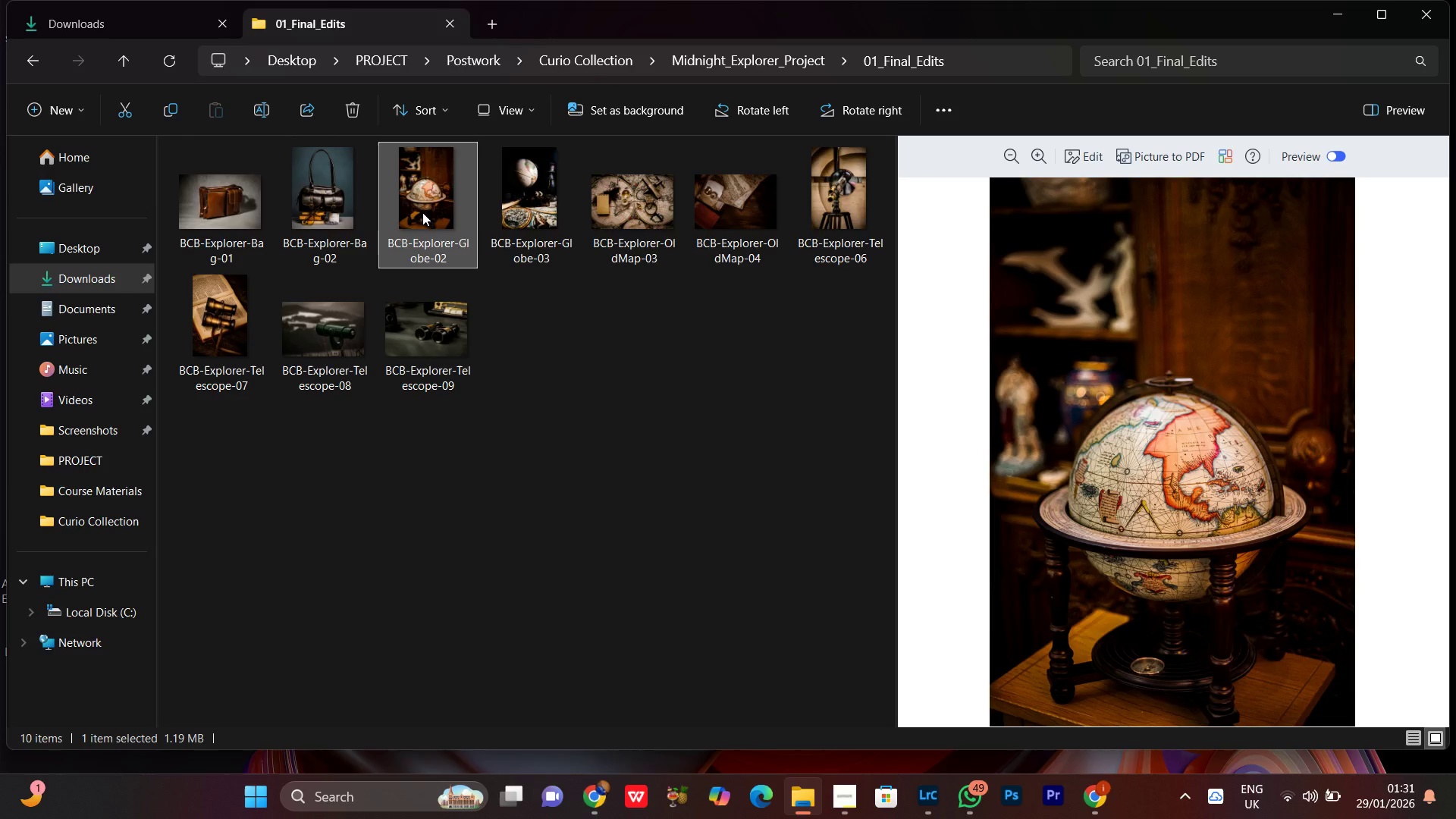 
right_click([422, 212])
 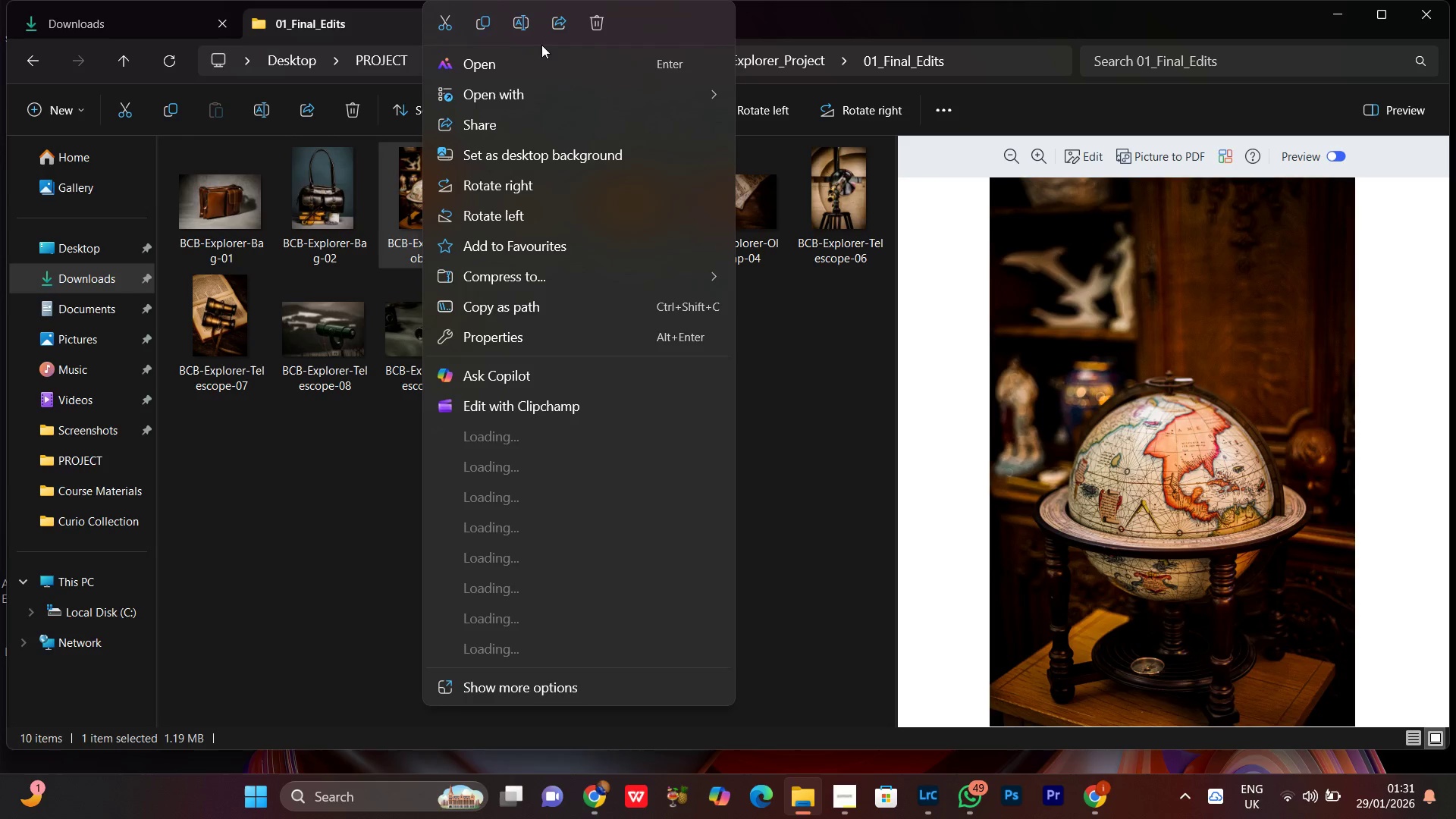 
left_click([516, 22])
 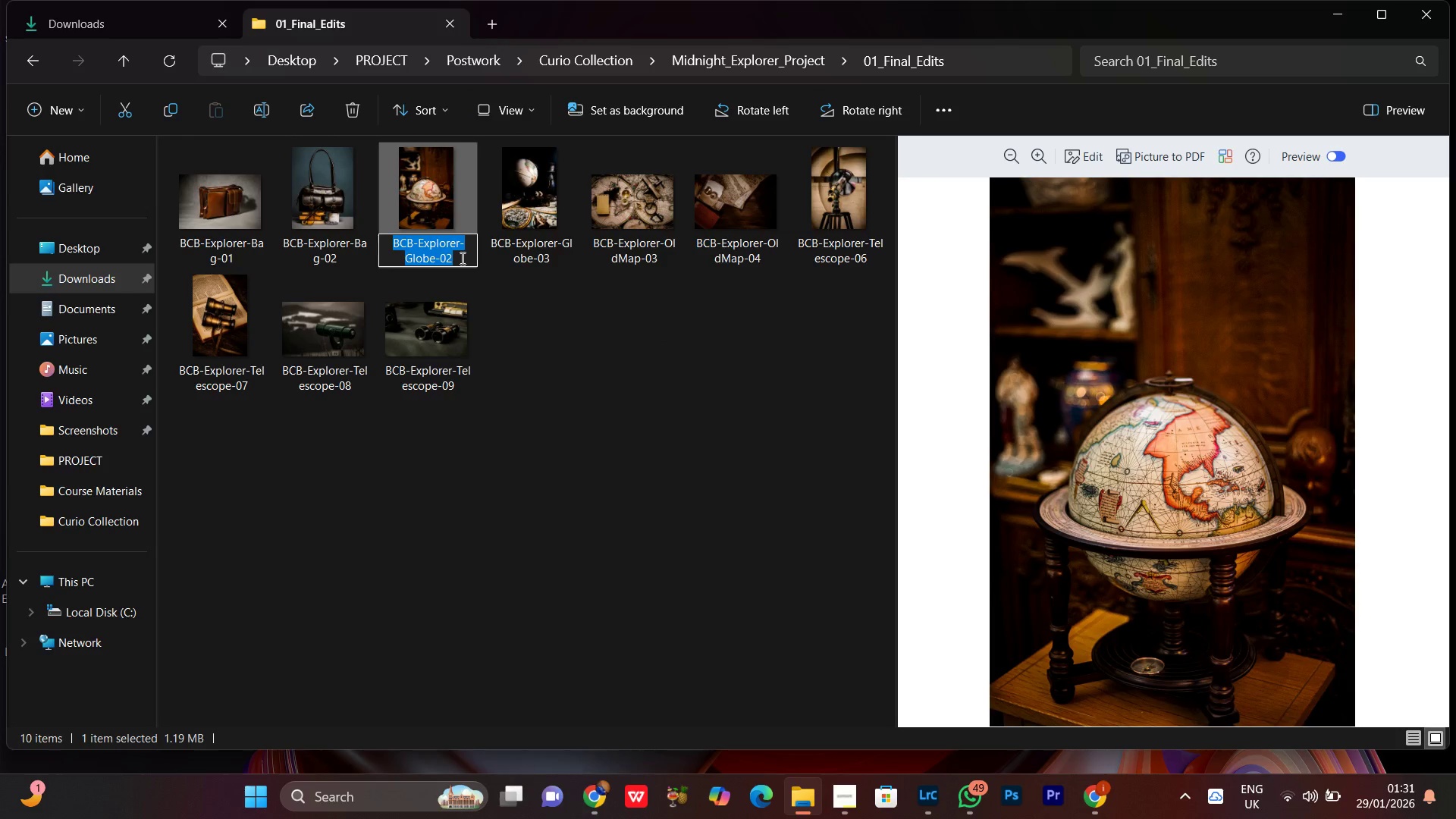 
left_click([461, 258])
 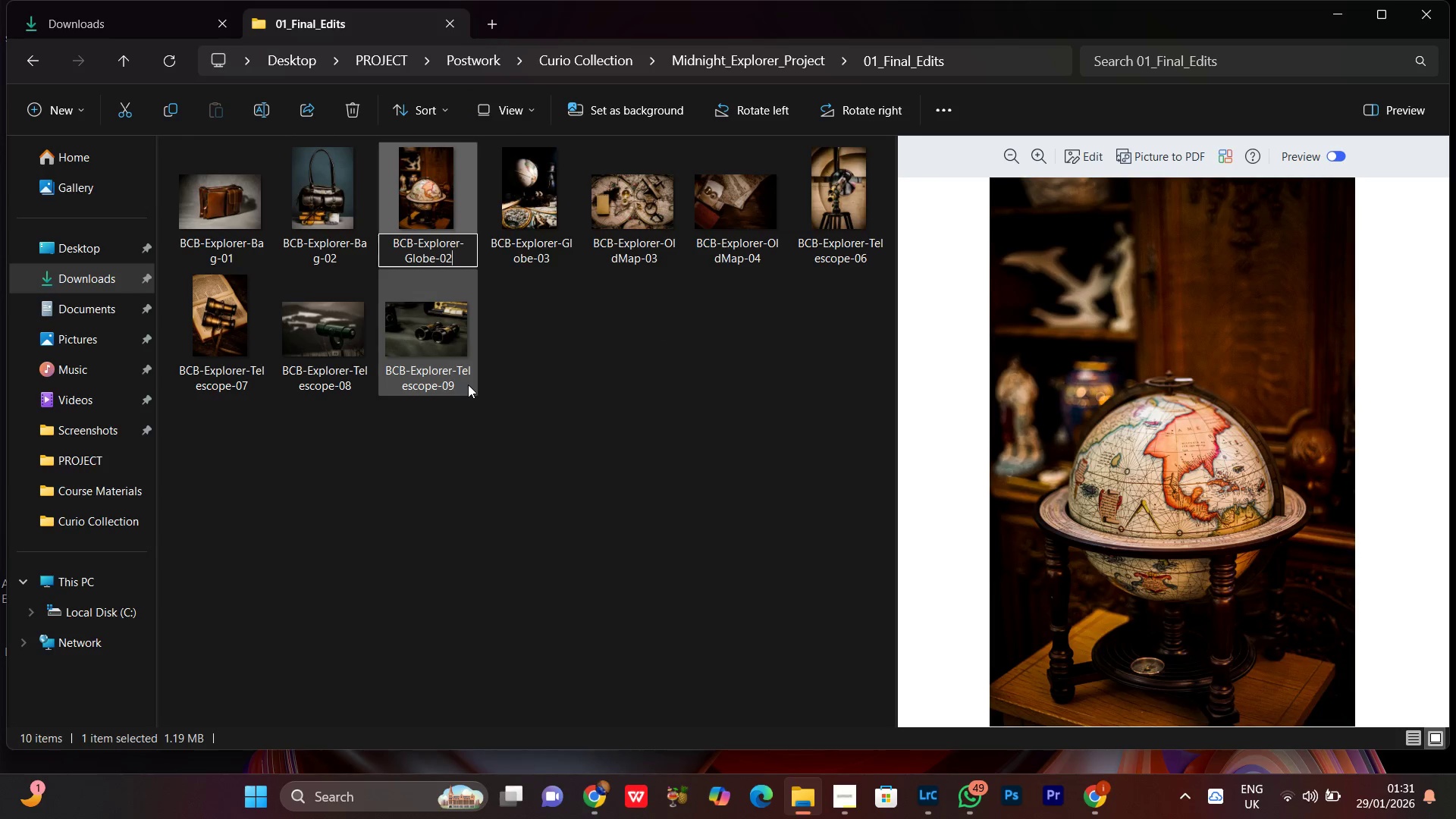 
key(Backspace)
 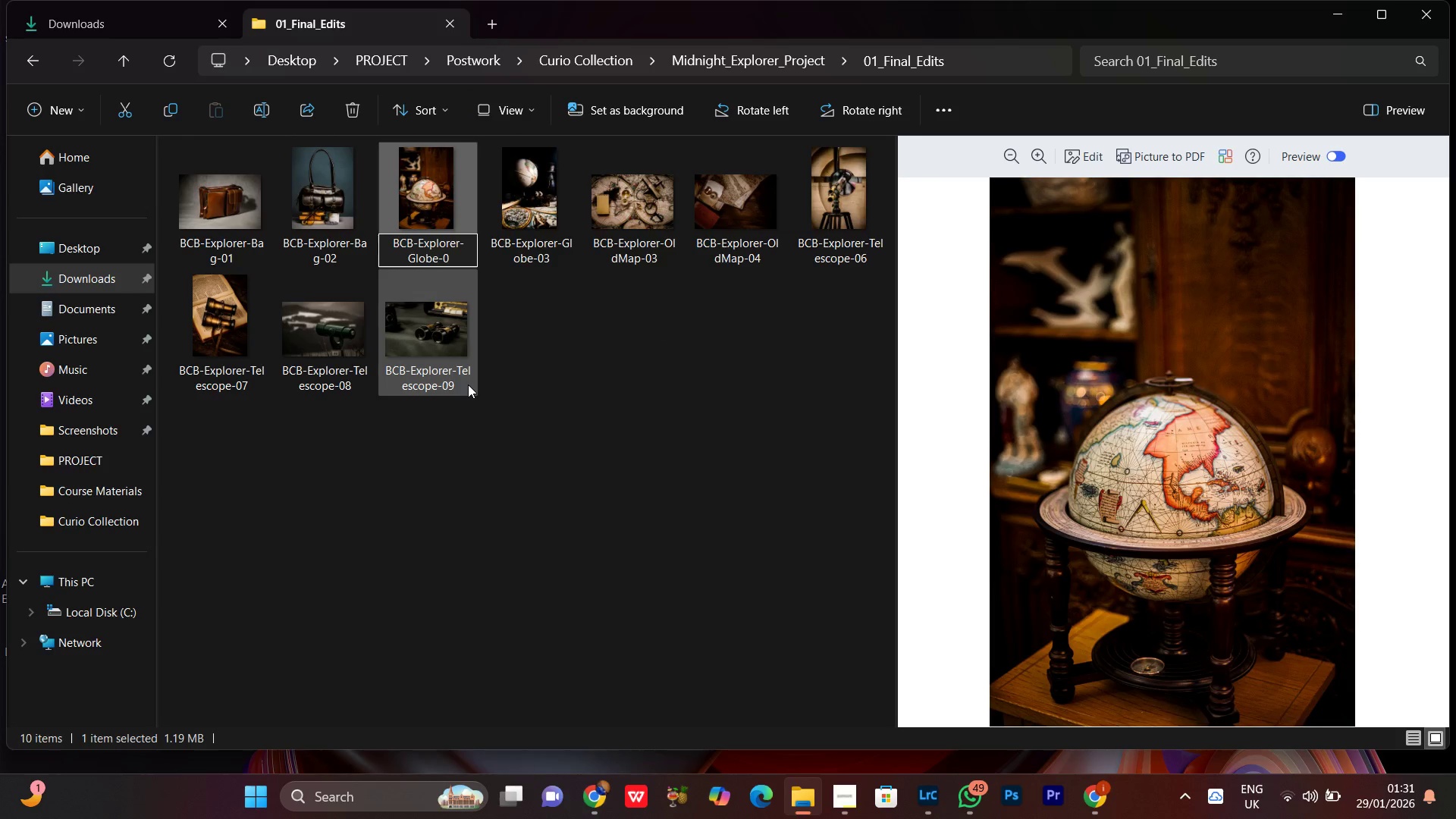 
key(4)
 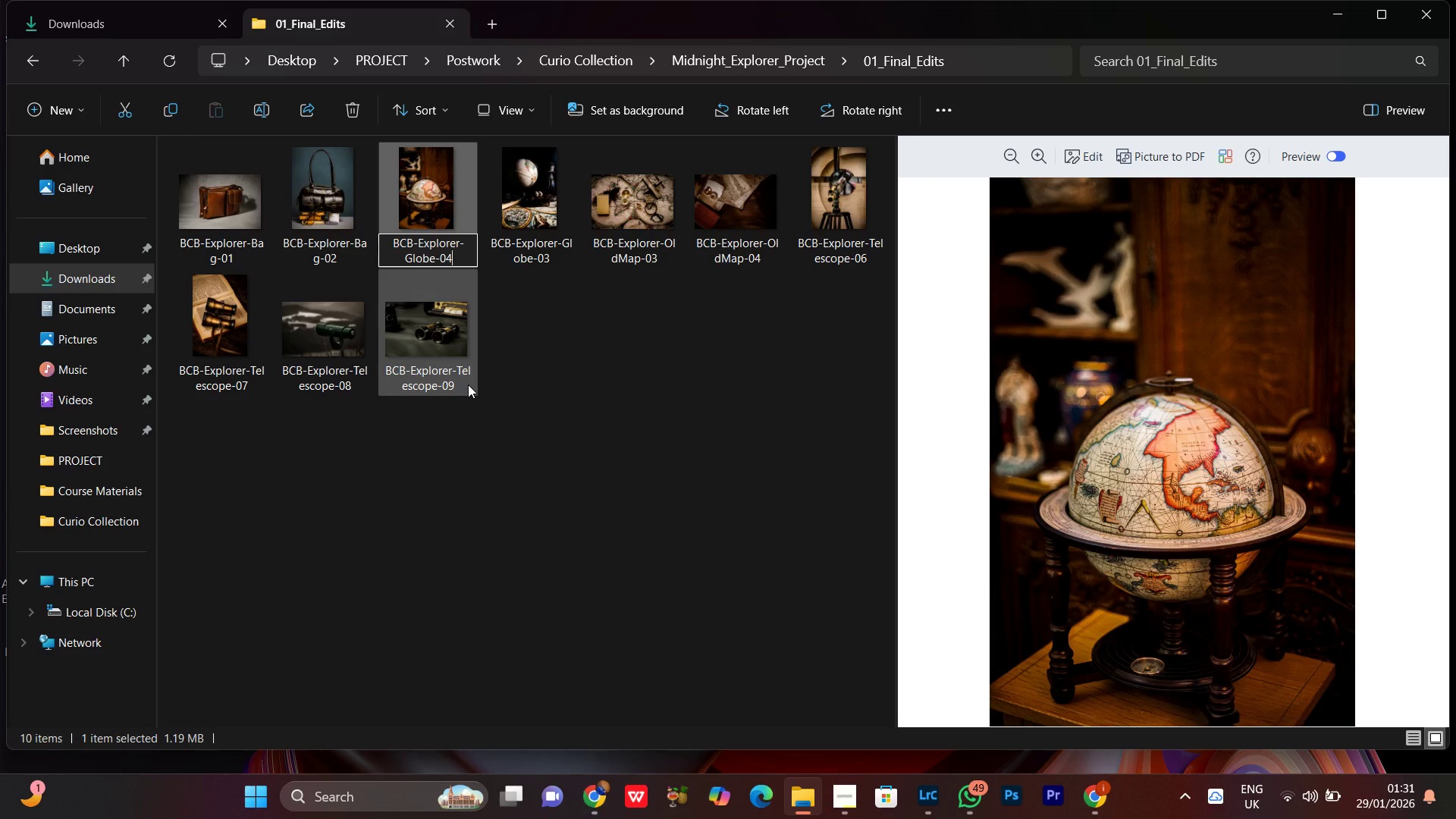 
key(Enter)
 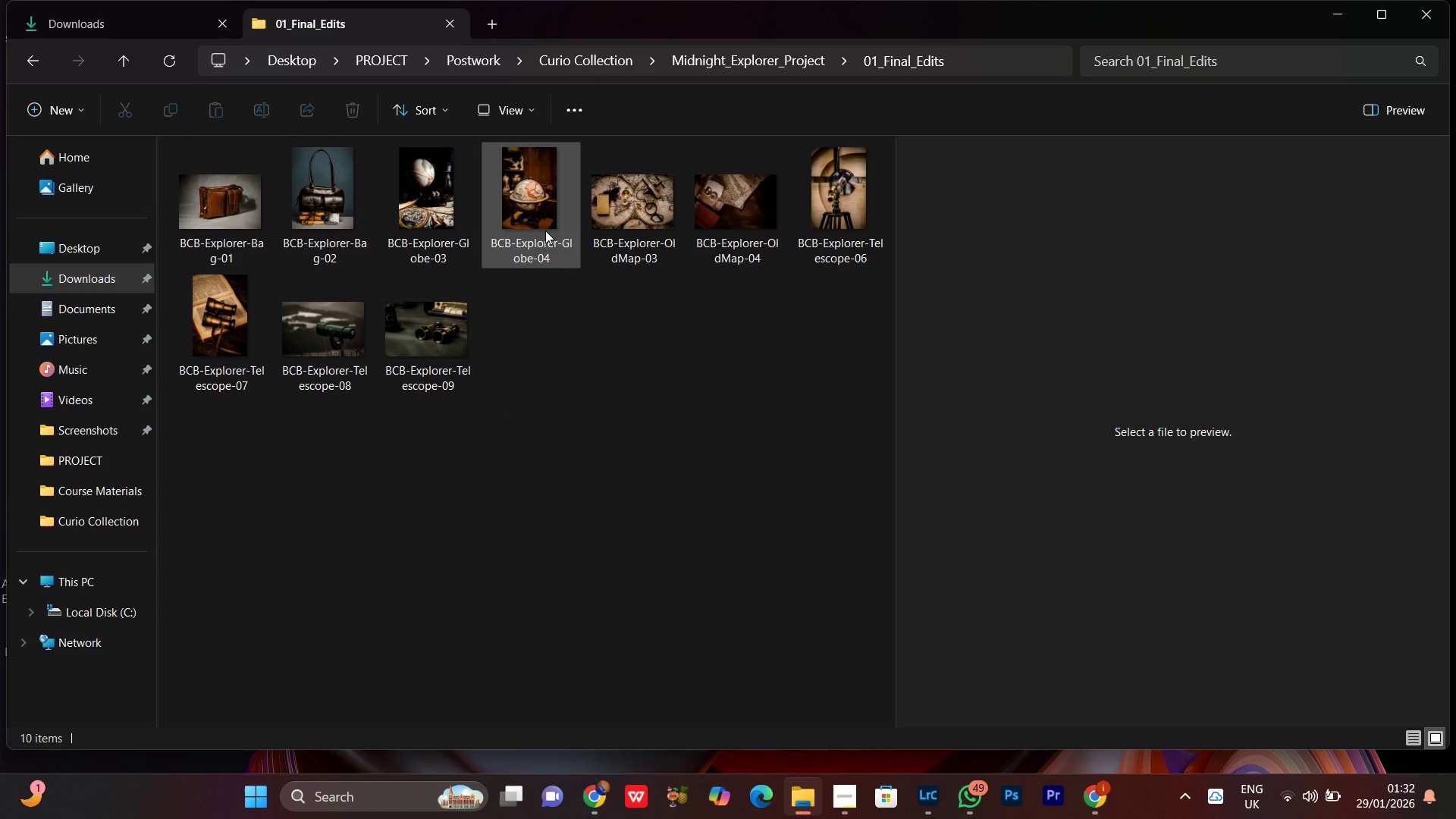 
double_click([588, 372])
 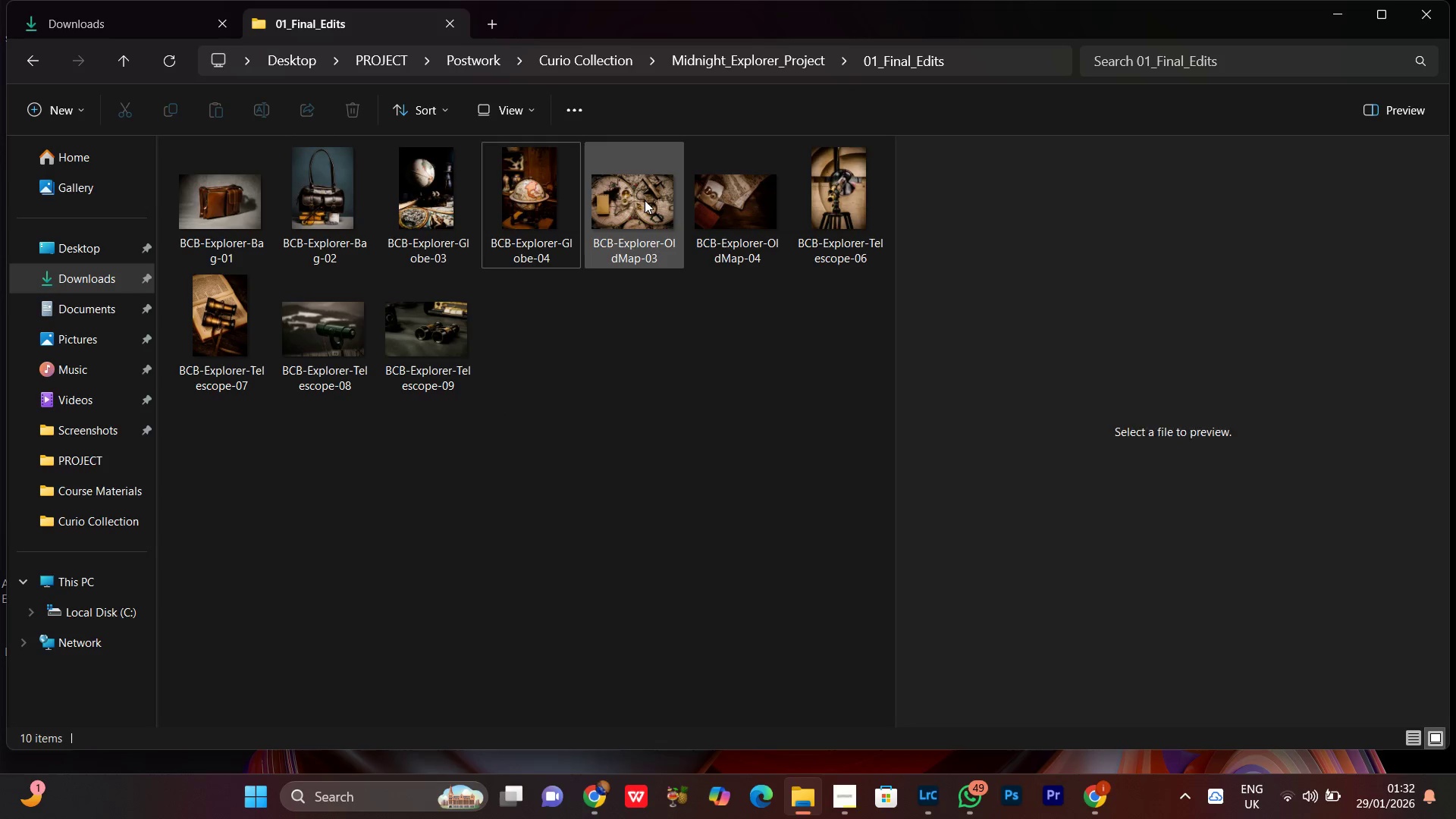 
triple_click([645, 200])
 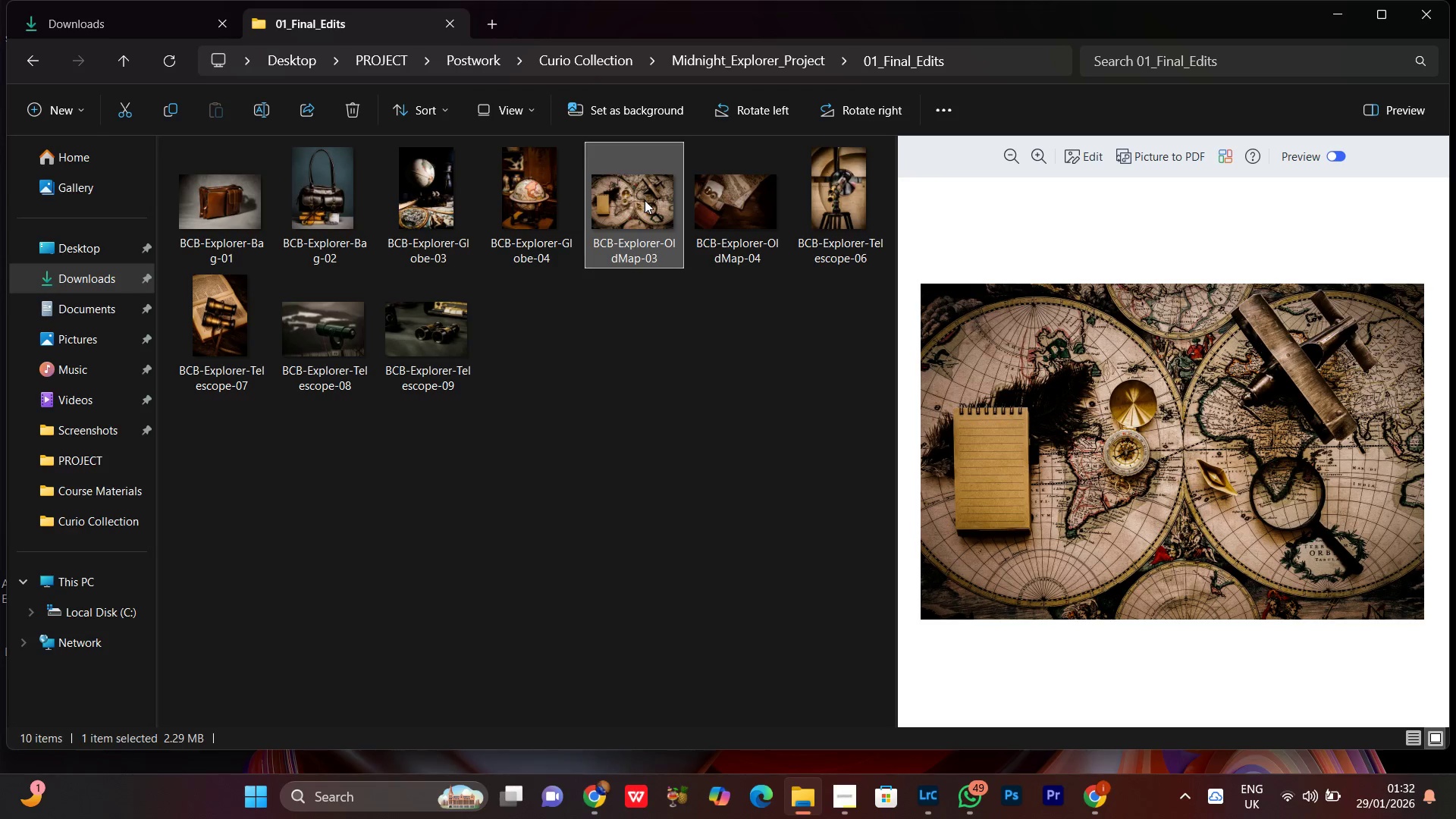 
right_click([645, 200])
 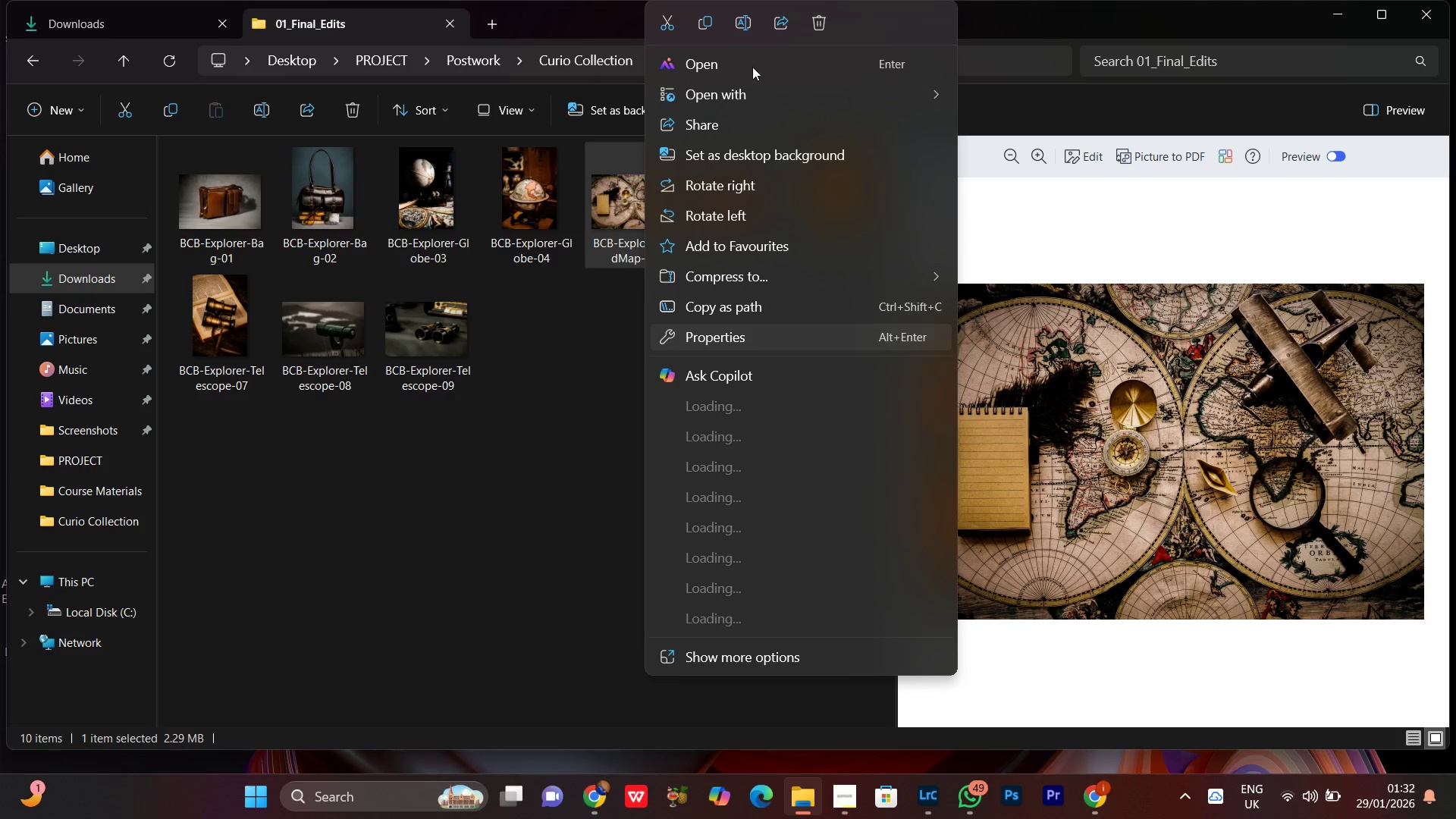 
left_click([746, 21])
 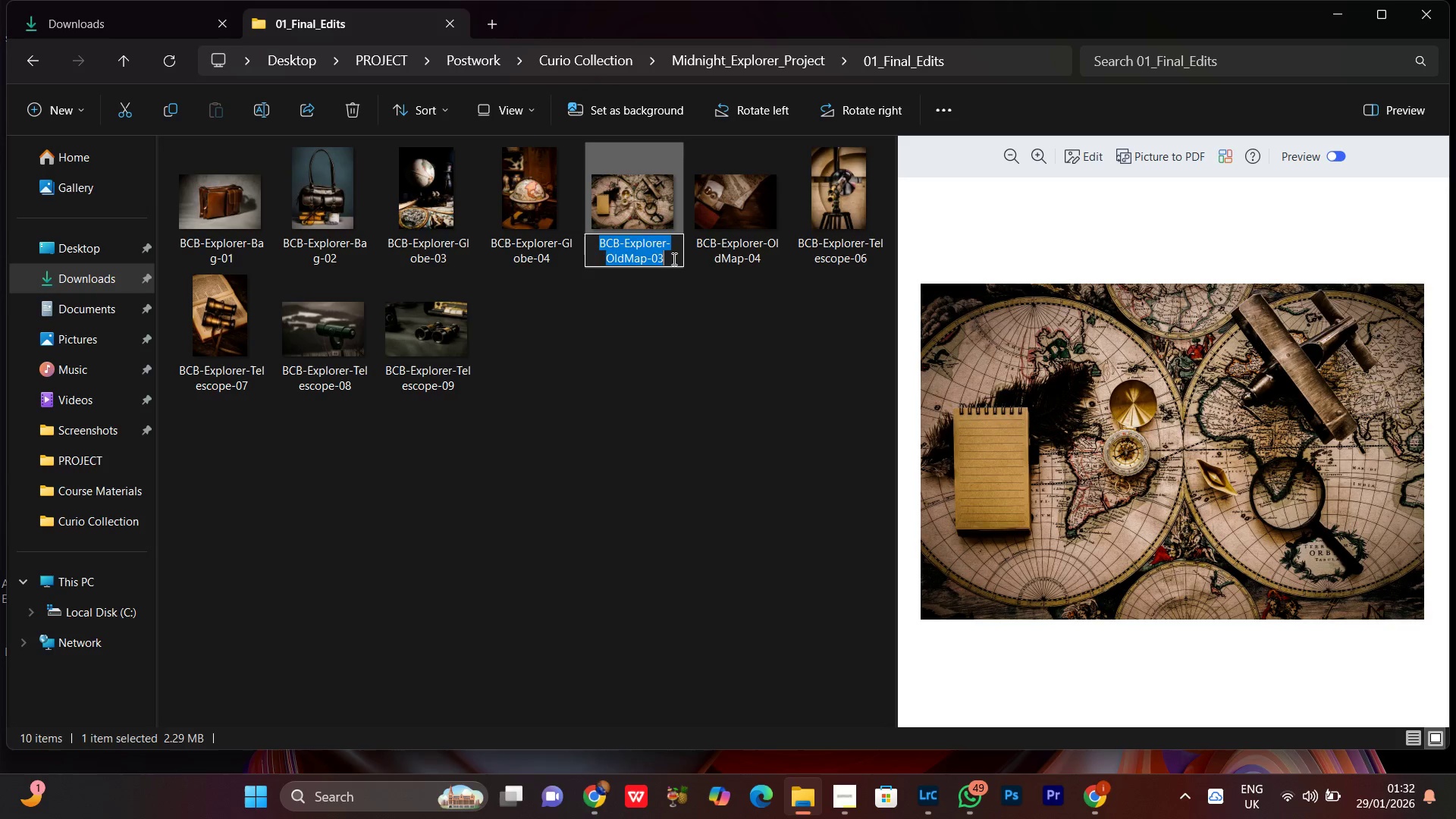 
left_click([673, 259])
 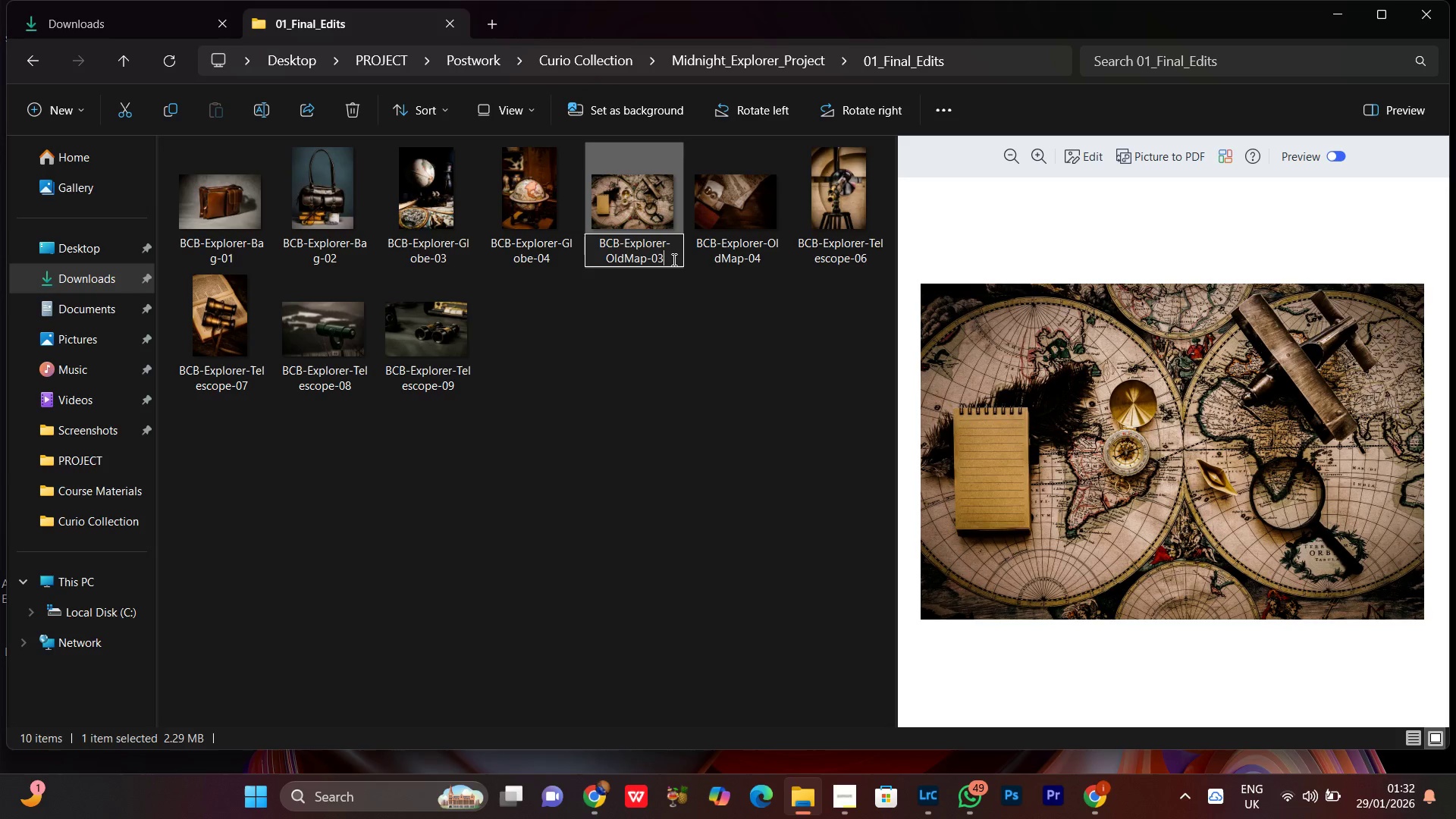 
key(Backspace)
 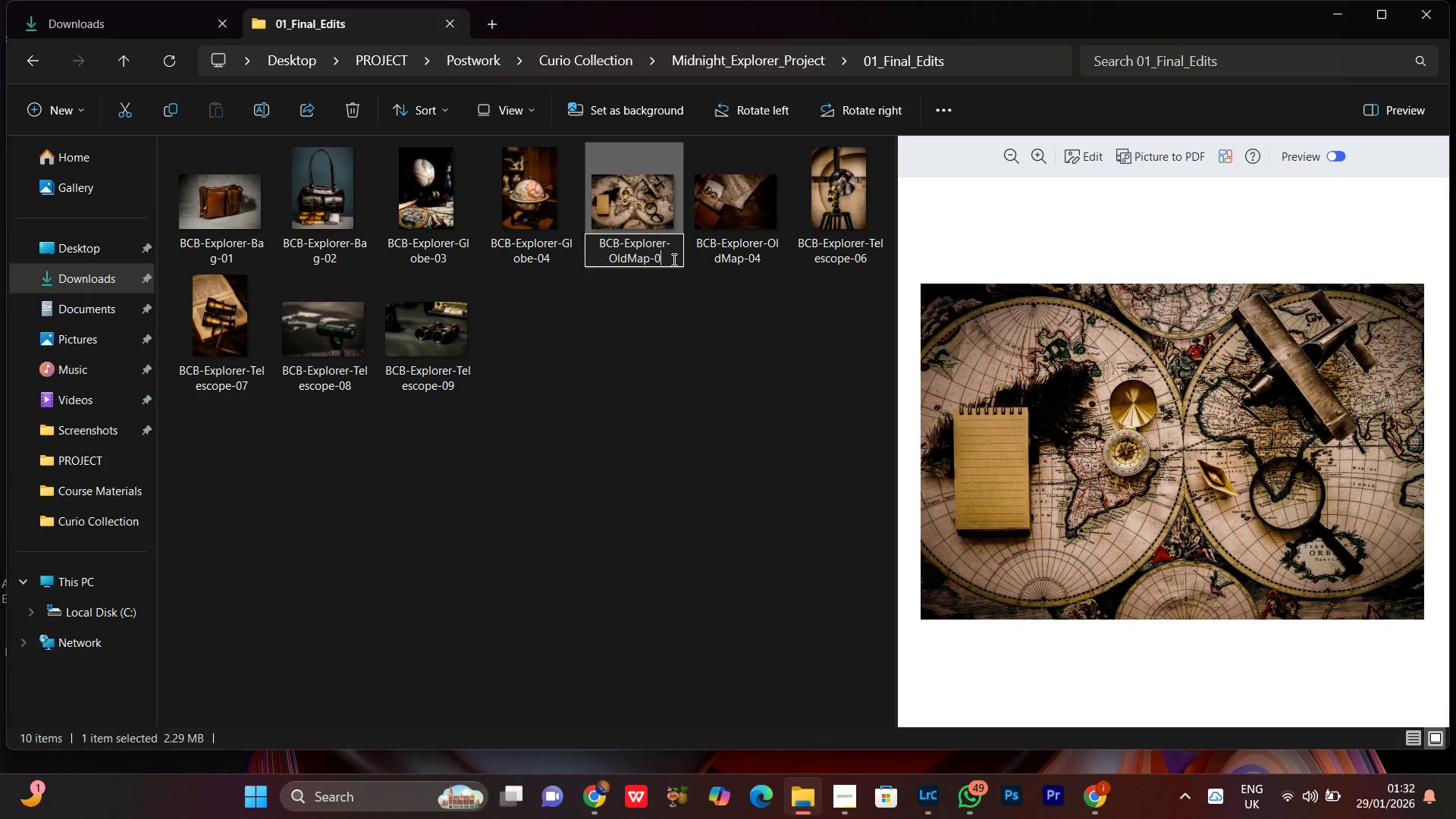 
key(5)
 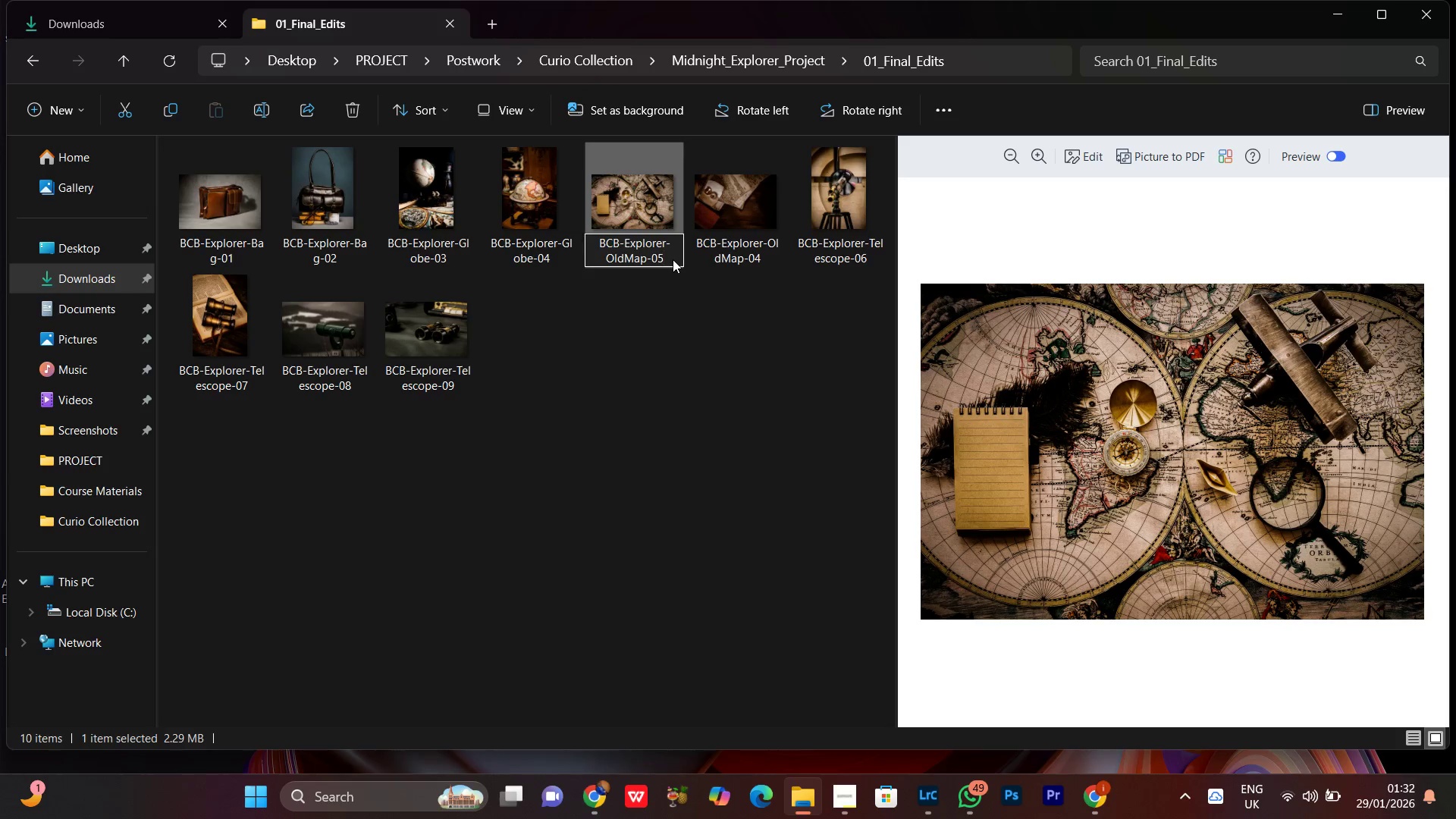 
key(Enter)
 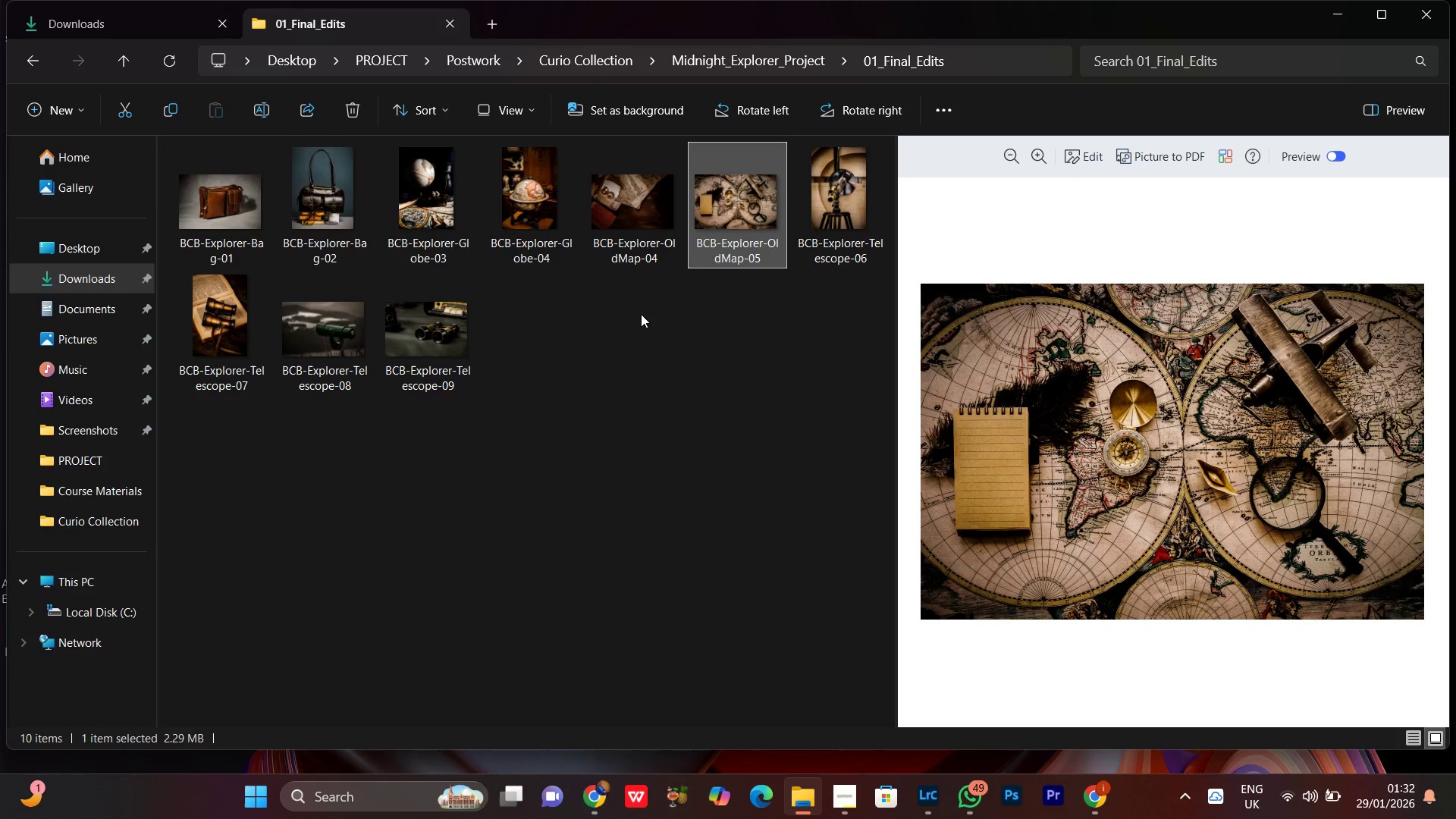 
left_click([635, 199])
 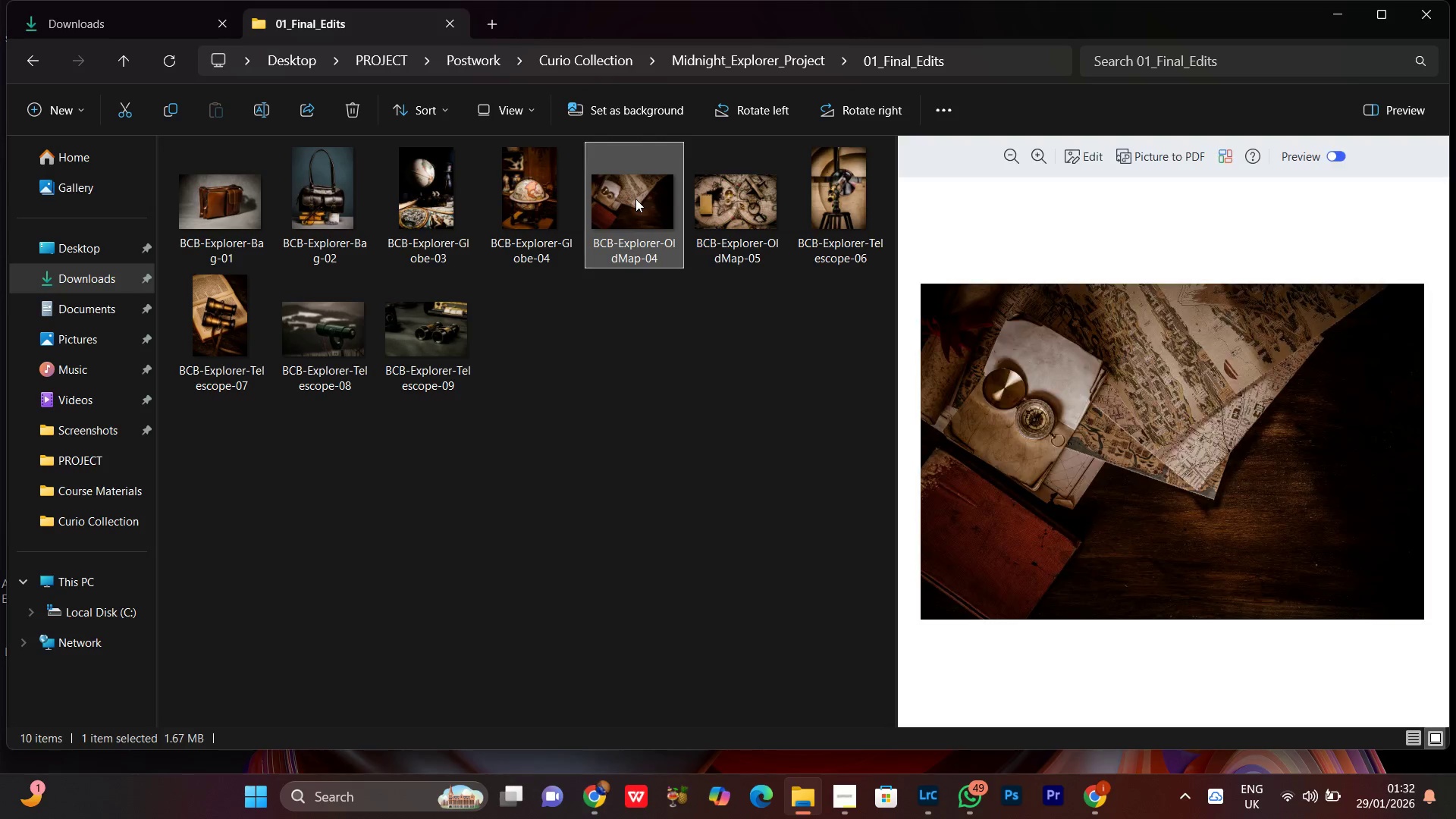 
right_click([635, 199])
 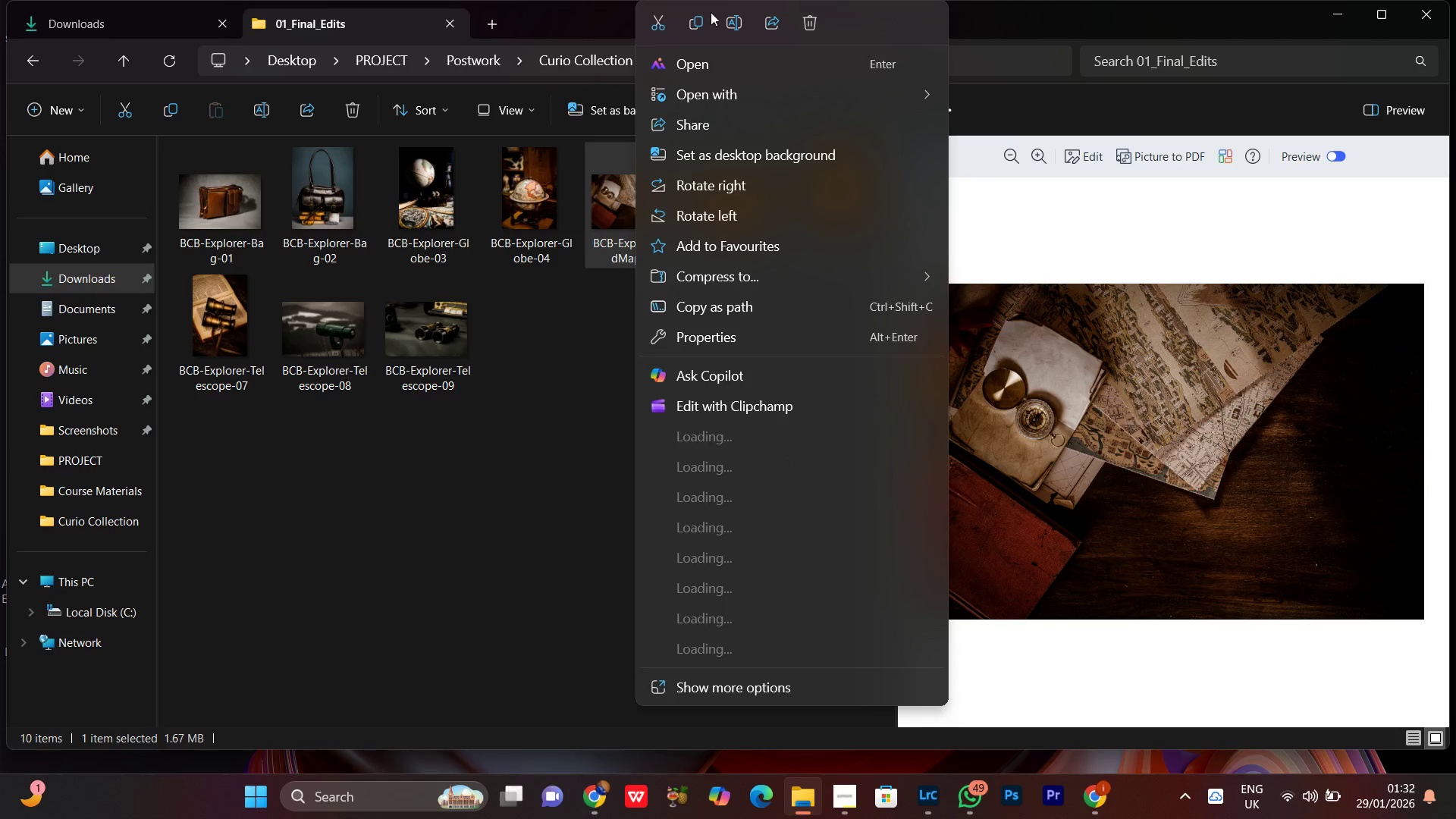 
left_click([733, 20])
 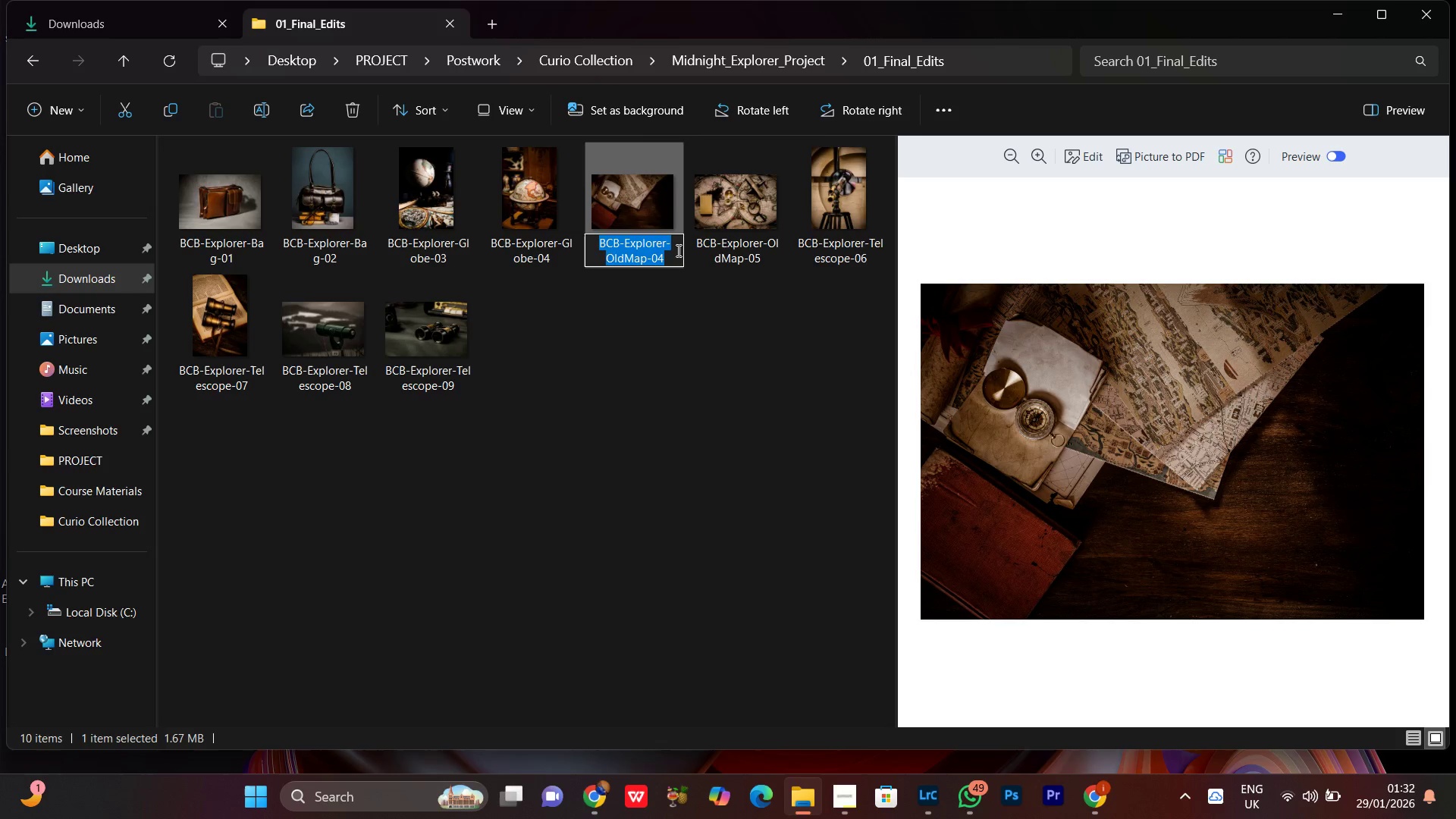 
left_click([673, 252])
 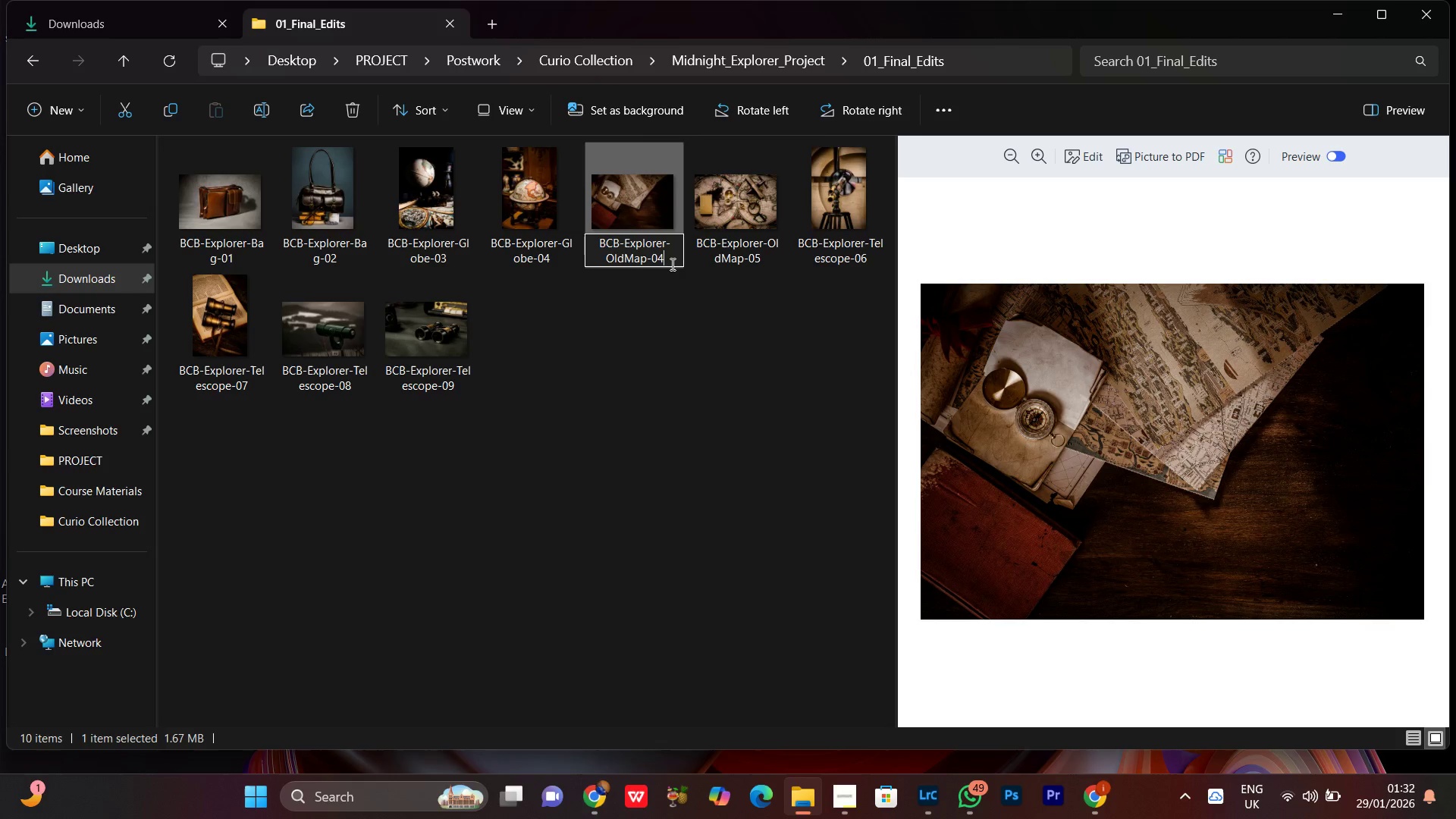 
key(Backspace)
 